 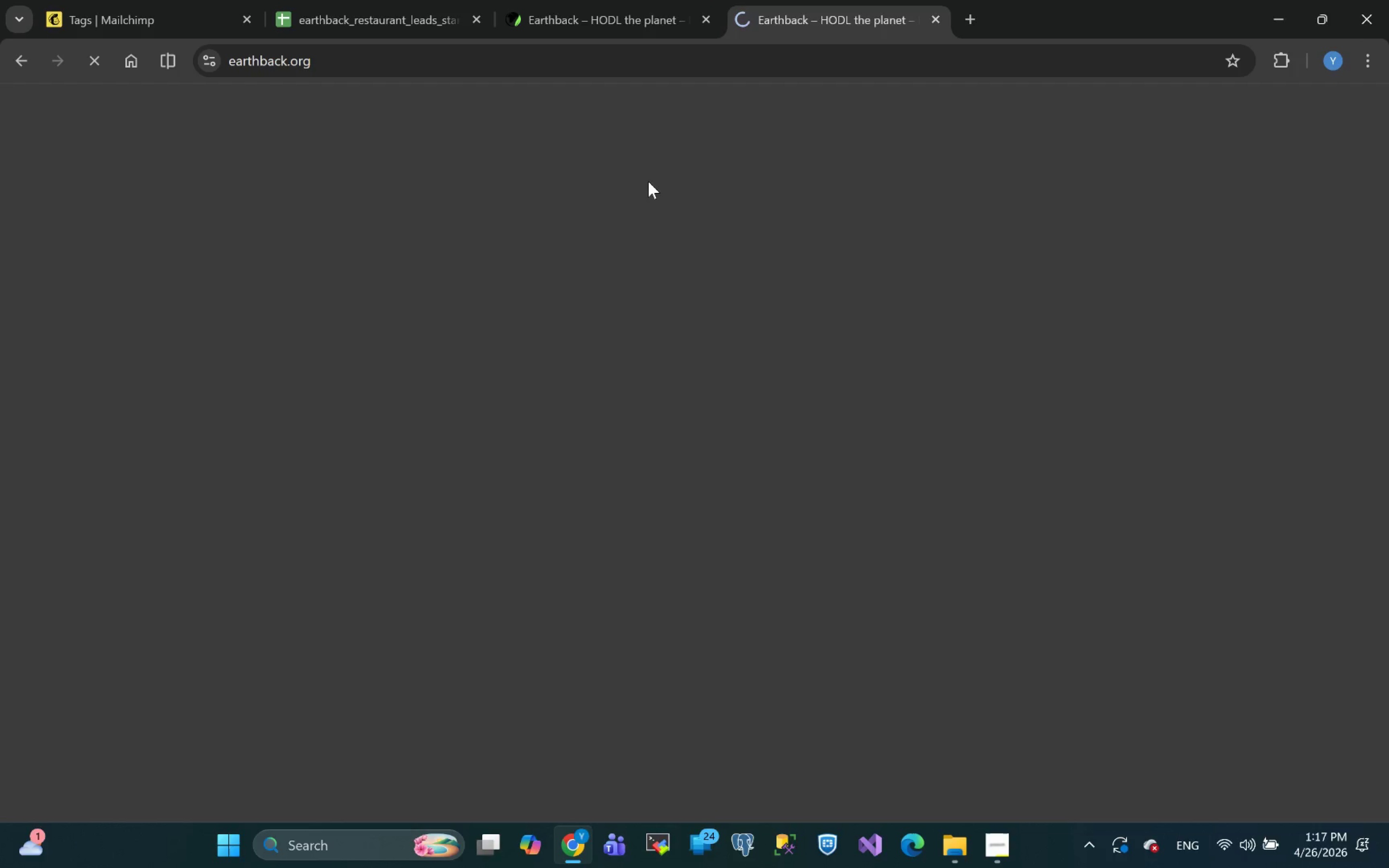 
left_click([20, 54])
 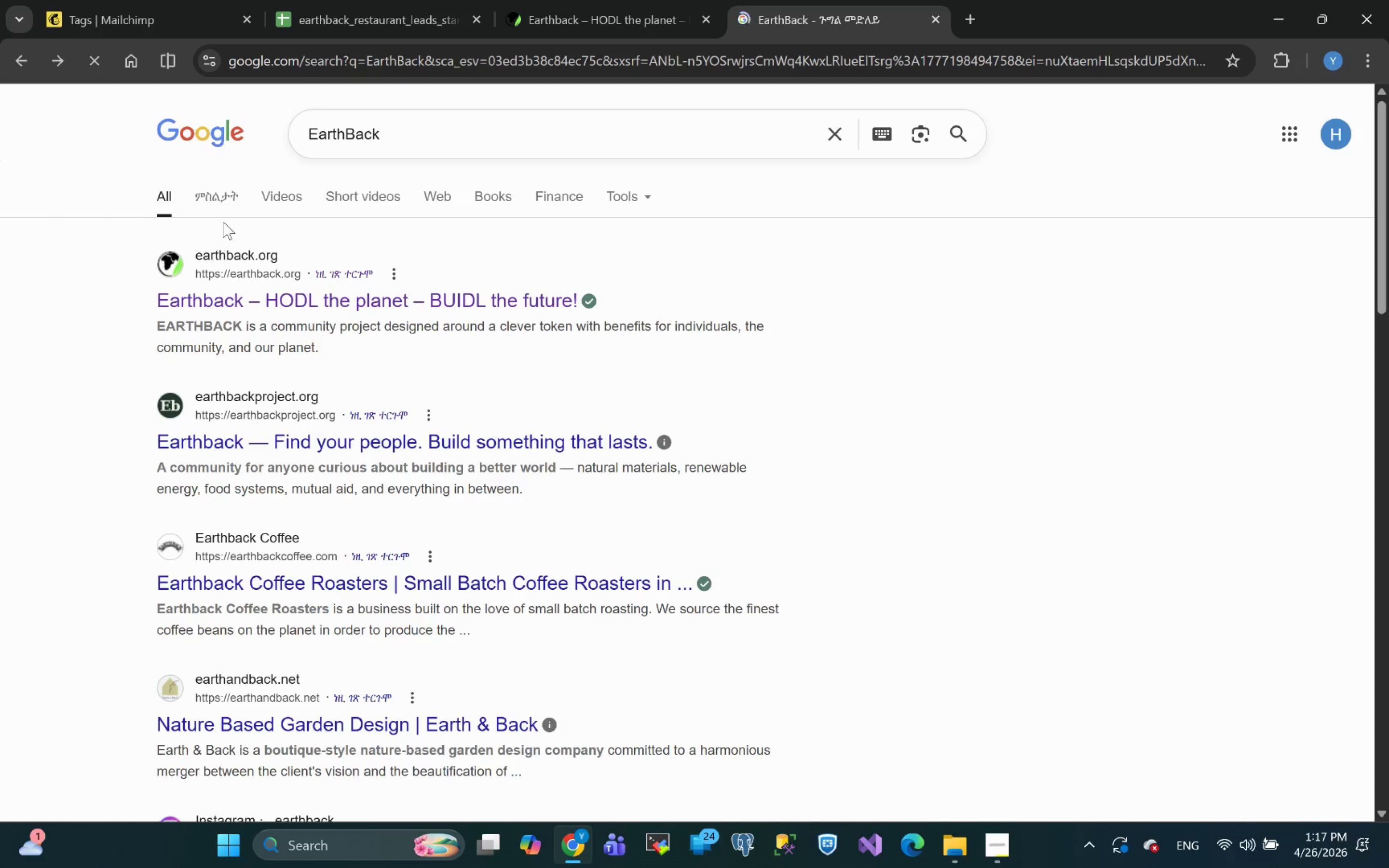 
left_click([217, 203])
 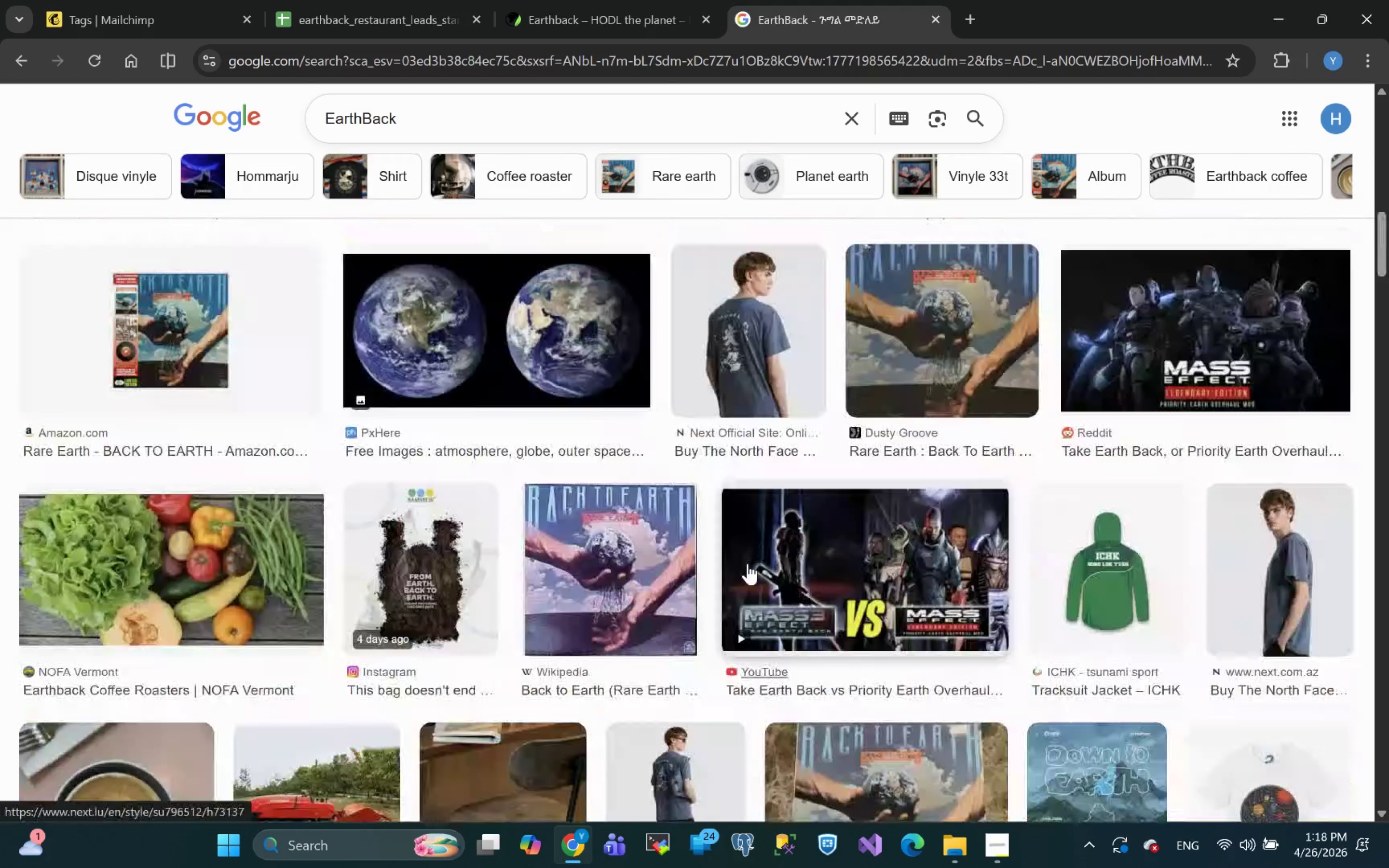 
wait(24.53)
 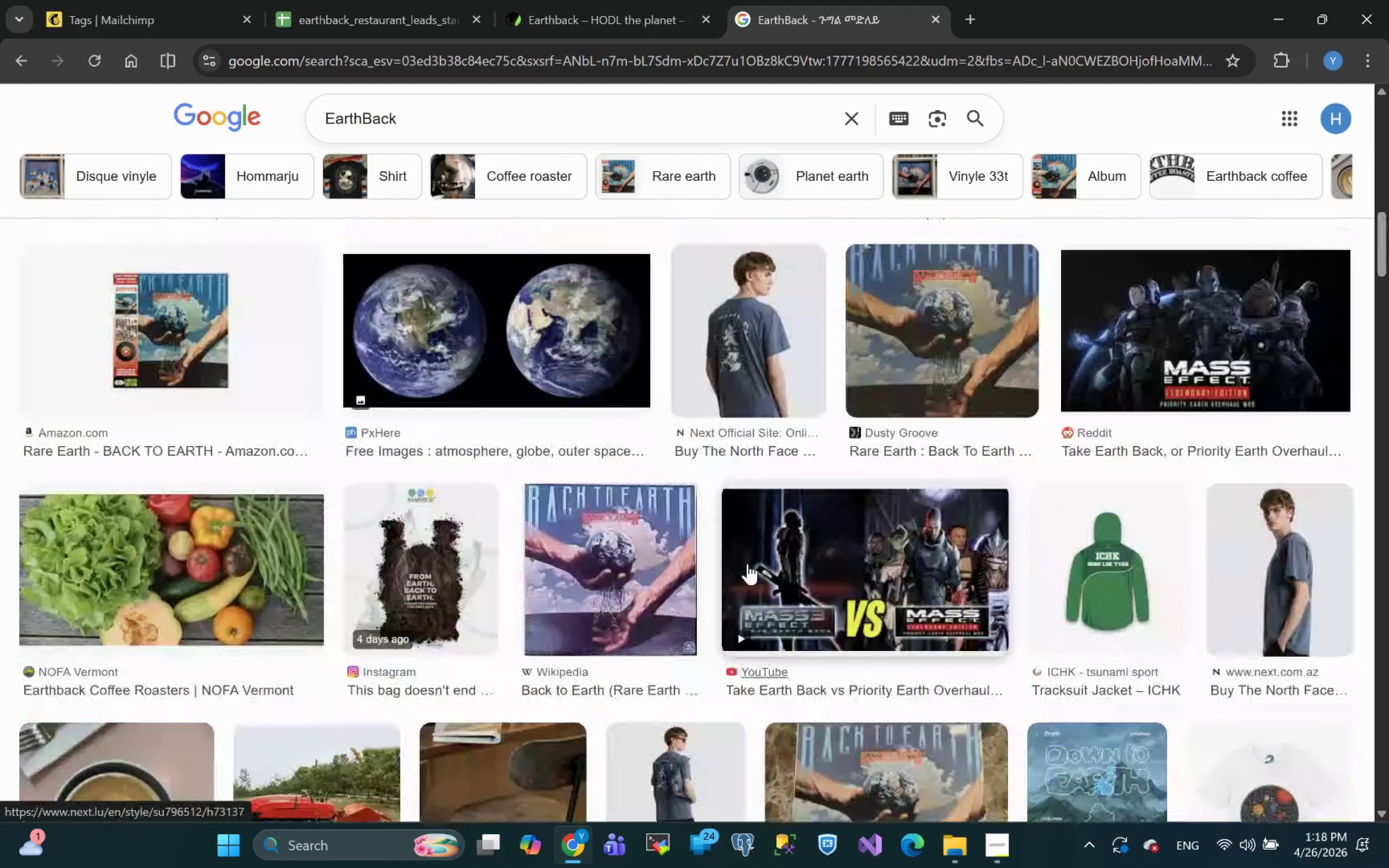 
left_click([574, 29])
 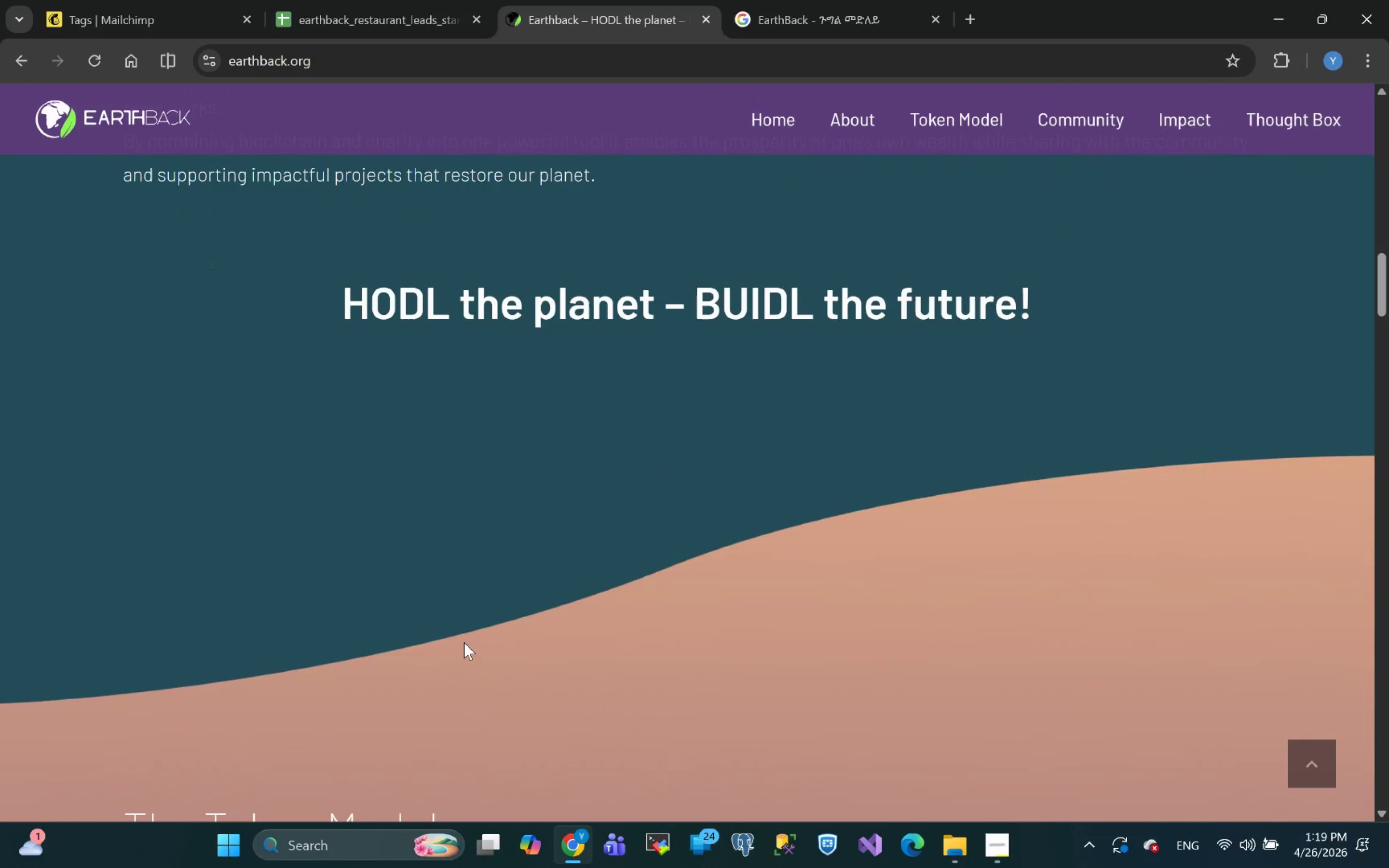 
wait(67.56)
 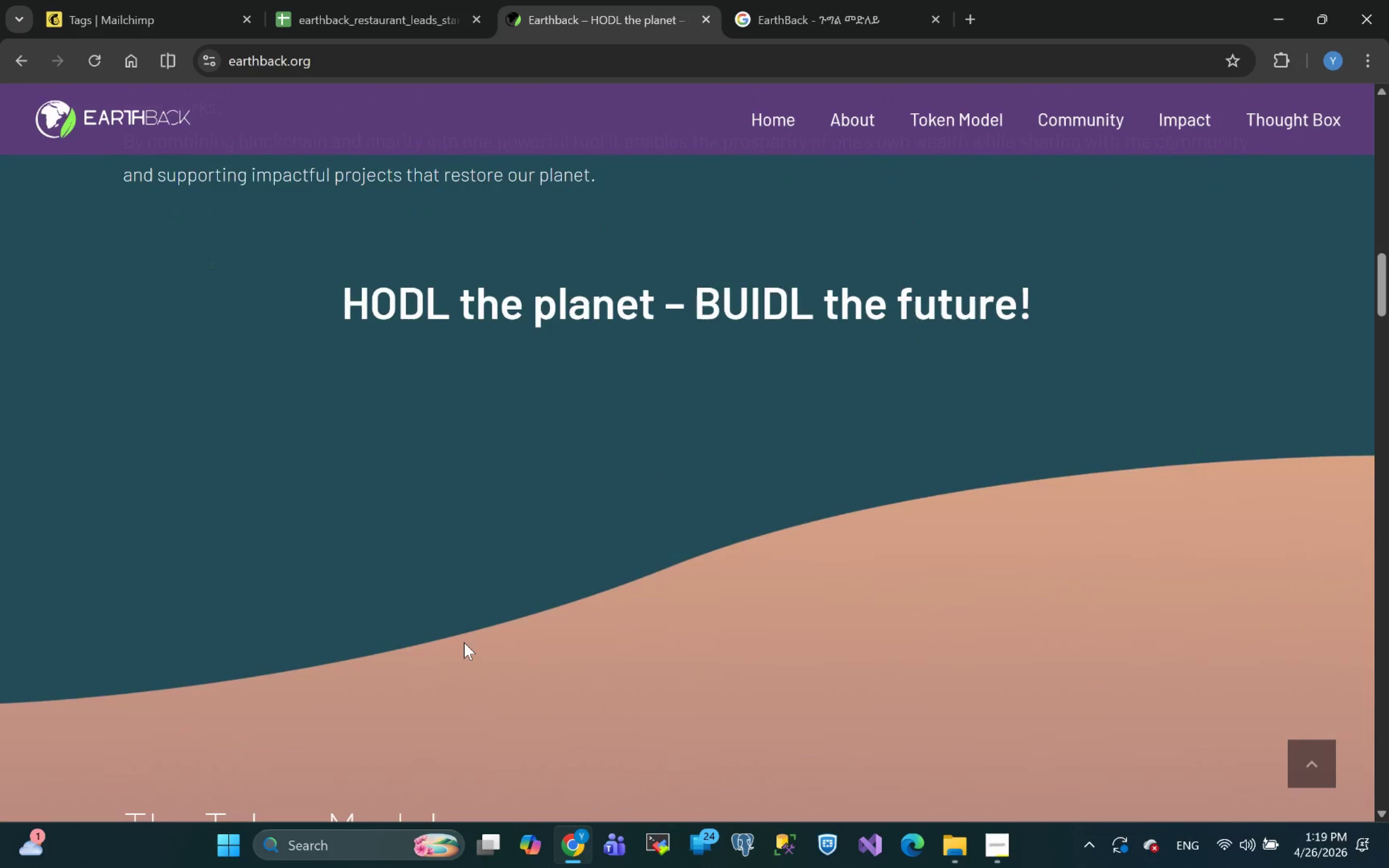 
left_click([767, 0])
 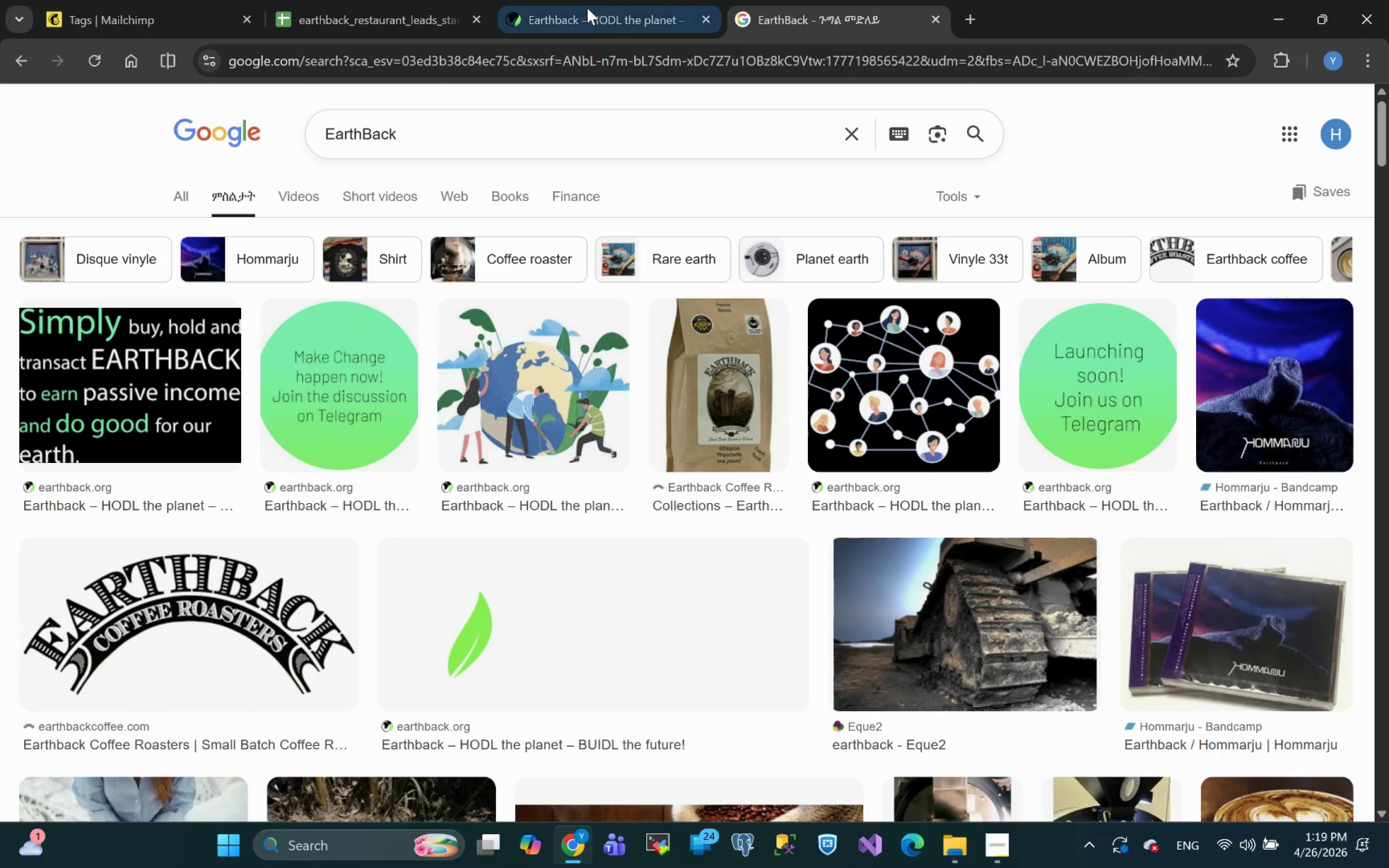 
left_click([587, 8])
 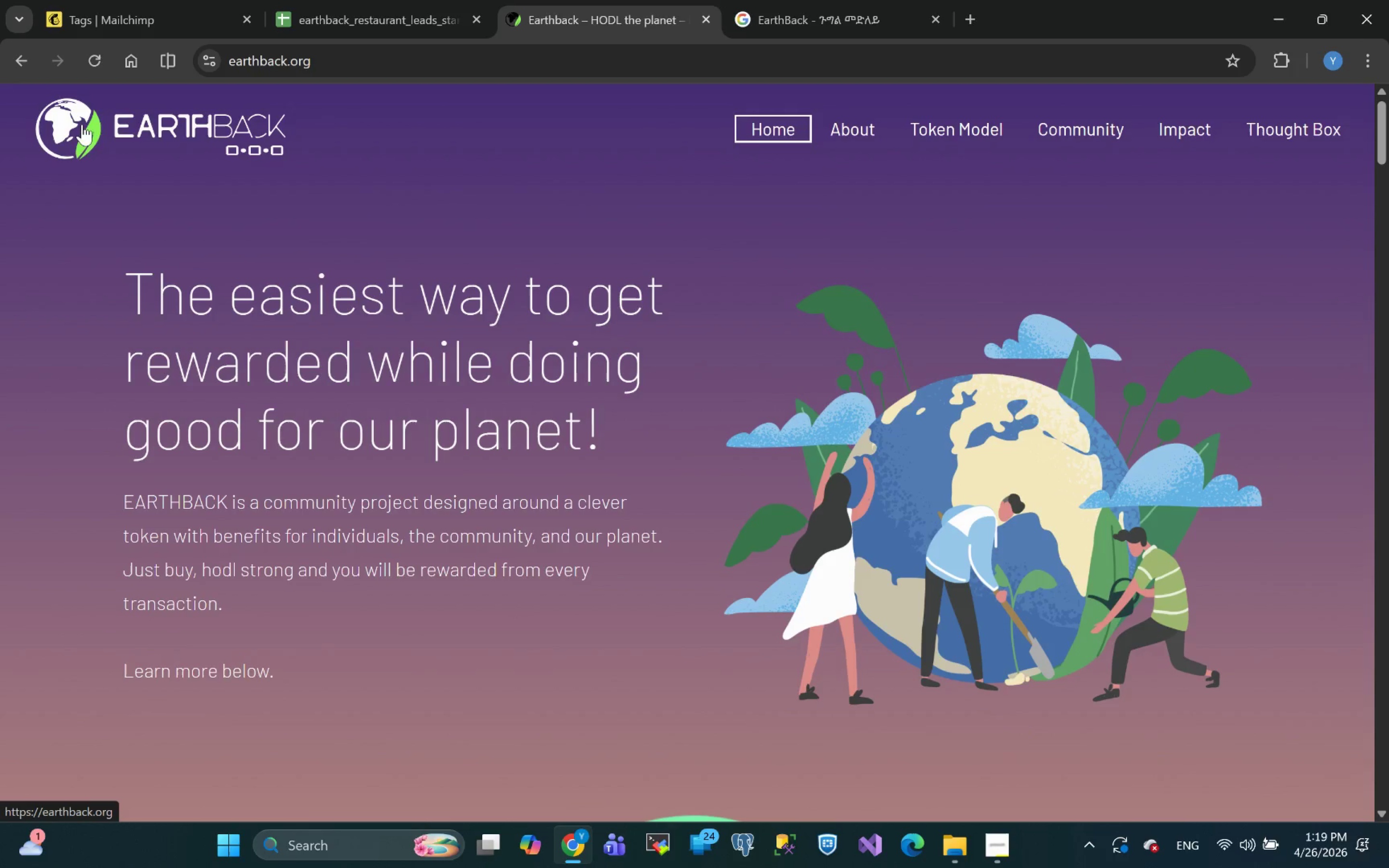 
wait(5.64)
 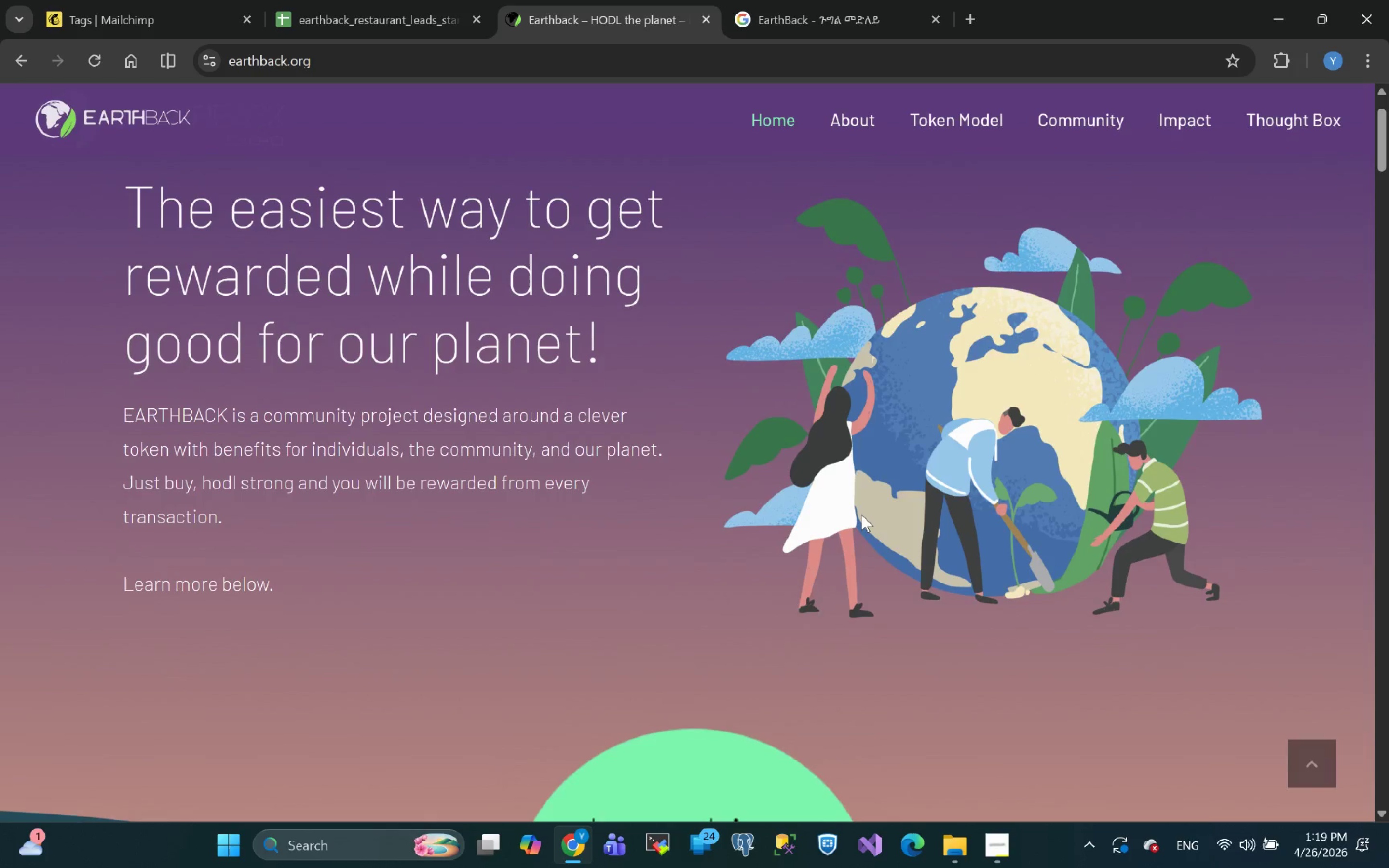 
left_click([810, 16])
 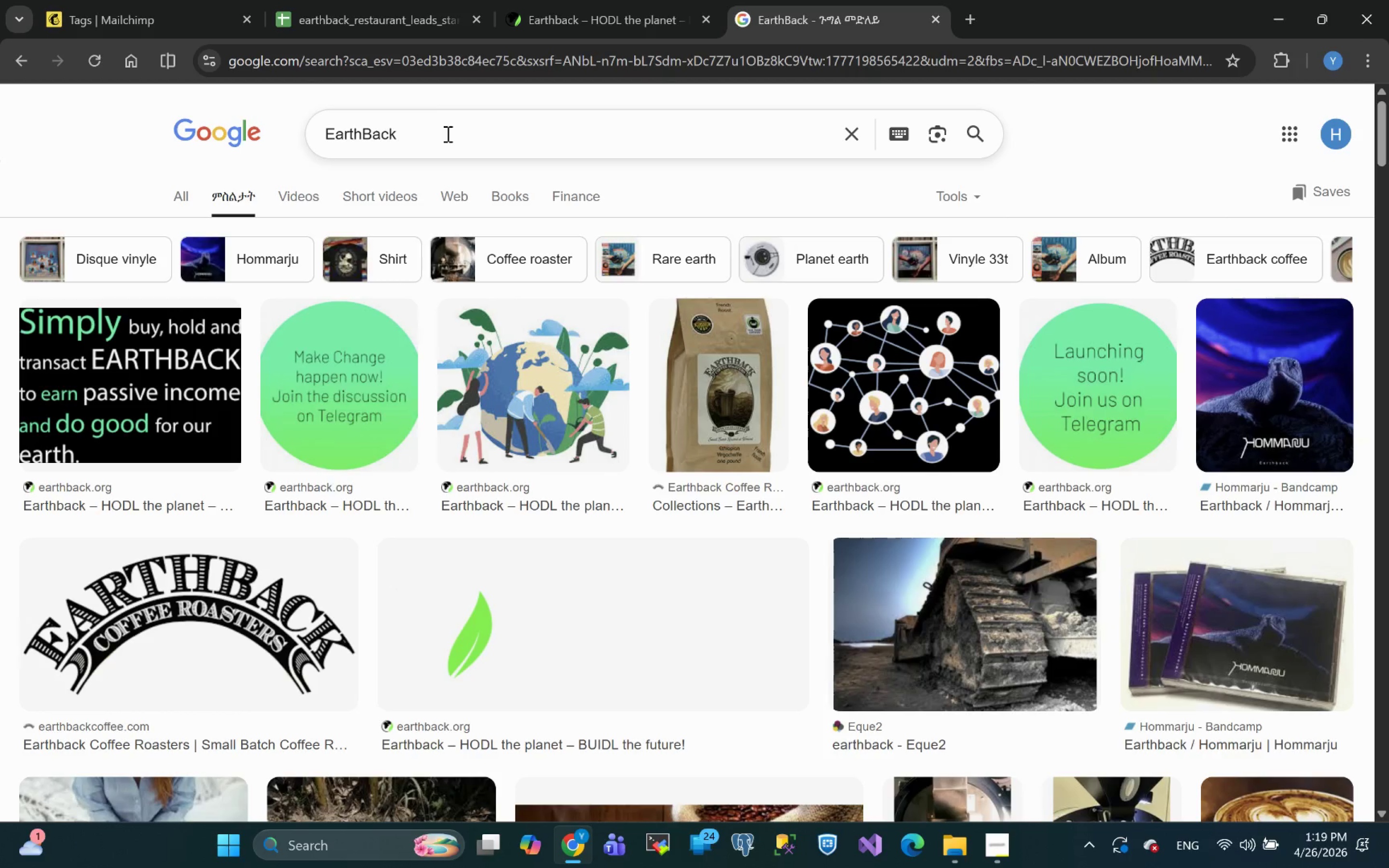 
left_click([436, 142])
 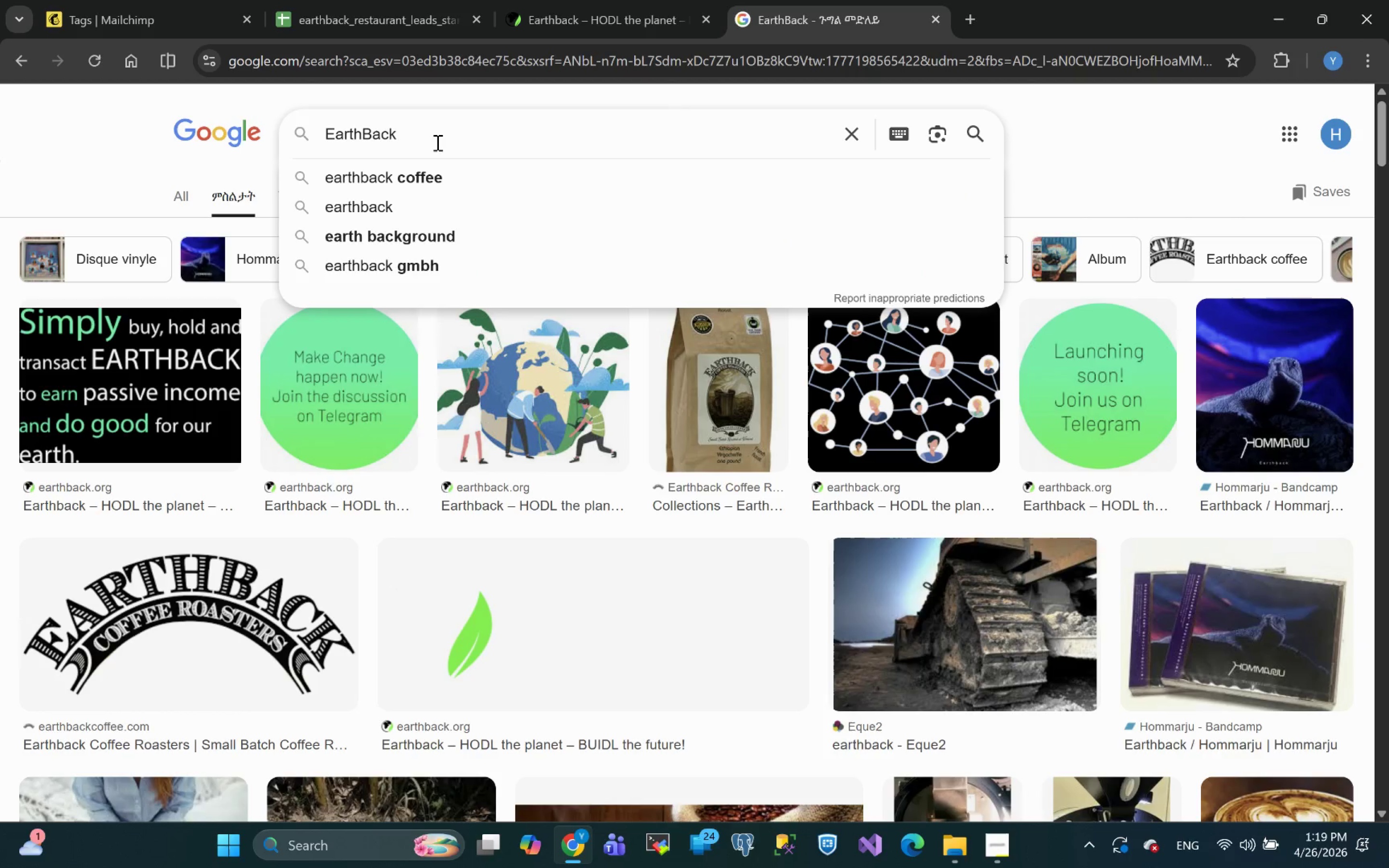 
type( logo)
 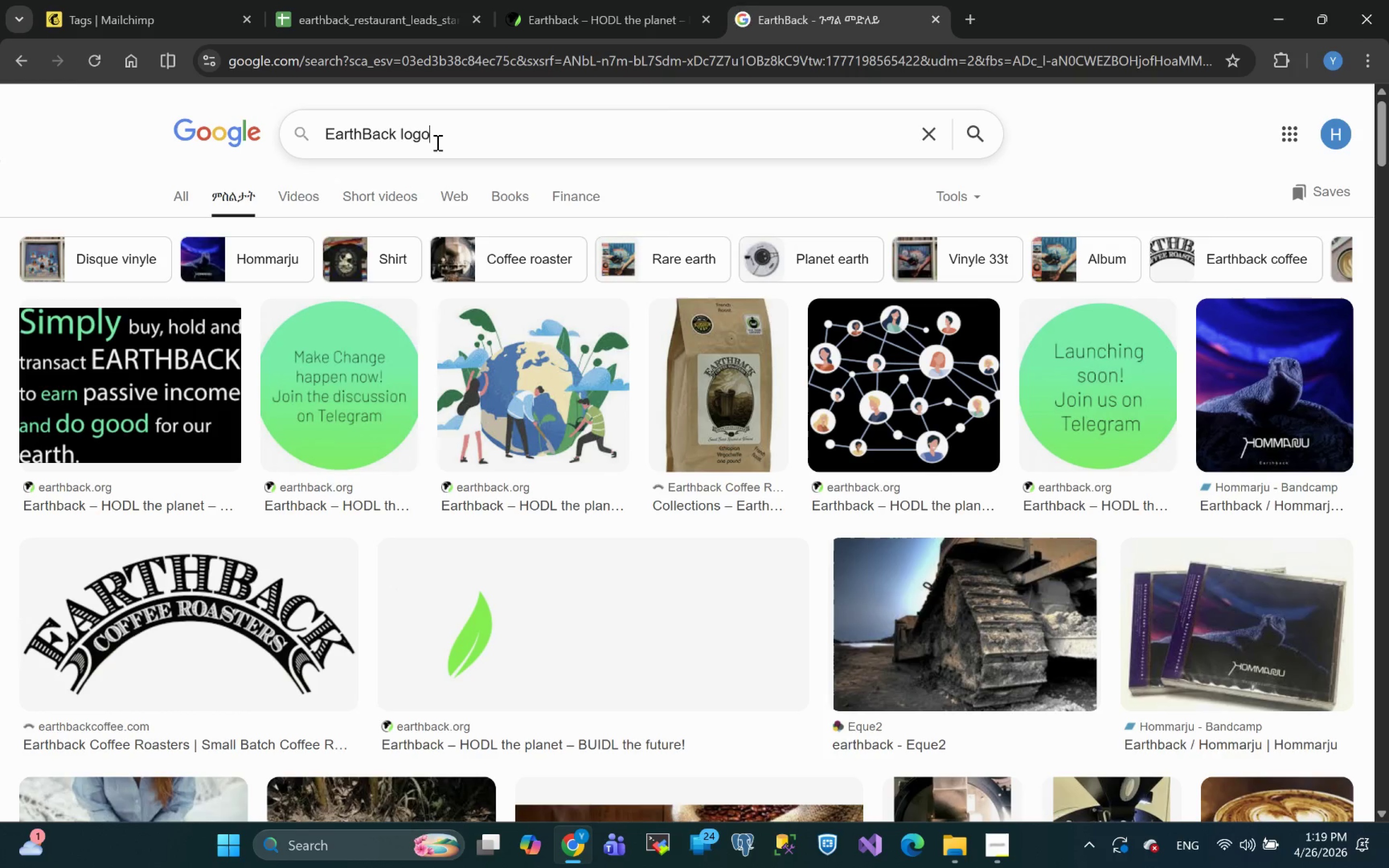 
key(Enter)
 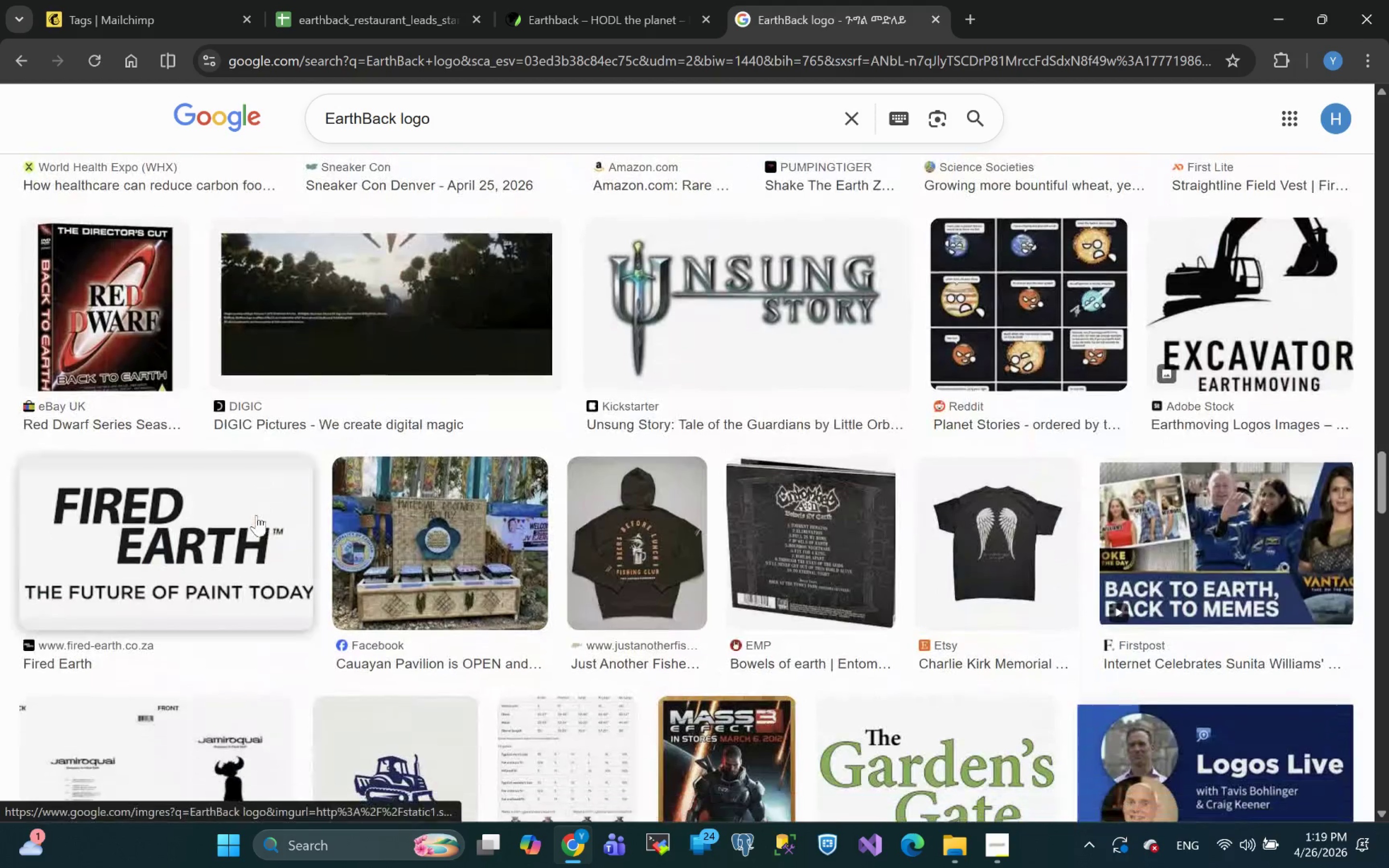 
wait(17.07)
 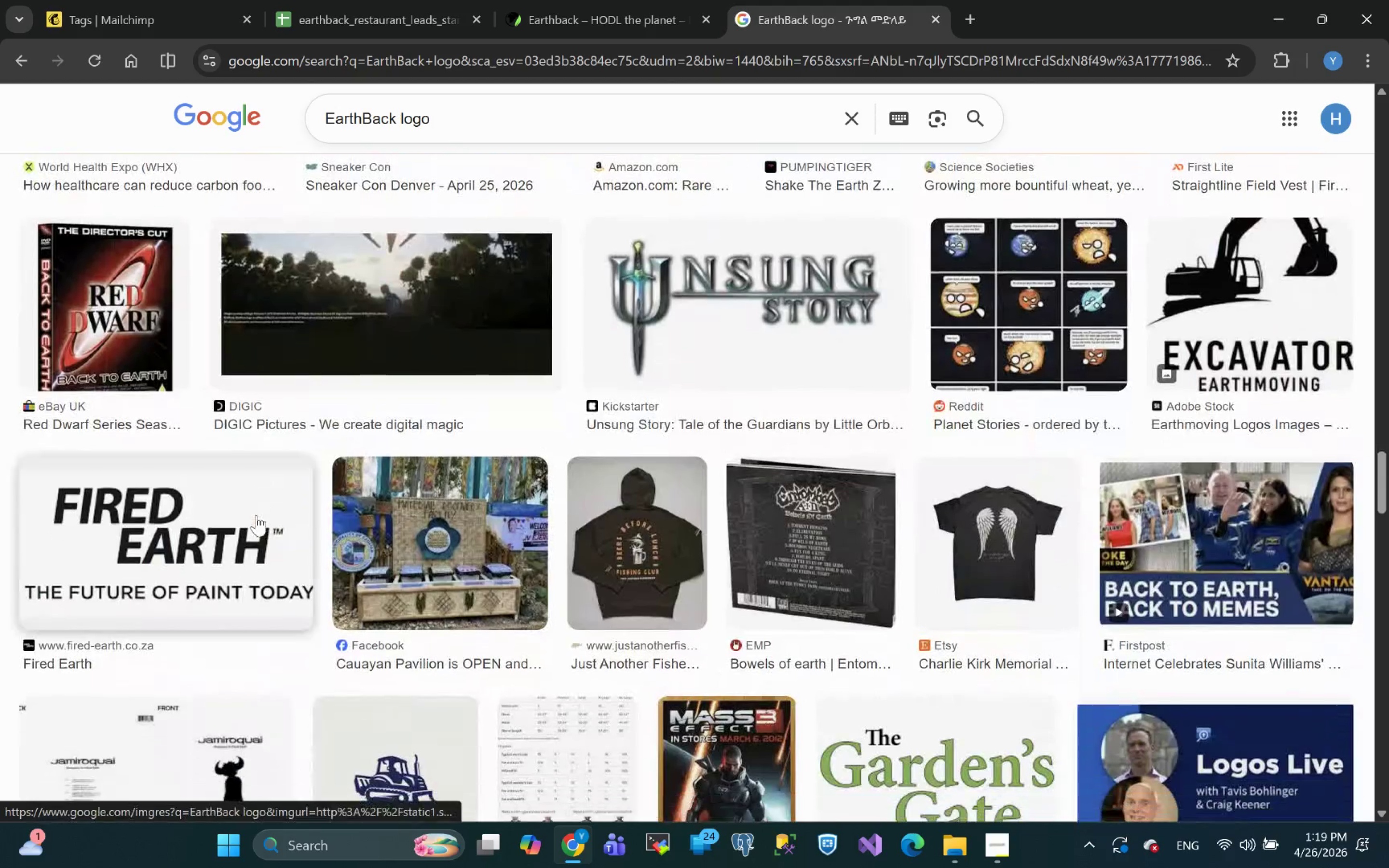 
left_click([583, 14])
 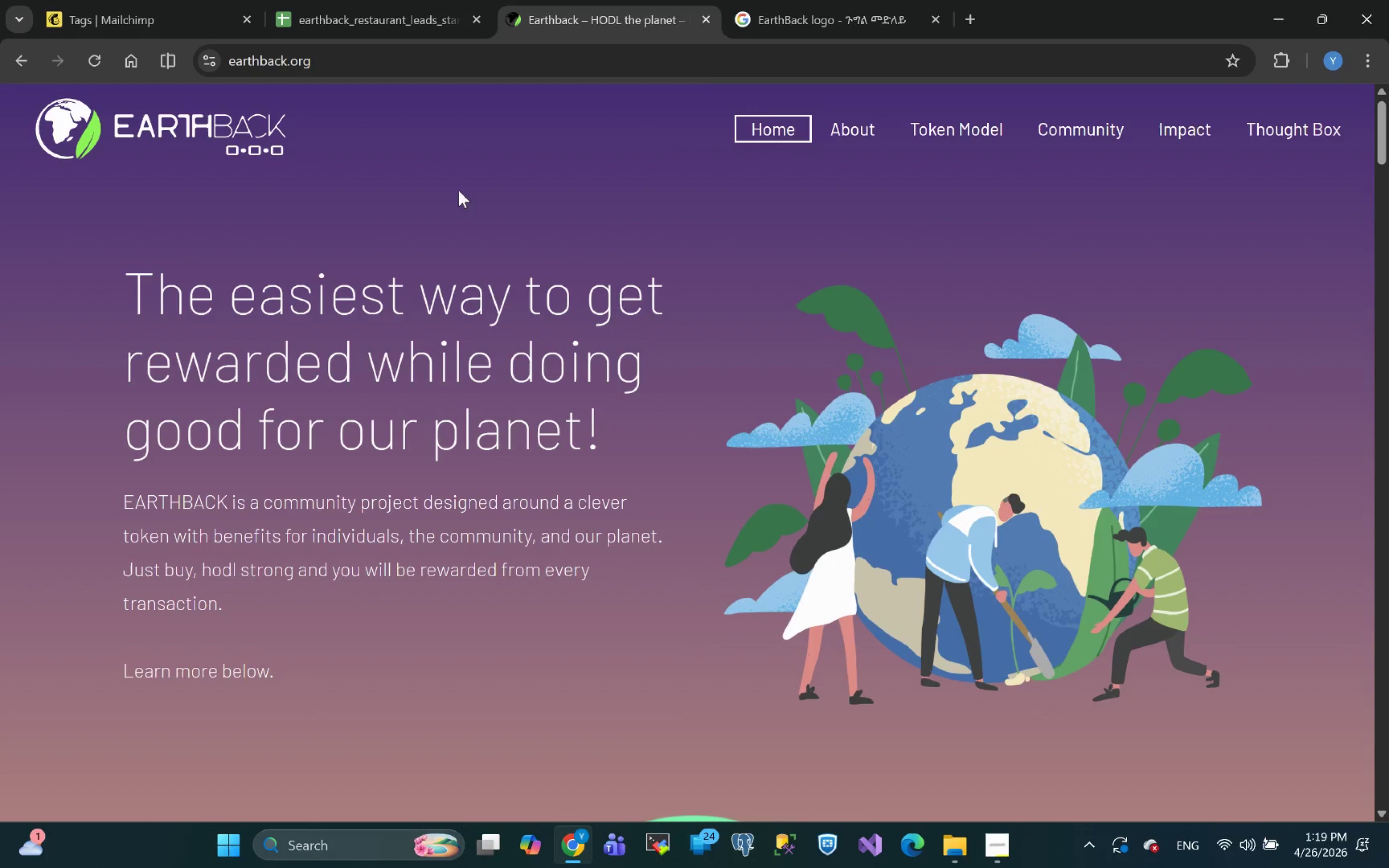 
left_click([810, 7])
 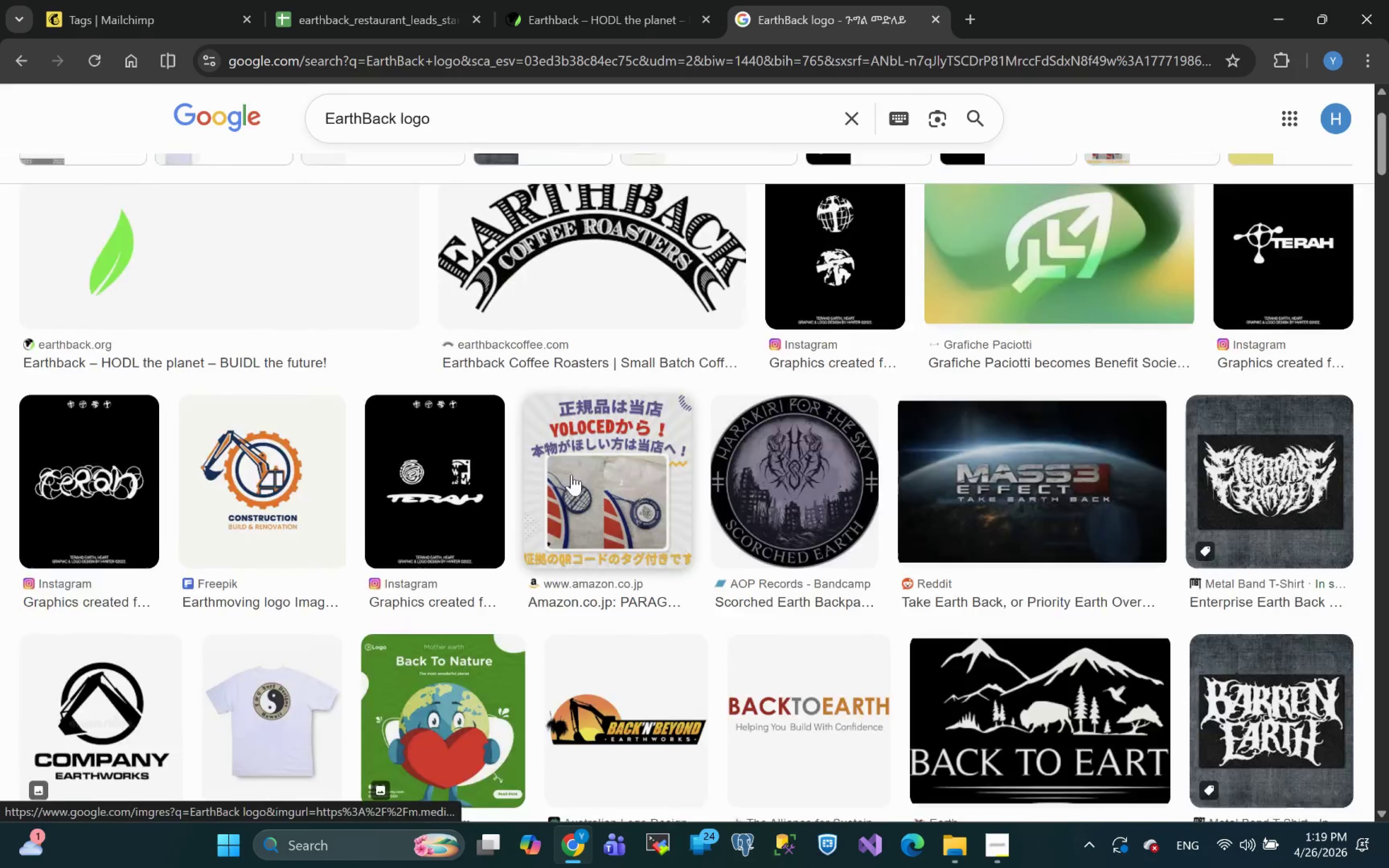 
left_click([563, 0])
 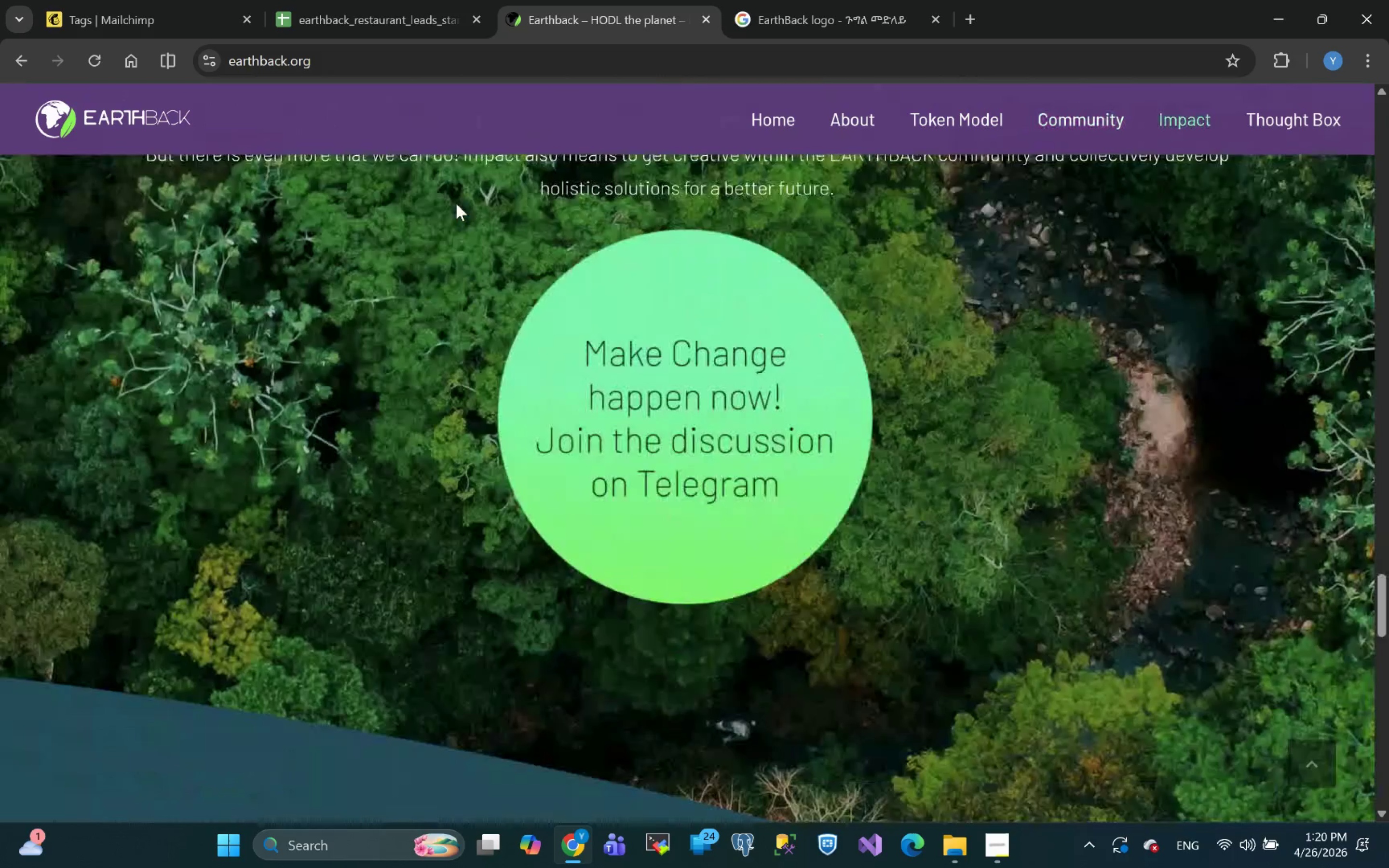 
wait(56.87)
 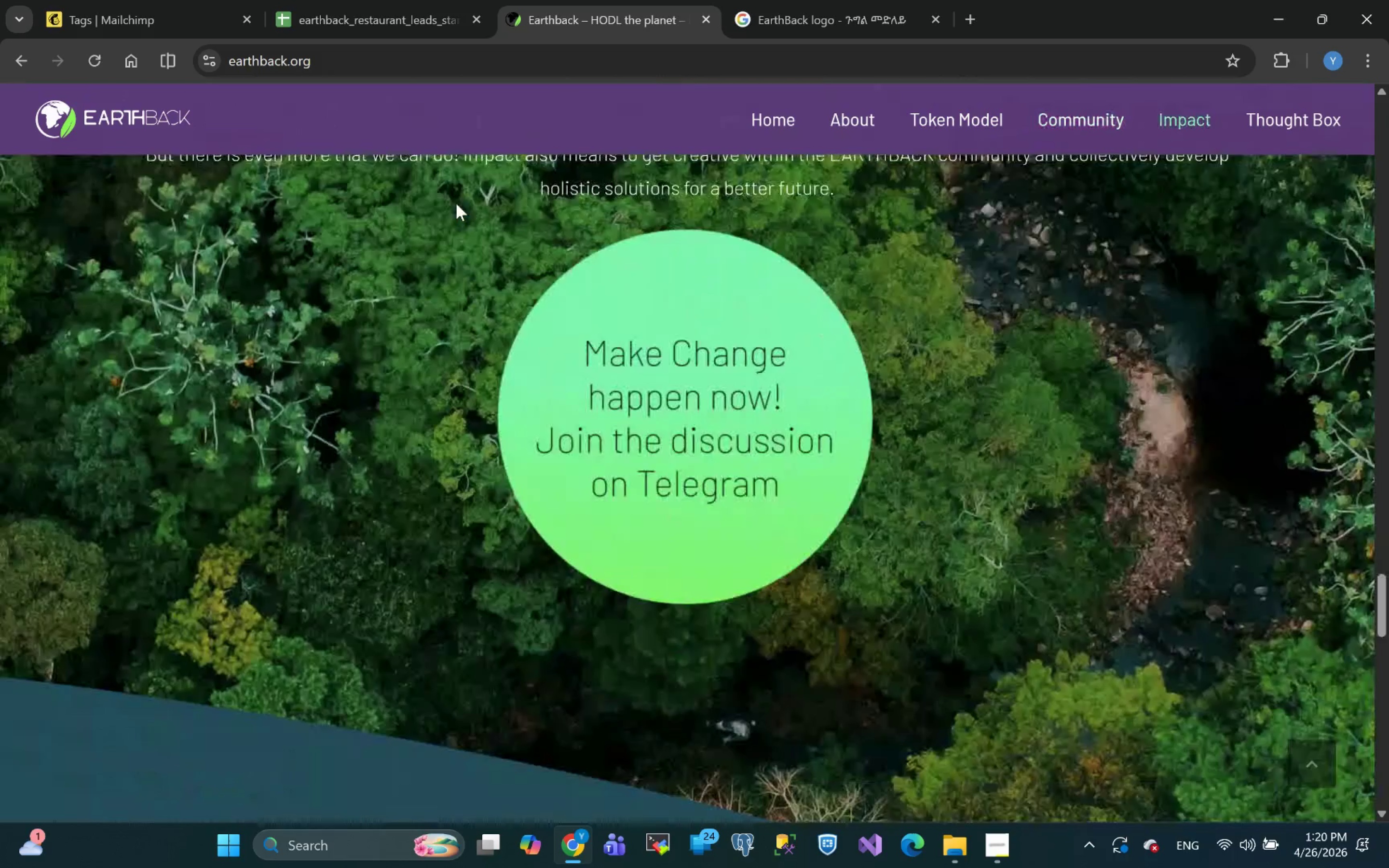 
left_click([456, 203])
 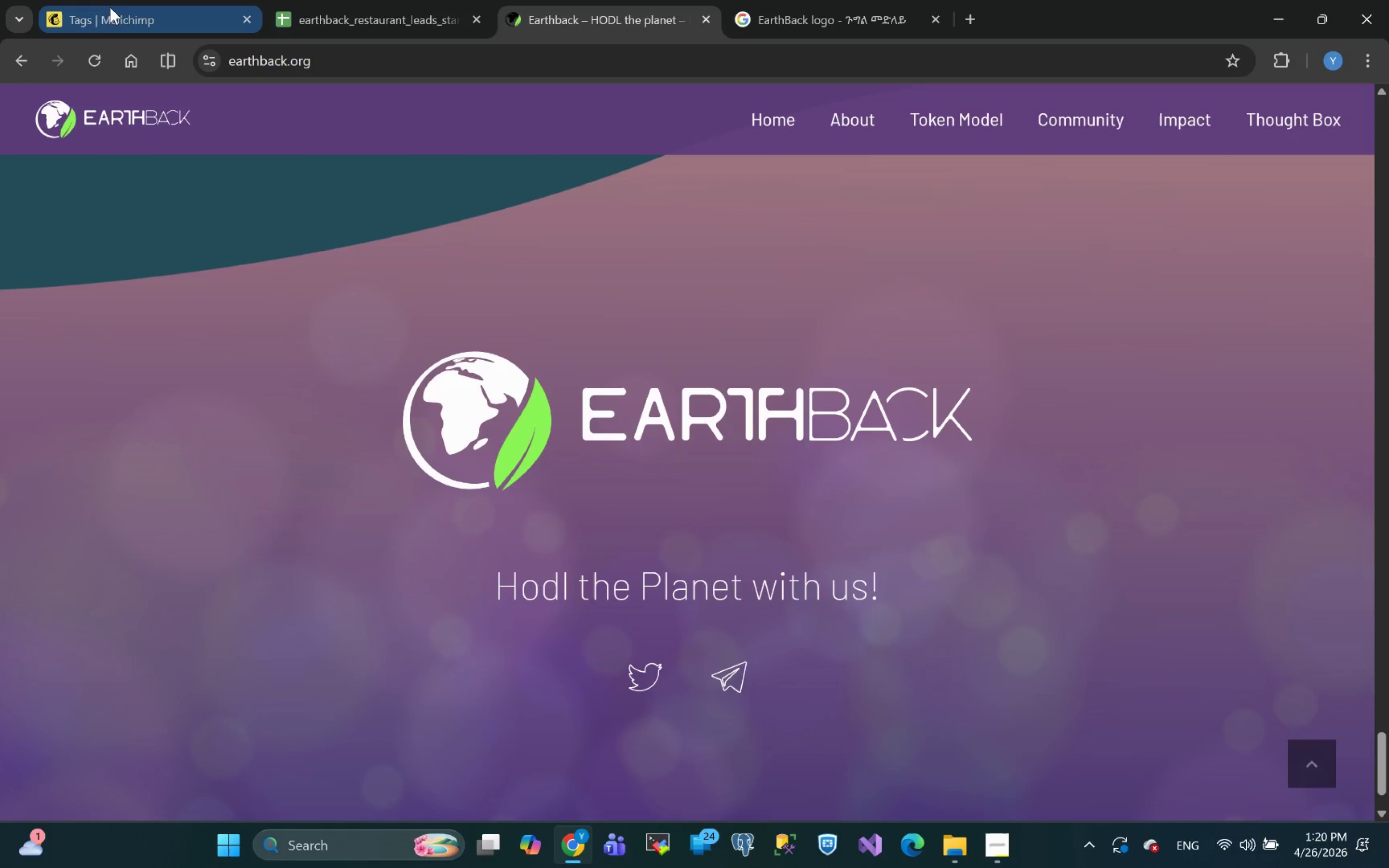 
left_click([119, 27])
 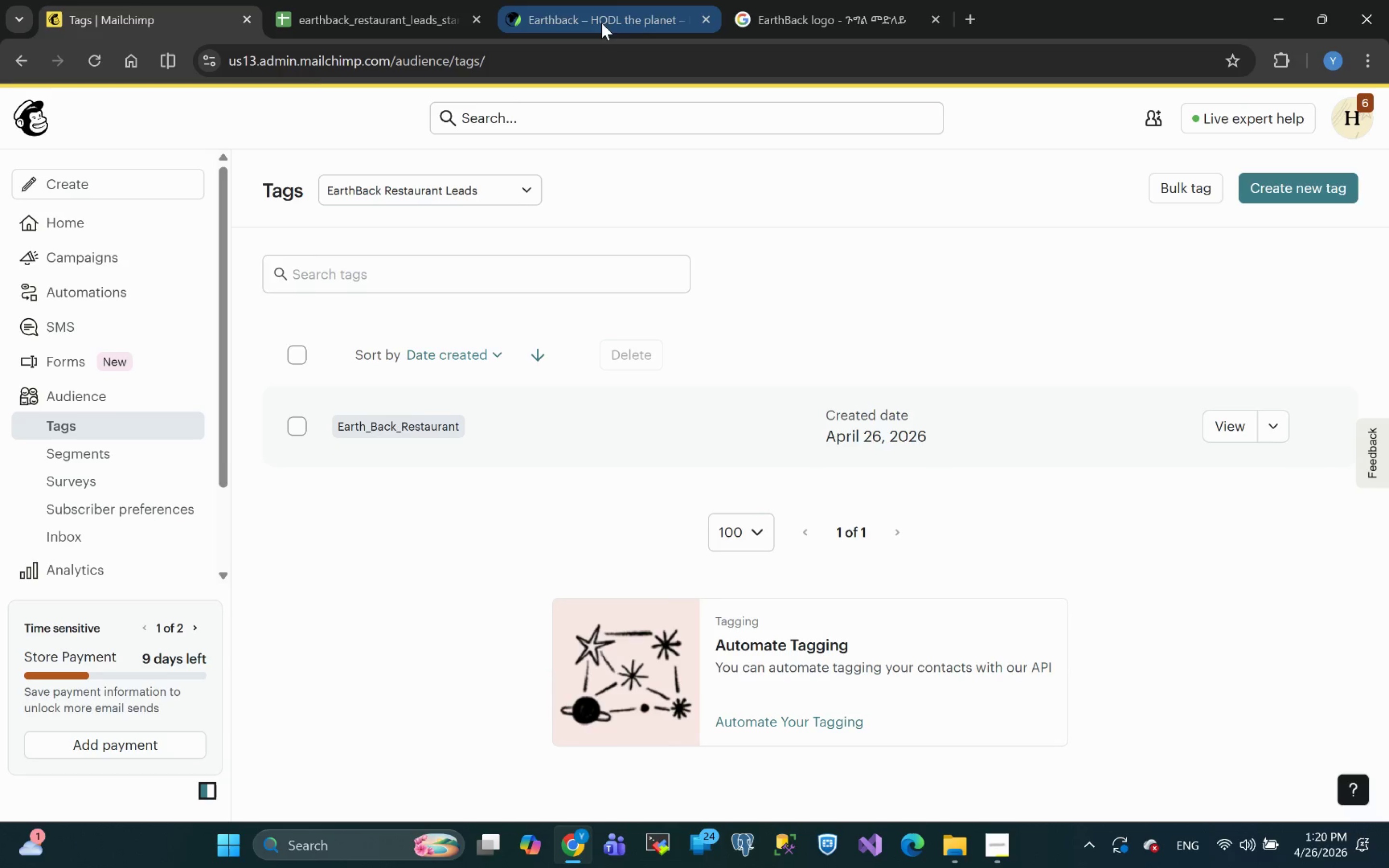 
left_click([602, 16])
 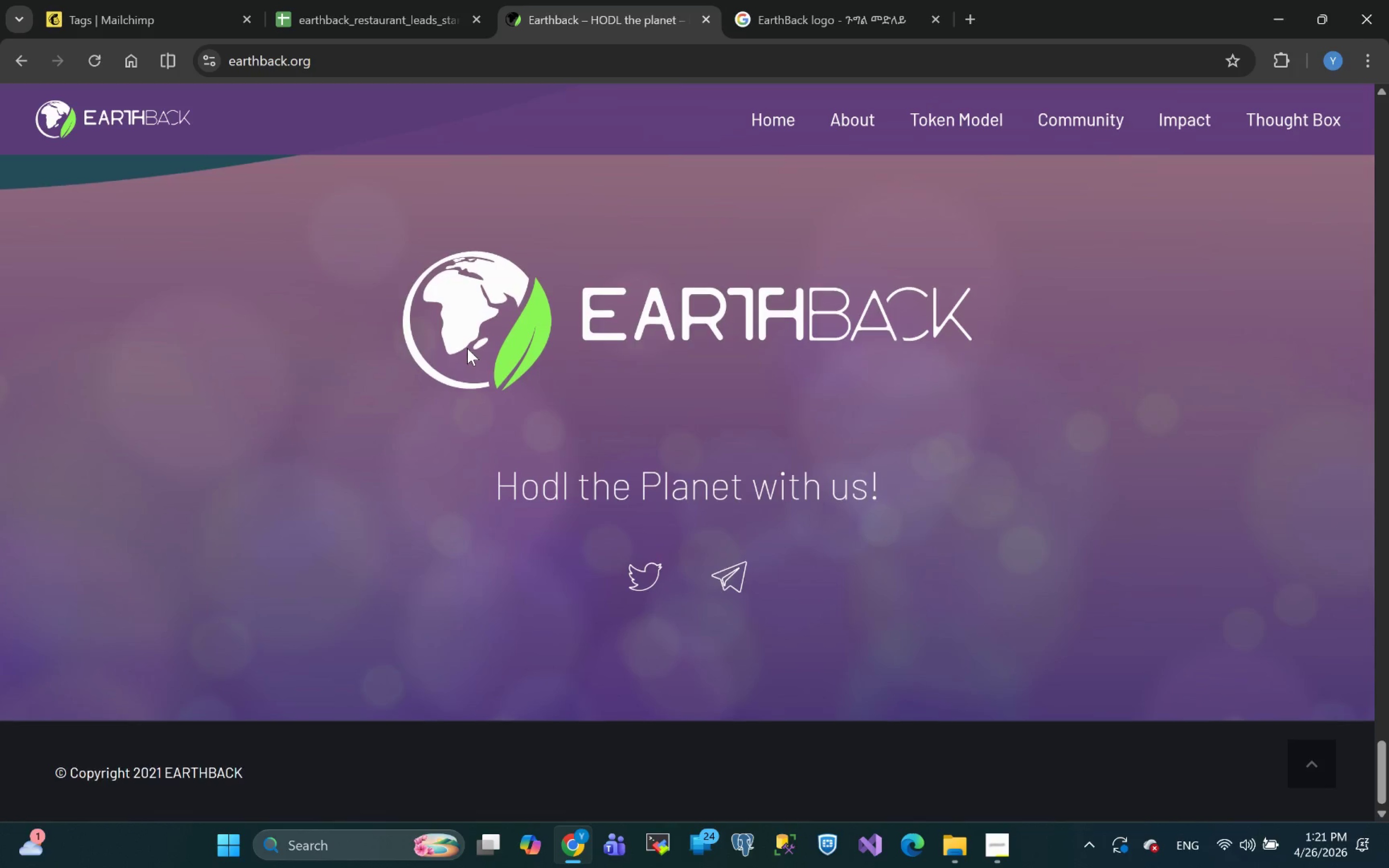 
wait(8.51)
 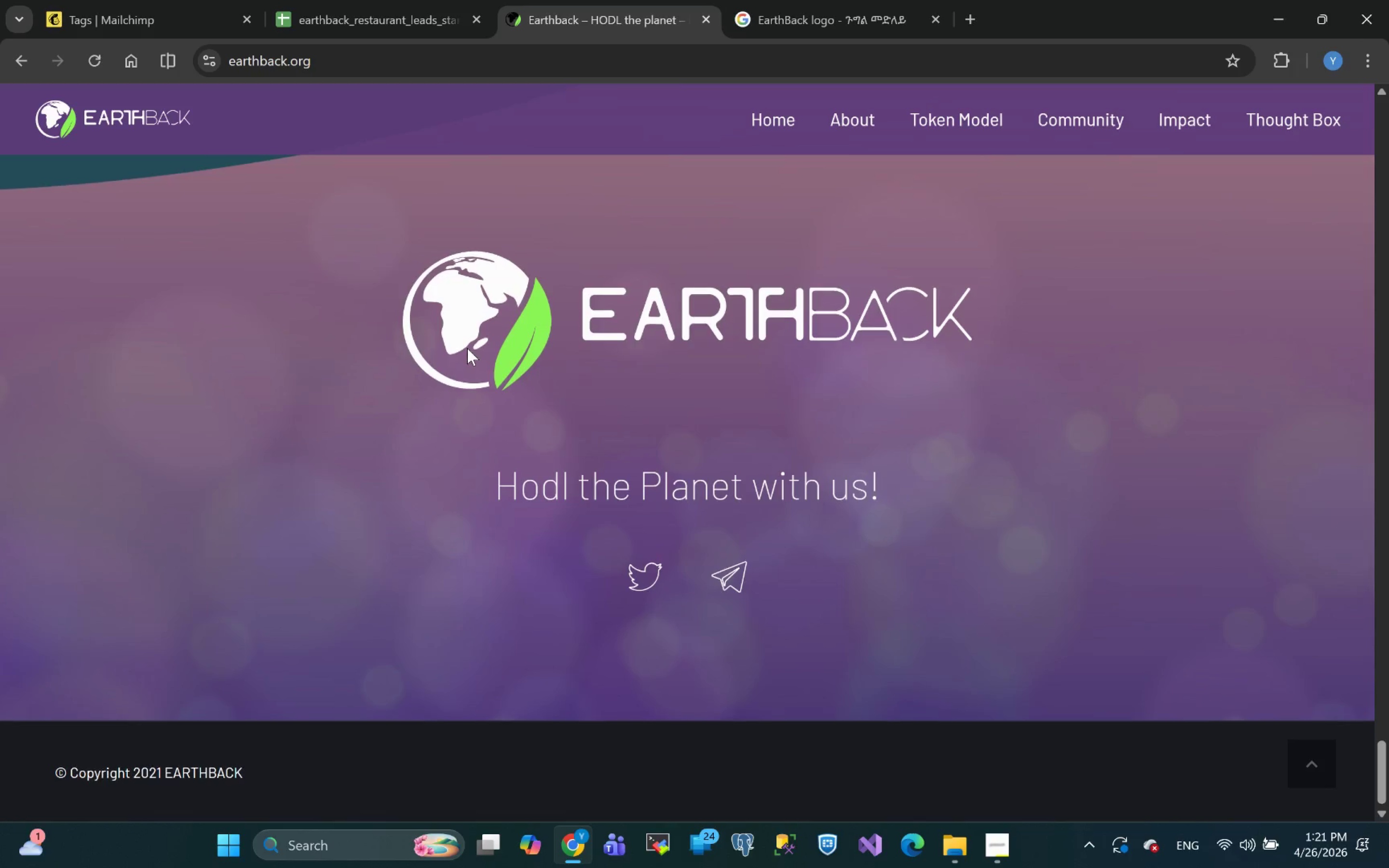 
left_click([352, 844])
 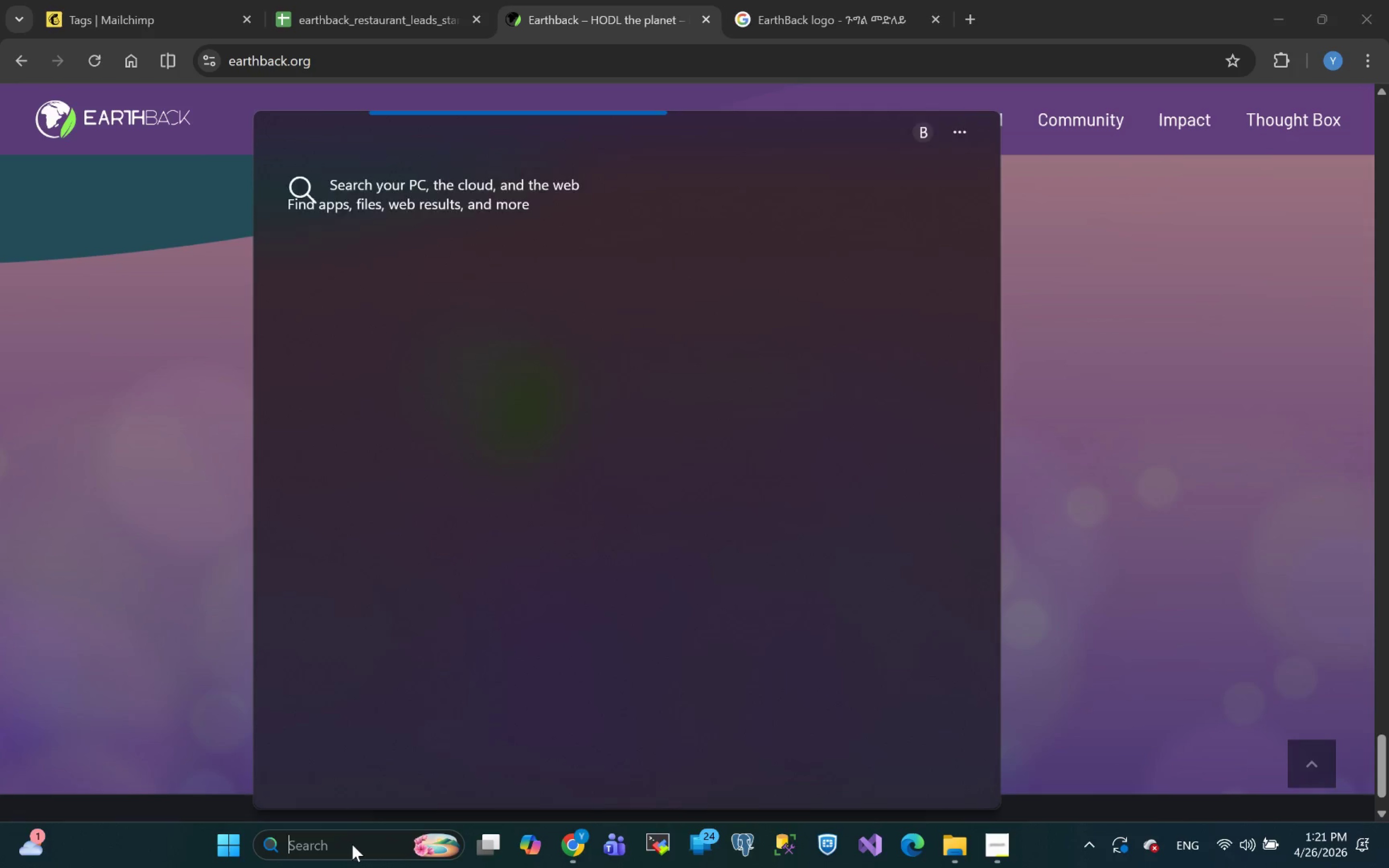 
type(snipp)
 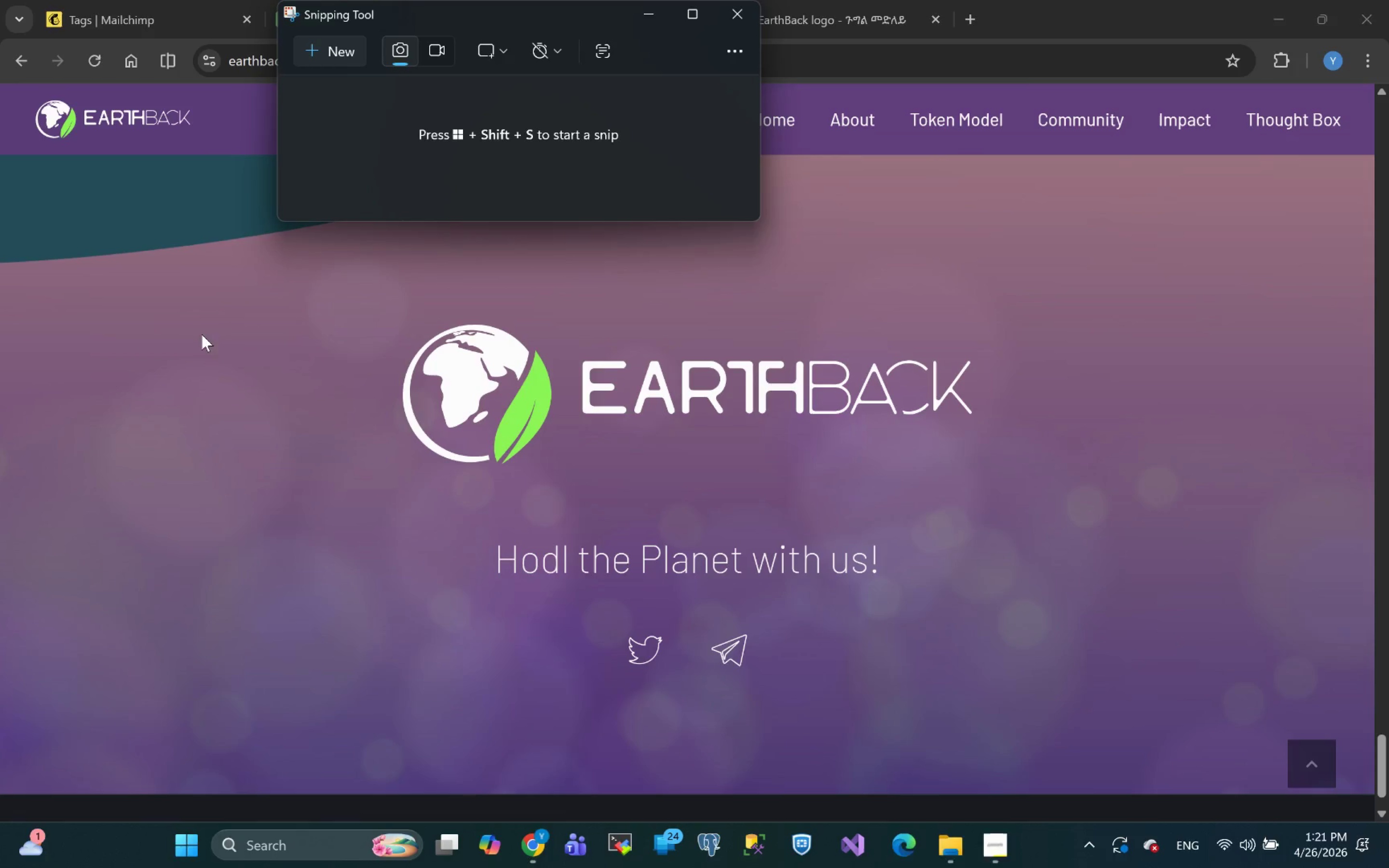 
wait(5.21)
 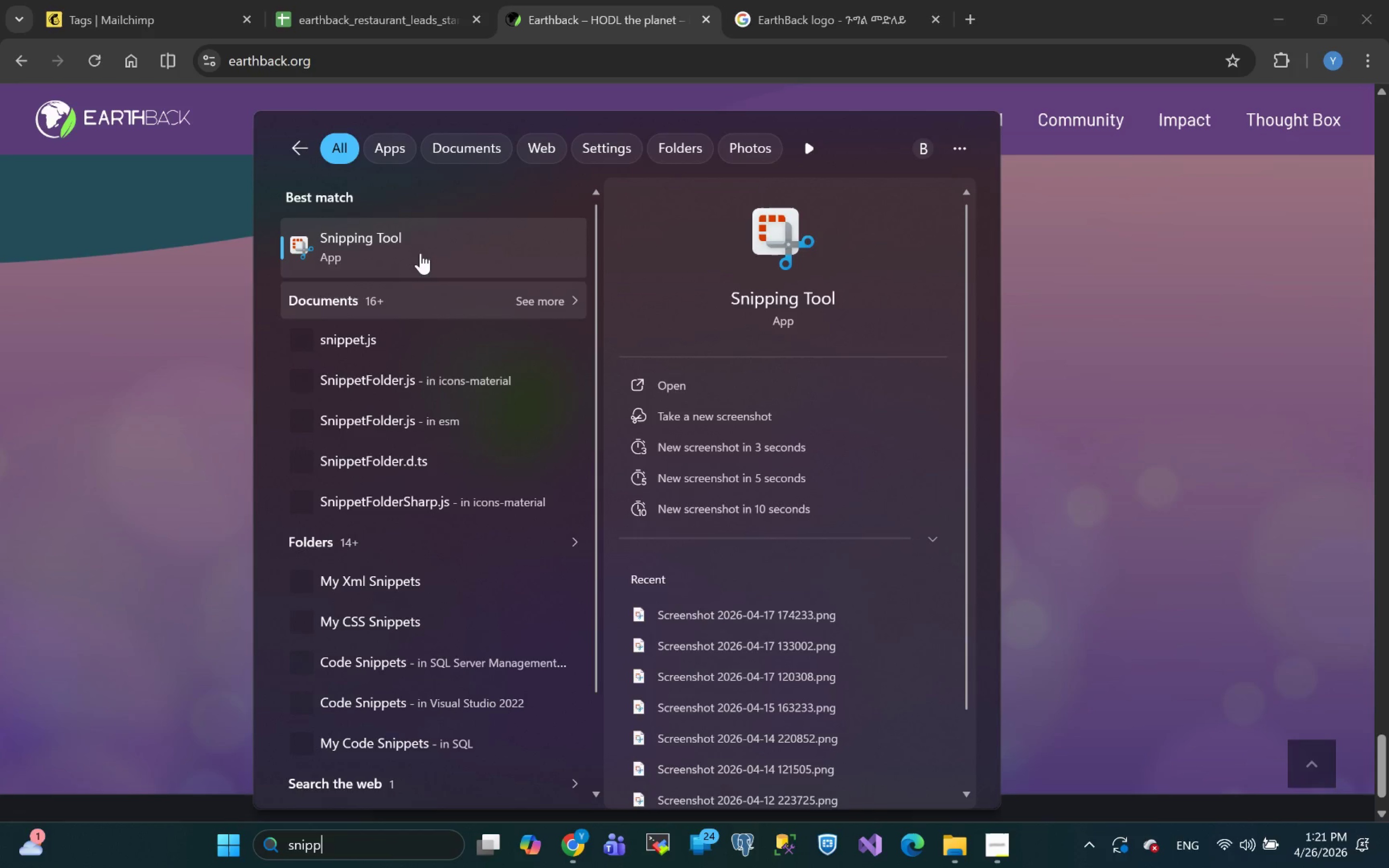 
left_click([315, 49])
 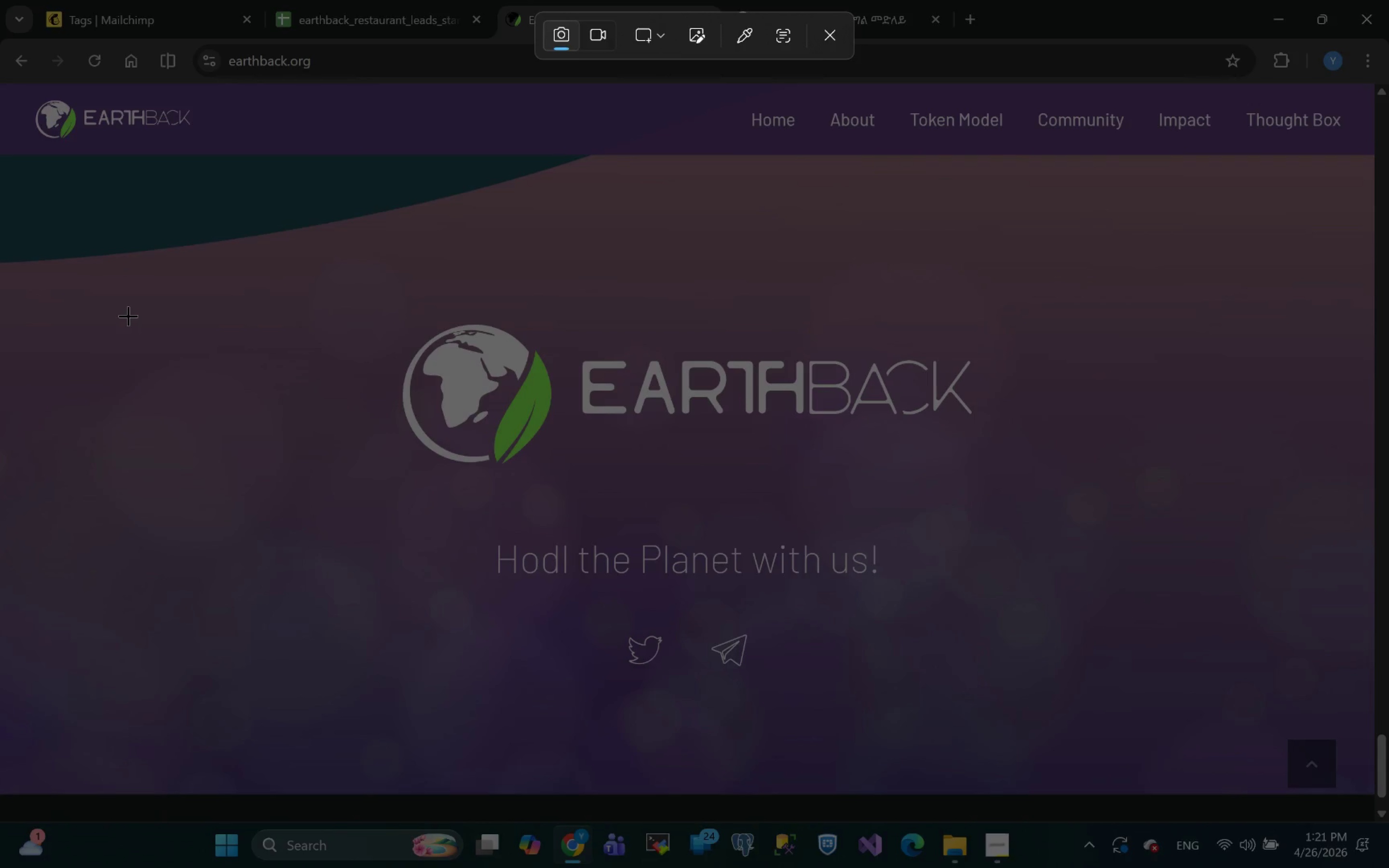 
left_click_drag(start_coordinate=[147, 303], to_coordinate=[1248, 477])
 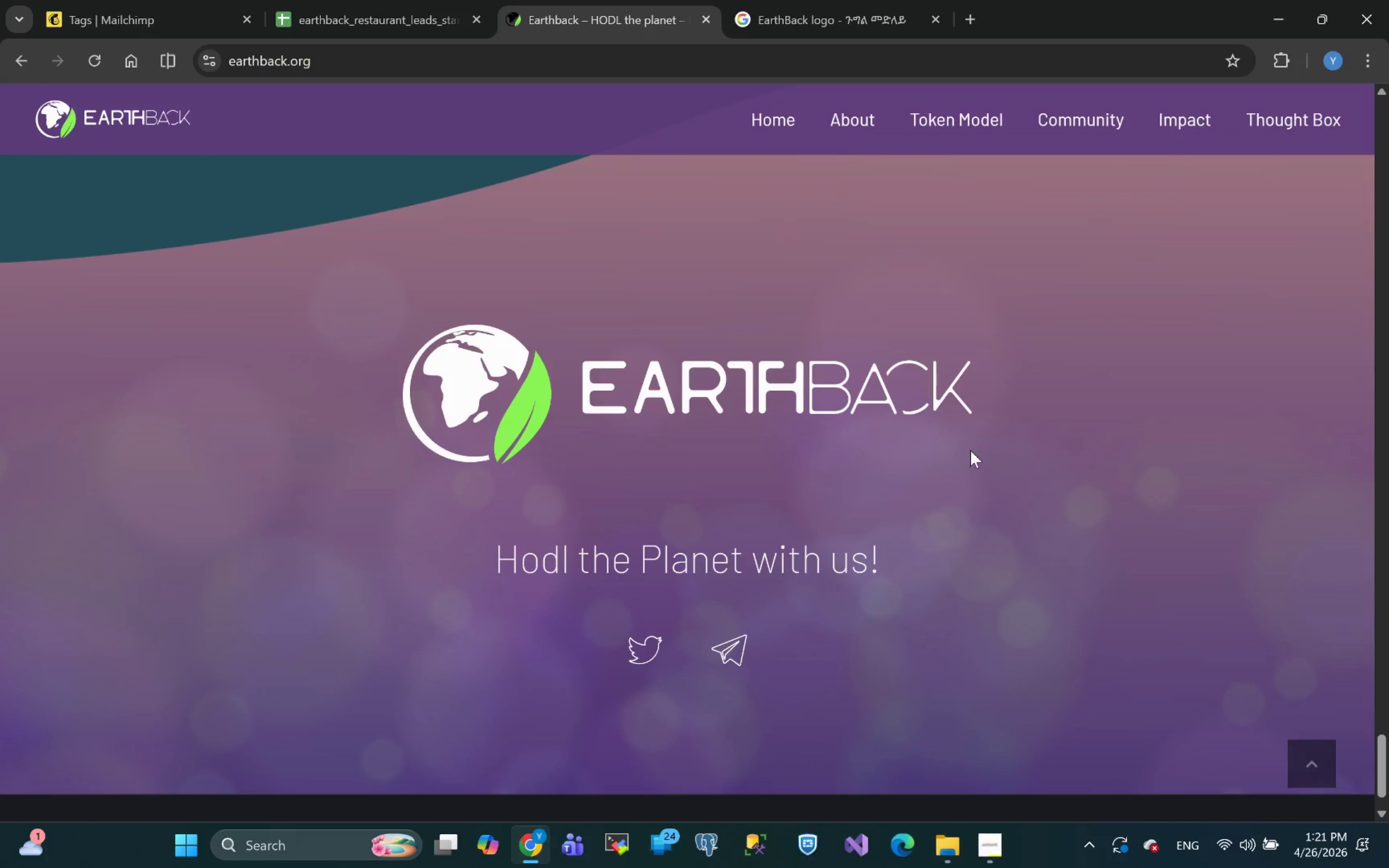 
mouse_move([847, 465])
 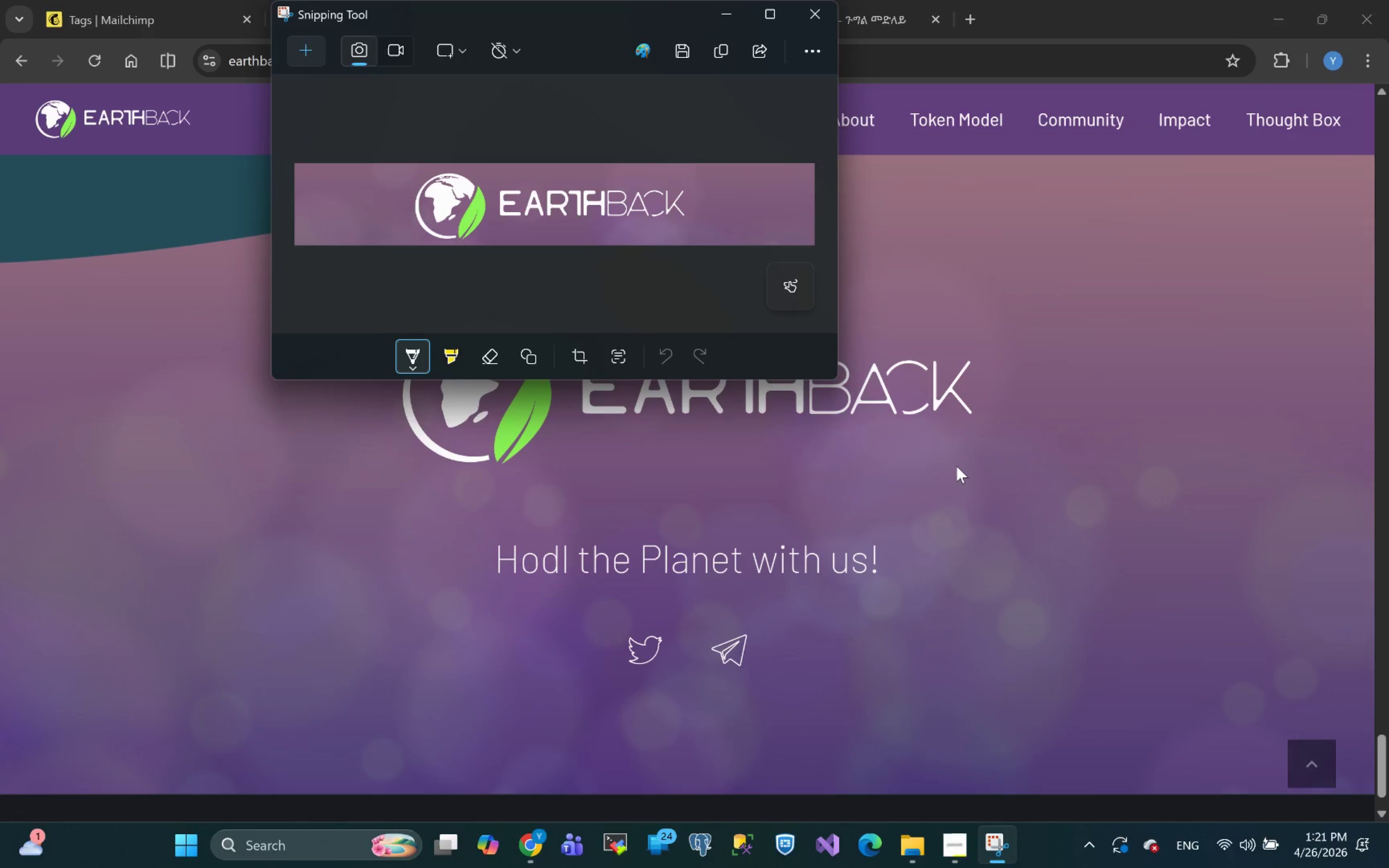 
wait(21.9)
 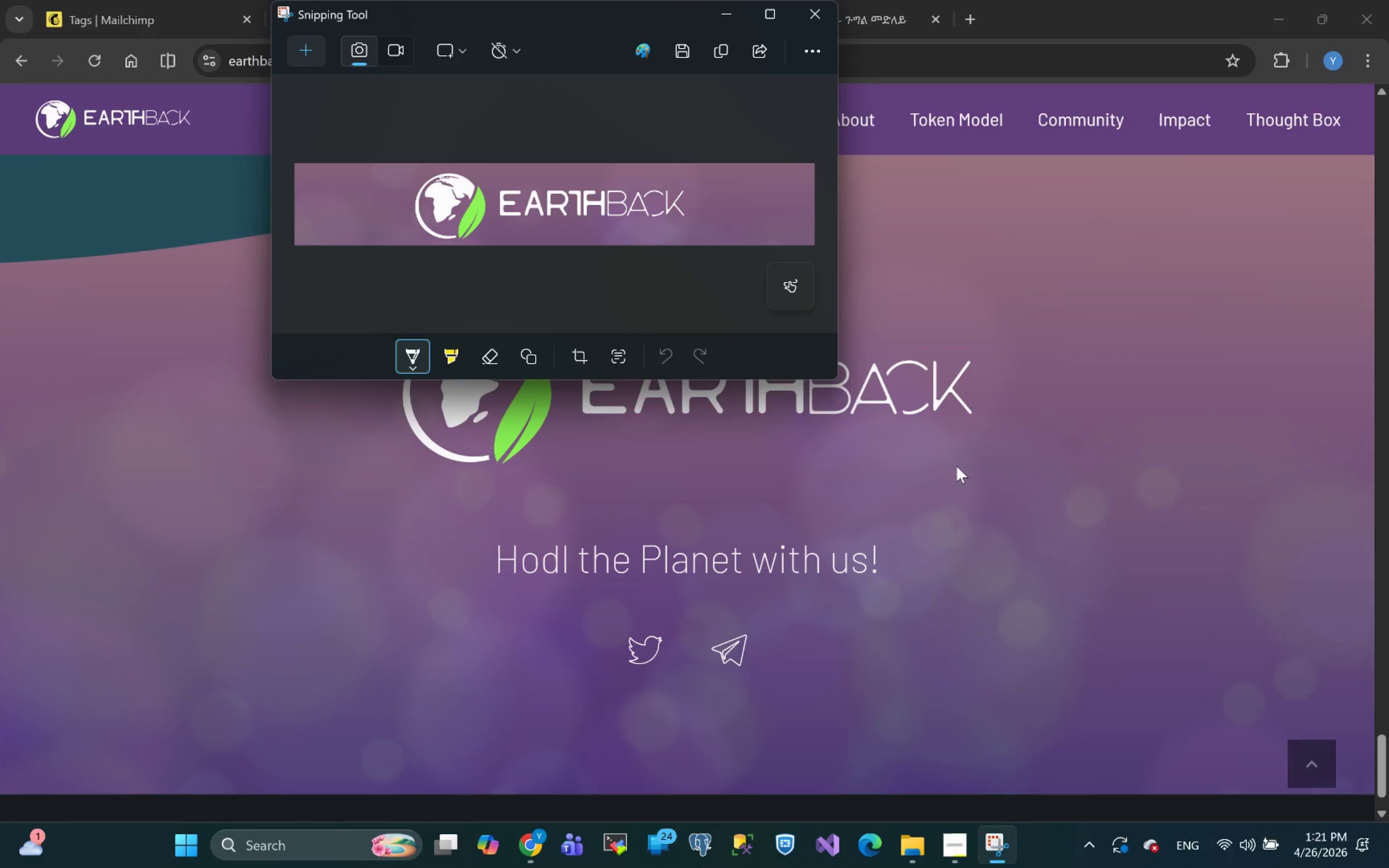 
left_click([690, 48])
 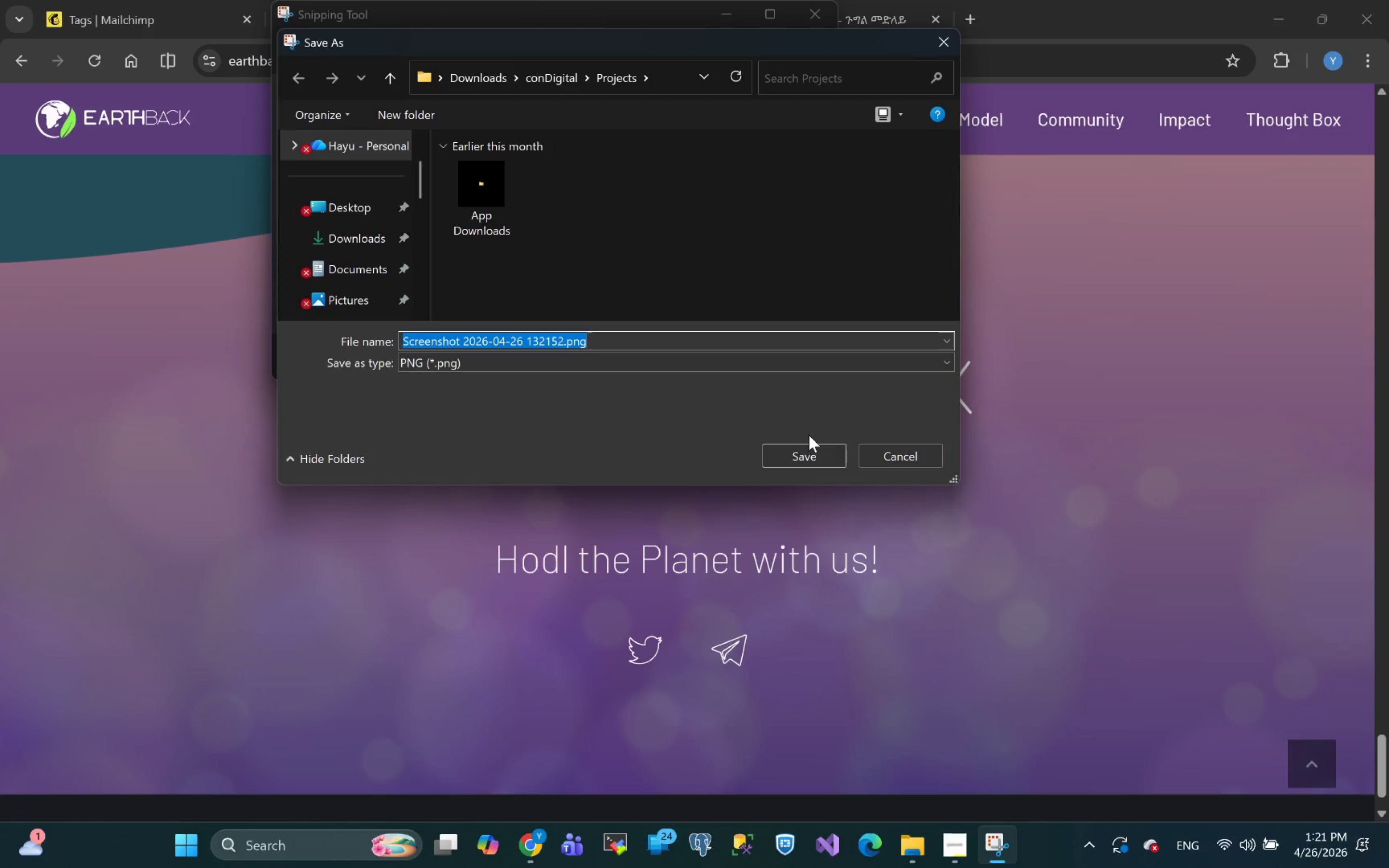 
type(logo)
 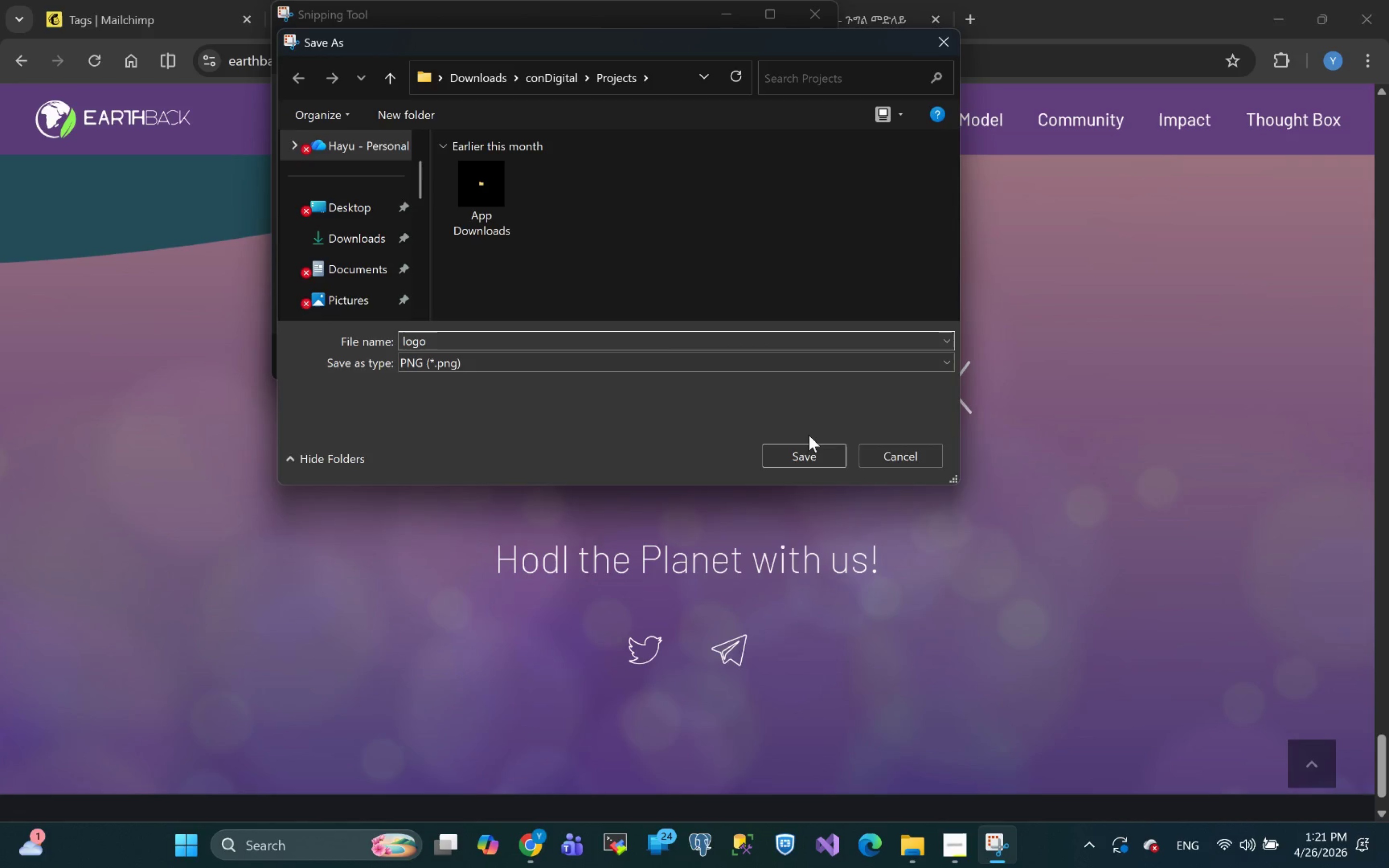 
key(Enter)
 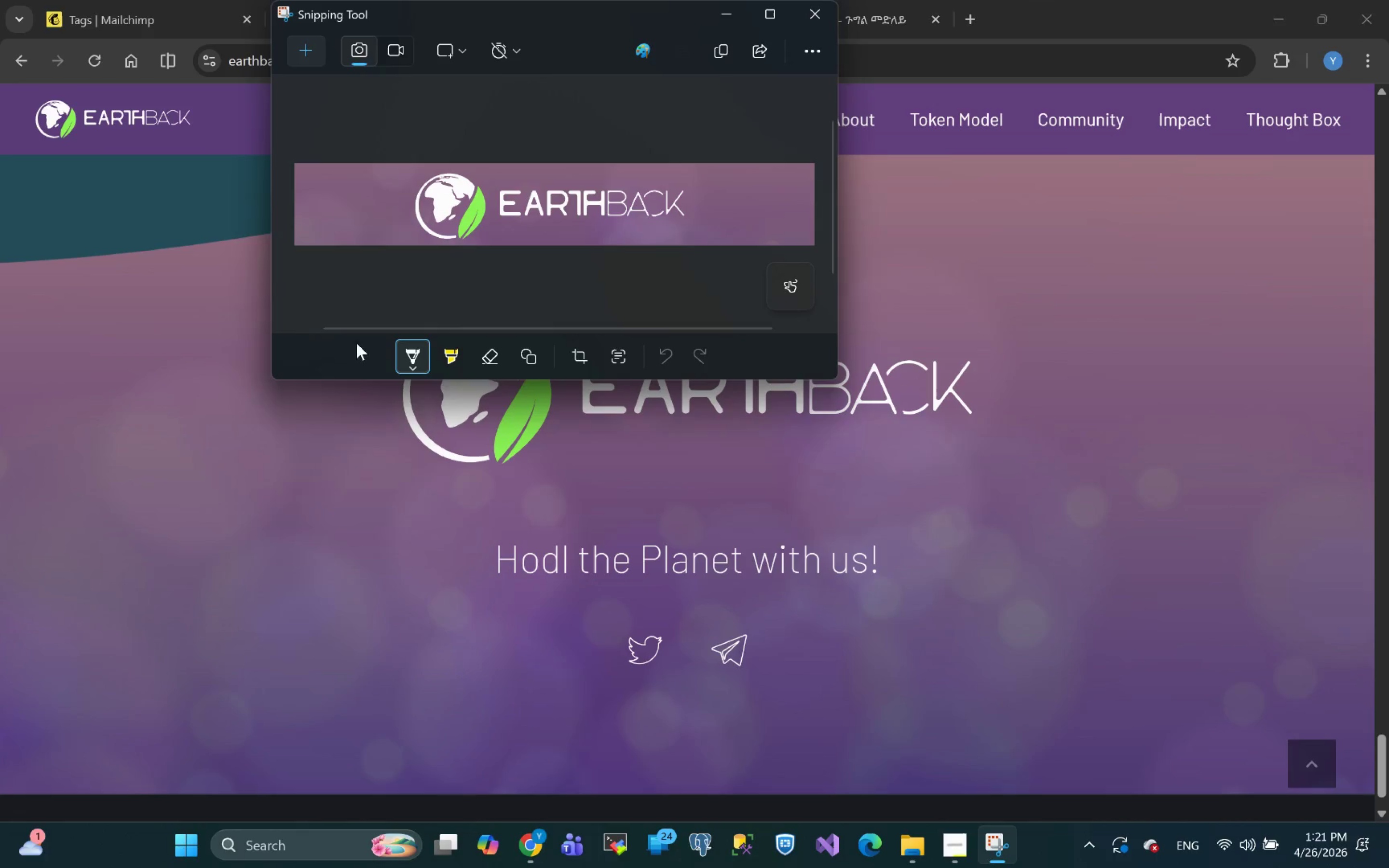 
left_click([142, 0])
 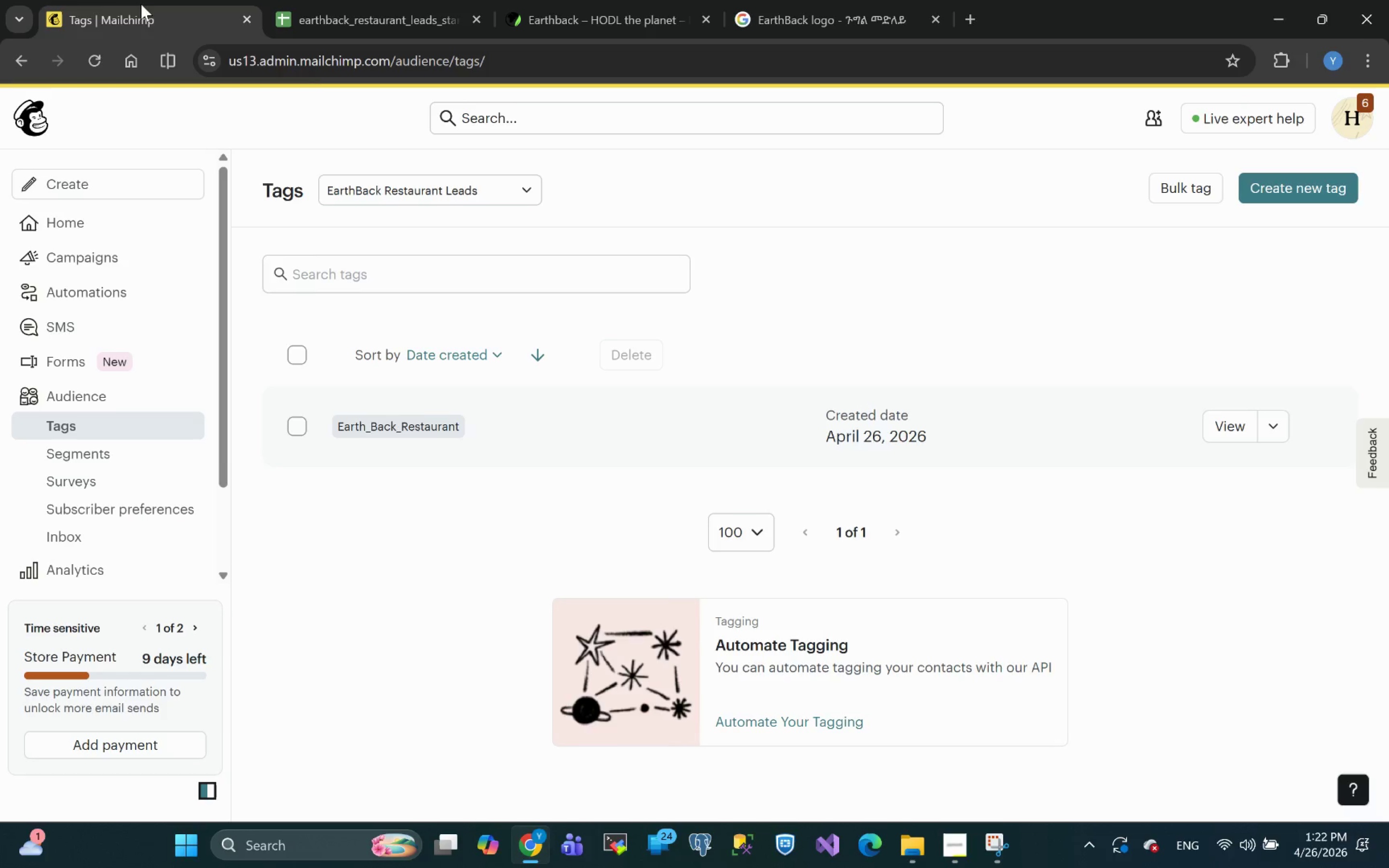 
wait(38.85)
 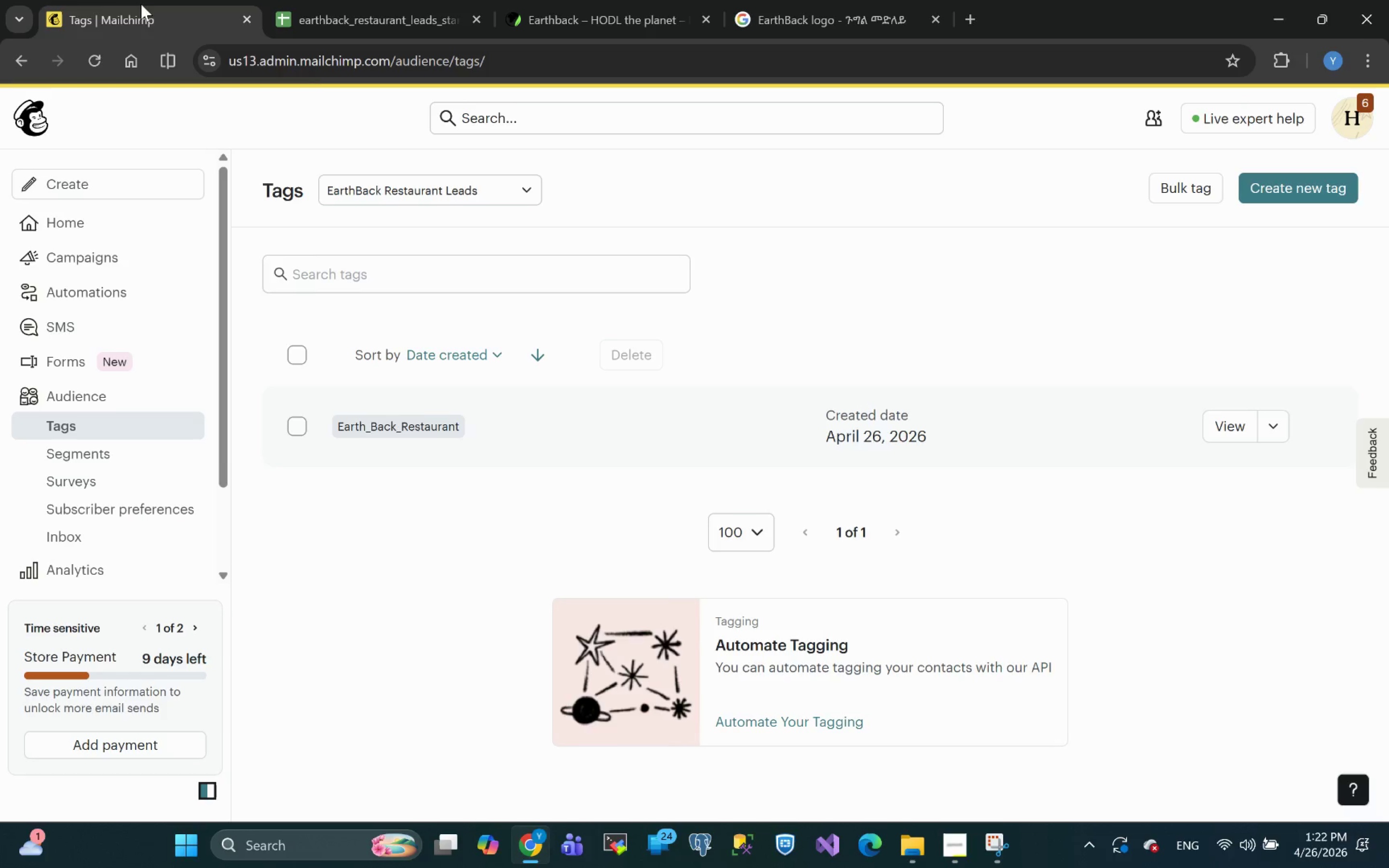 
left_click([82, 258])
 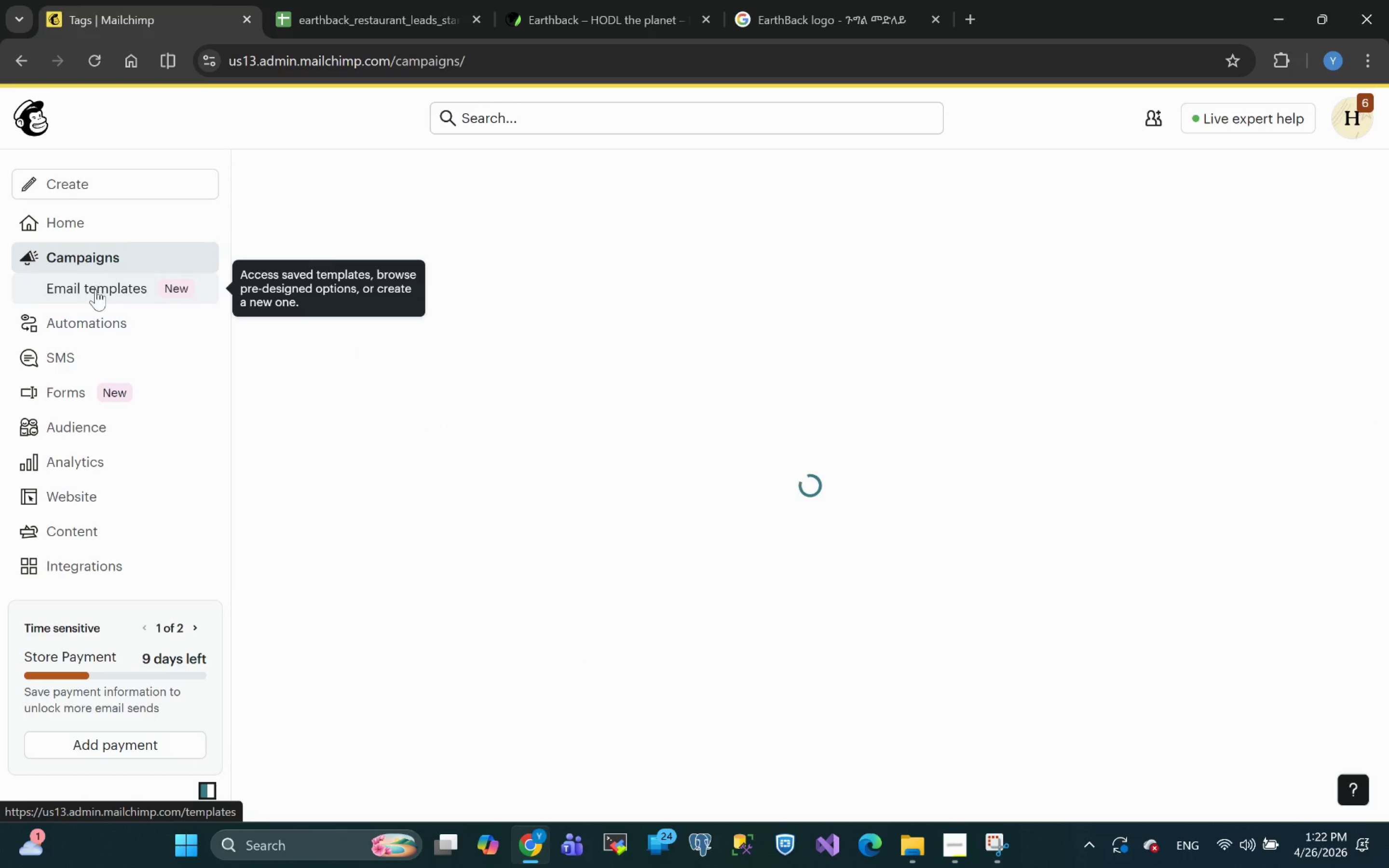 
left_click([90, 294])
 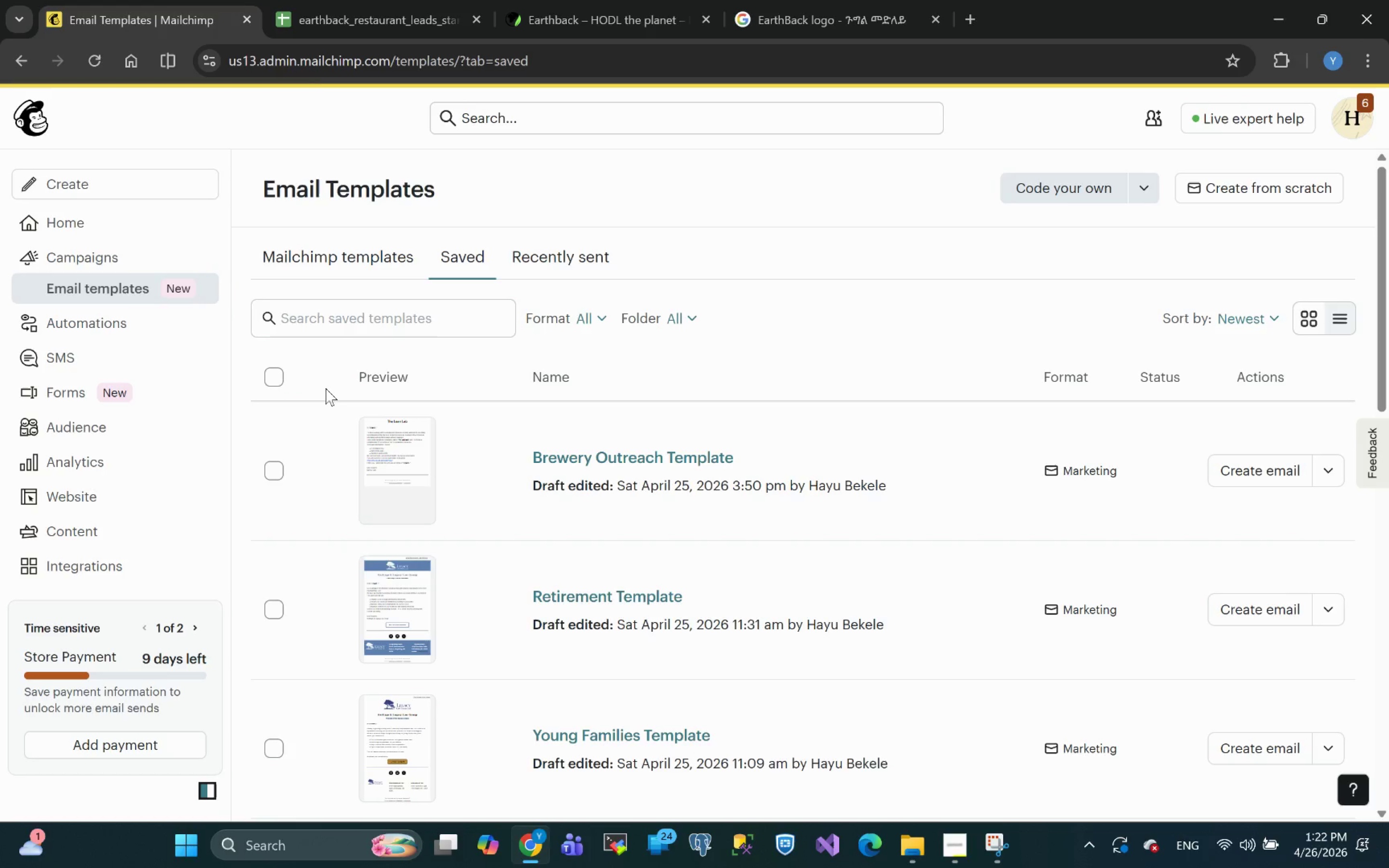 
wait(16.63)
 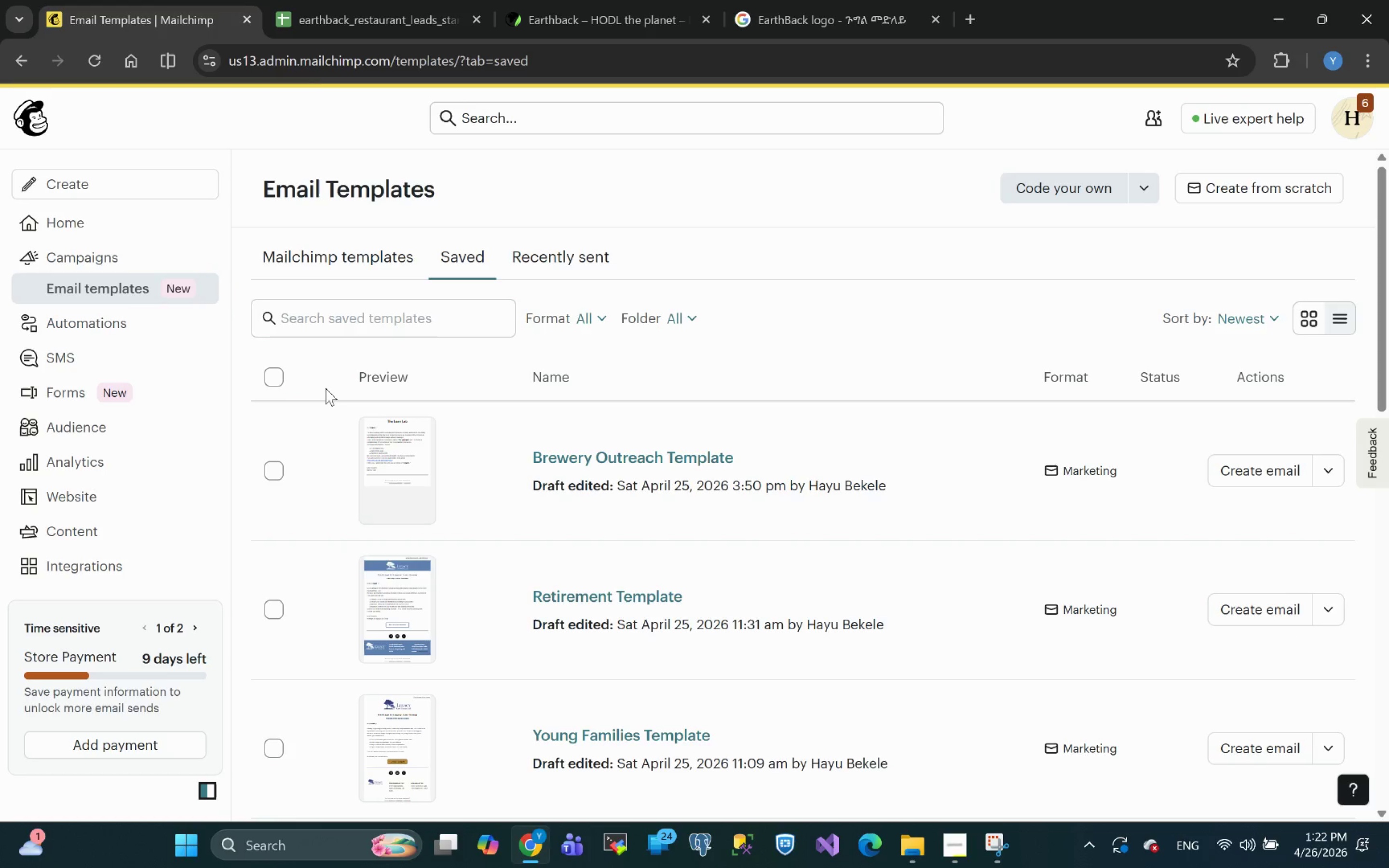 
left_click([1233, 190])
 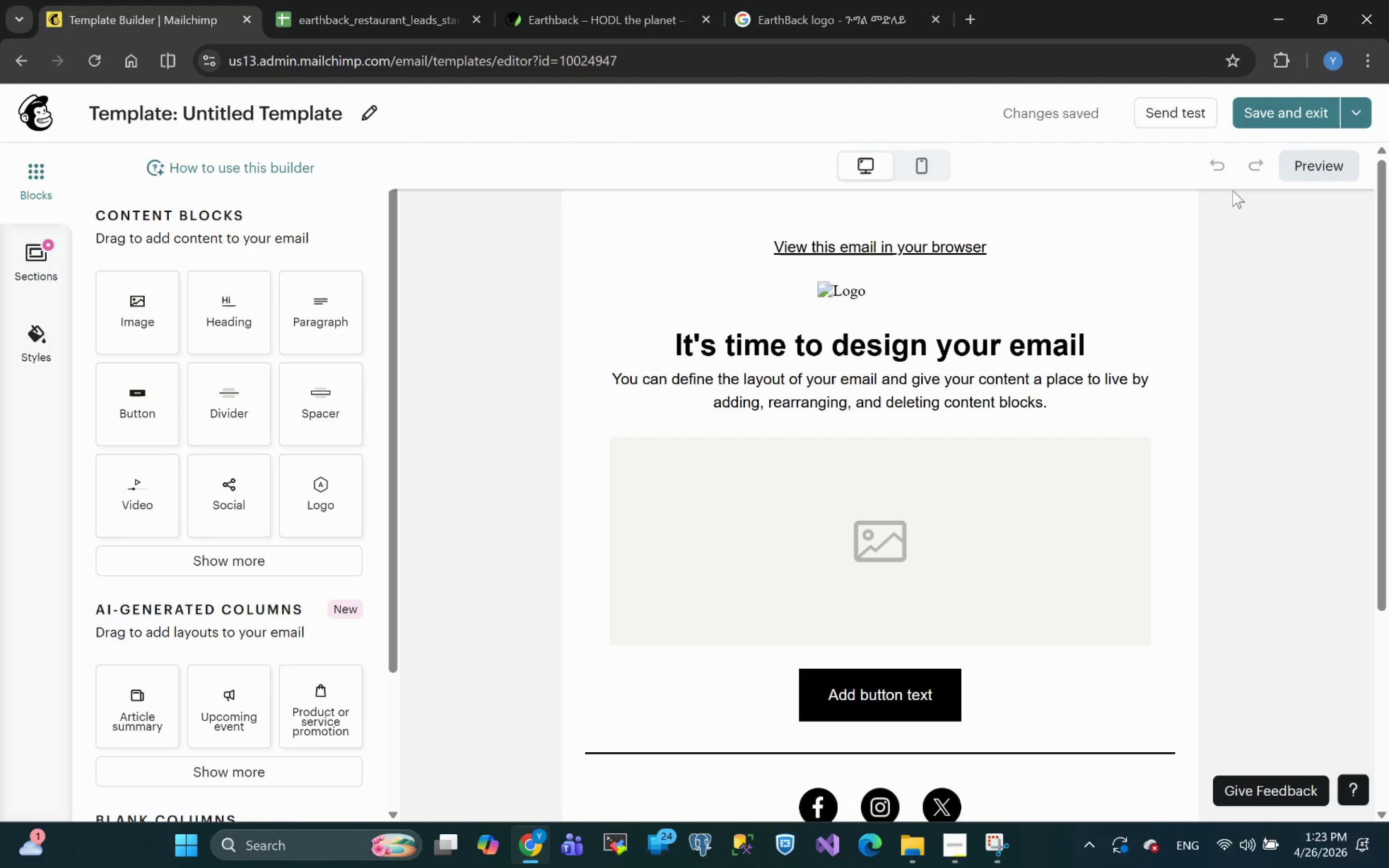 
wait(18.0)
 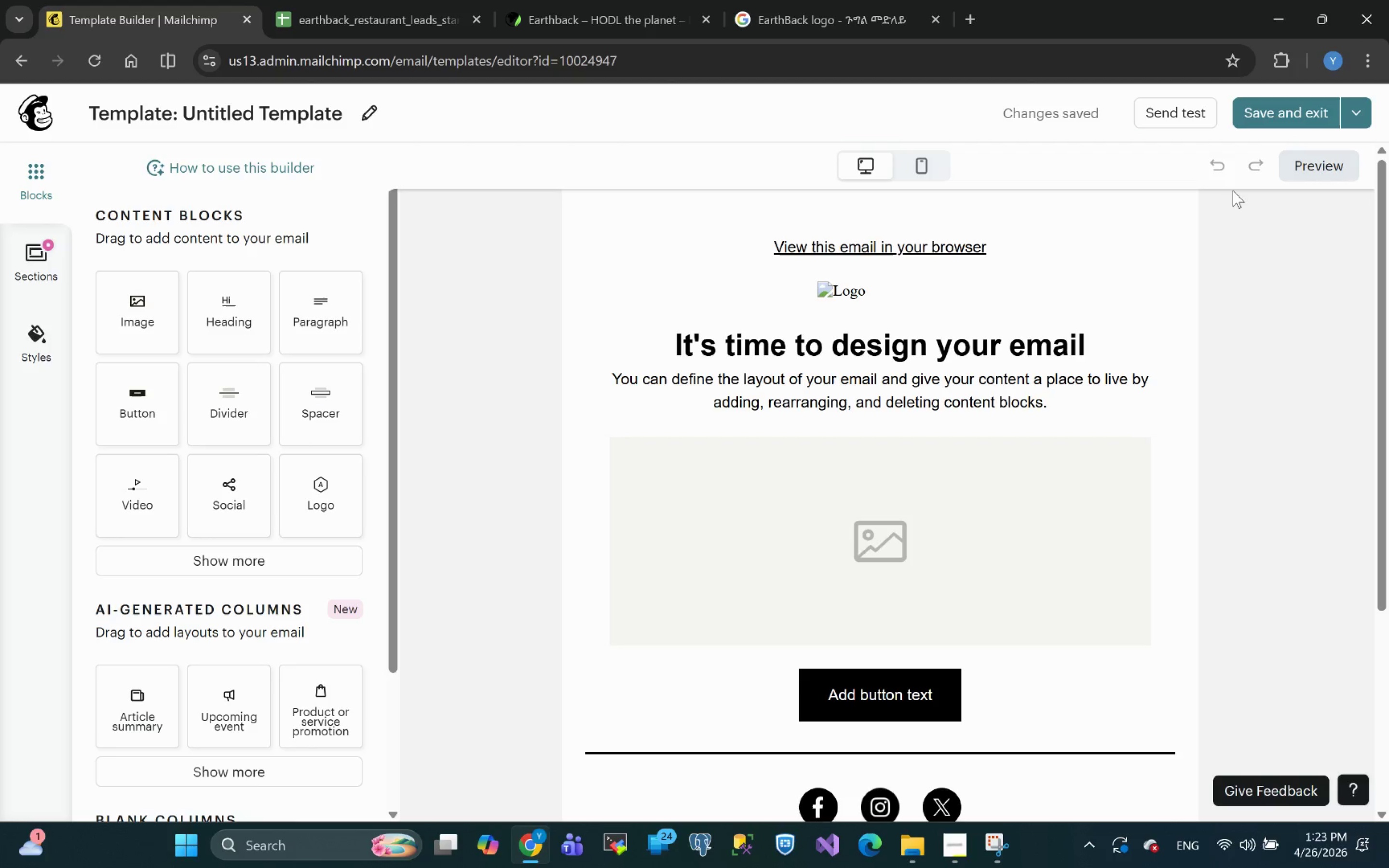 
left_click([948, 288])
 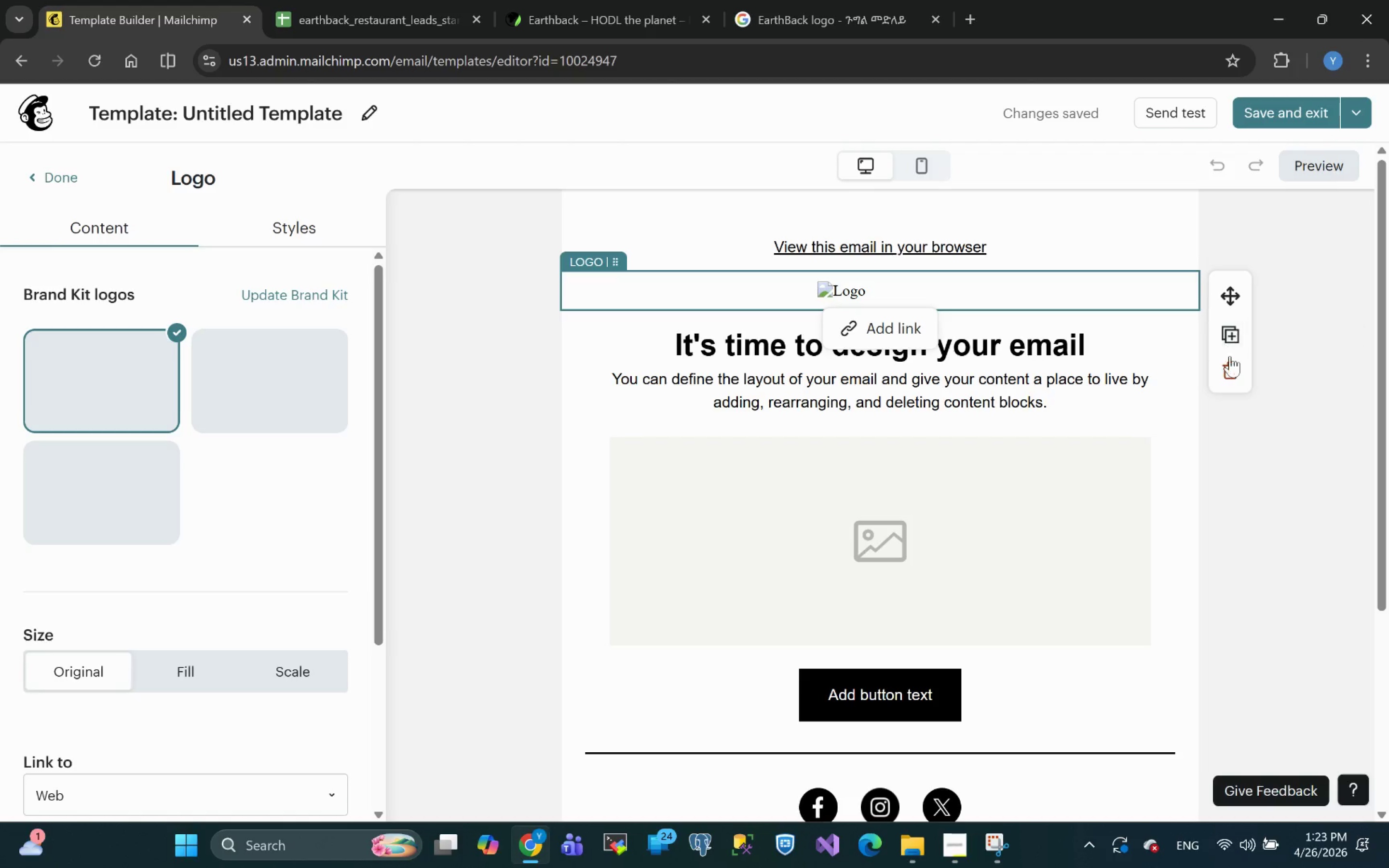 
left_click([1228, 371])
 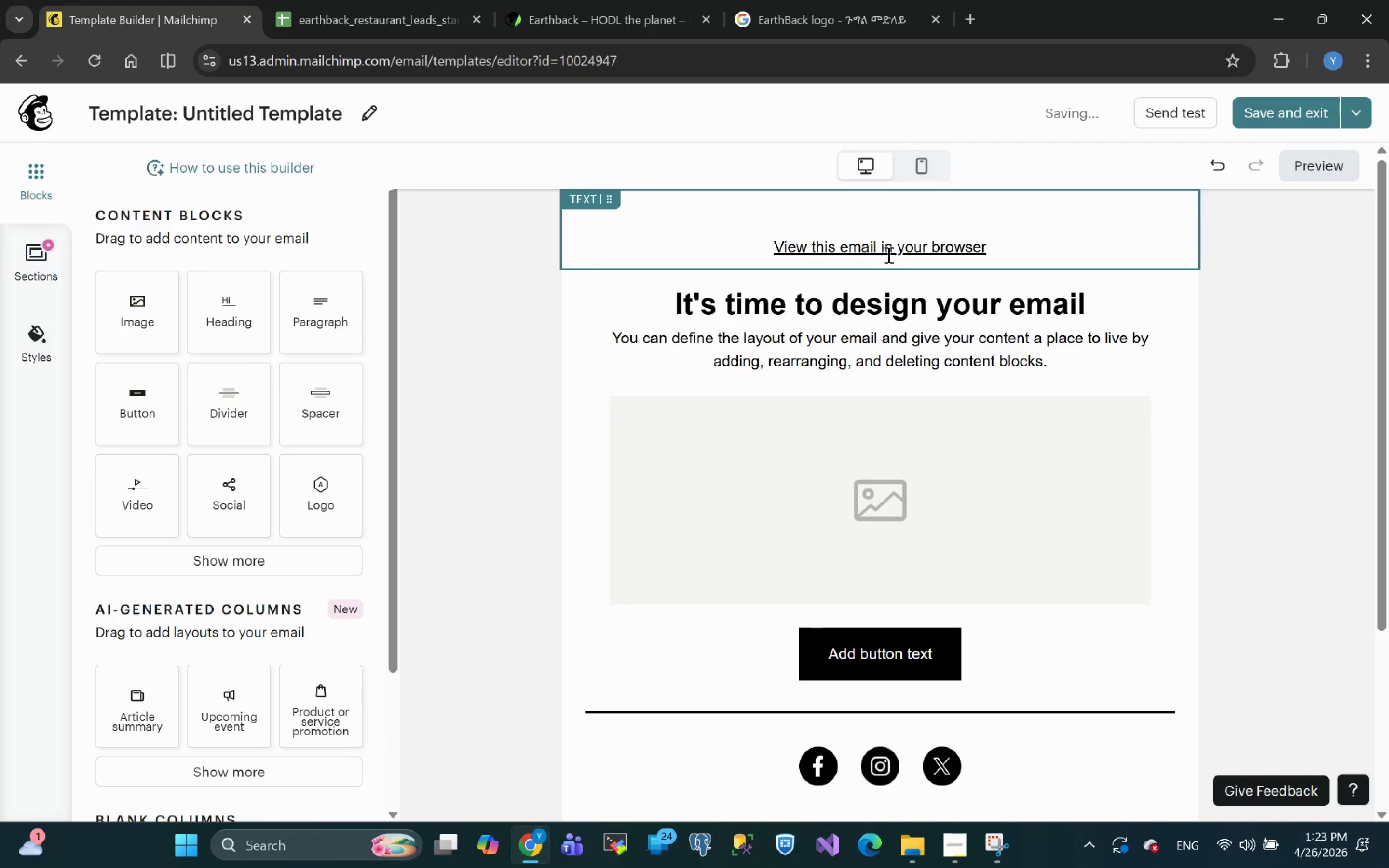 
left_click([1036, 229])
 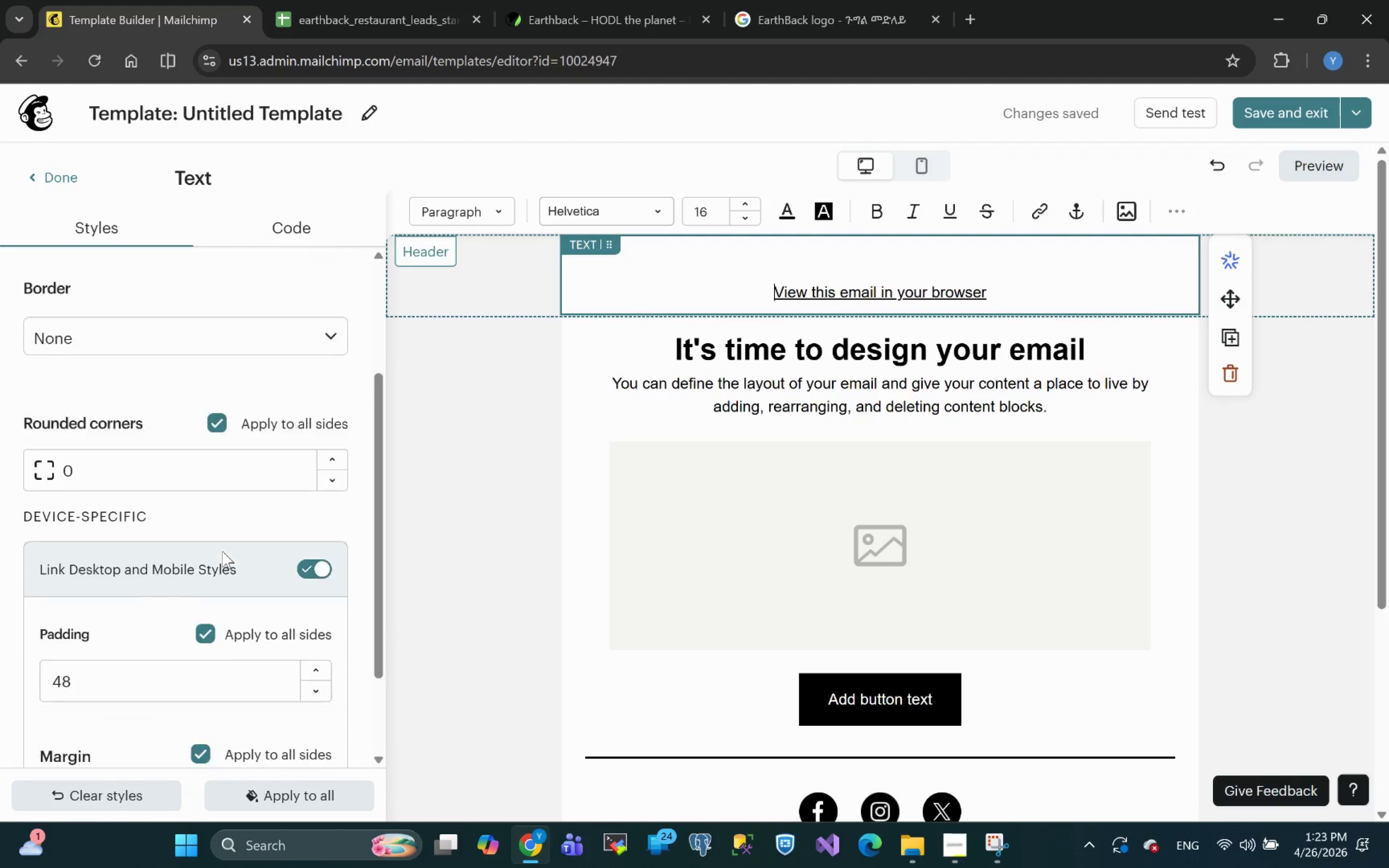 
wait(6.9)
 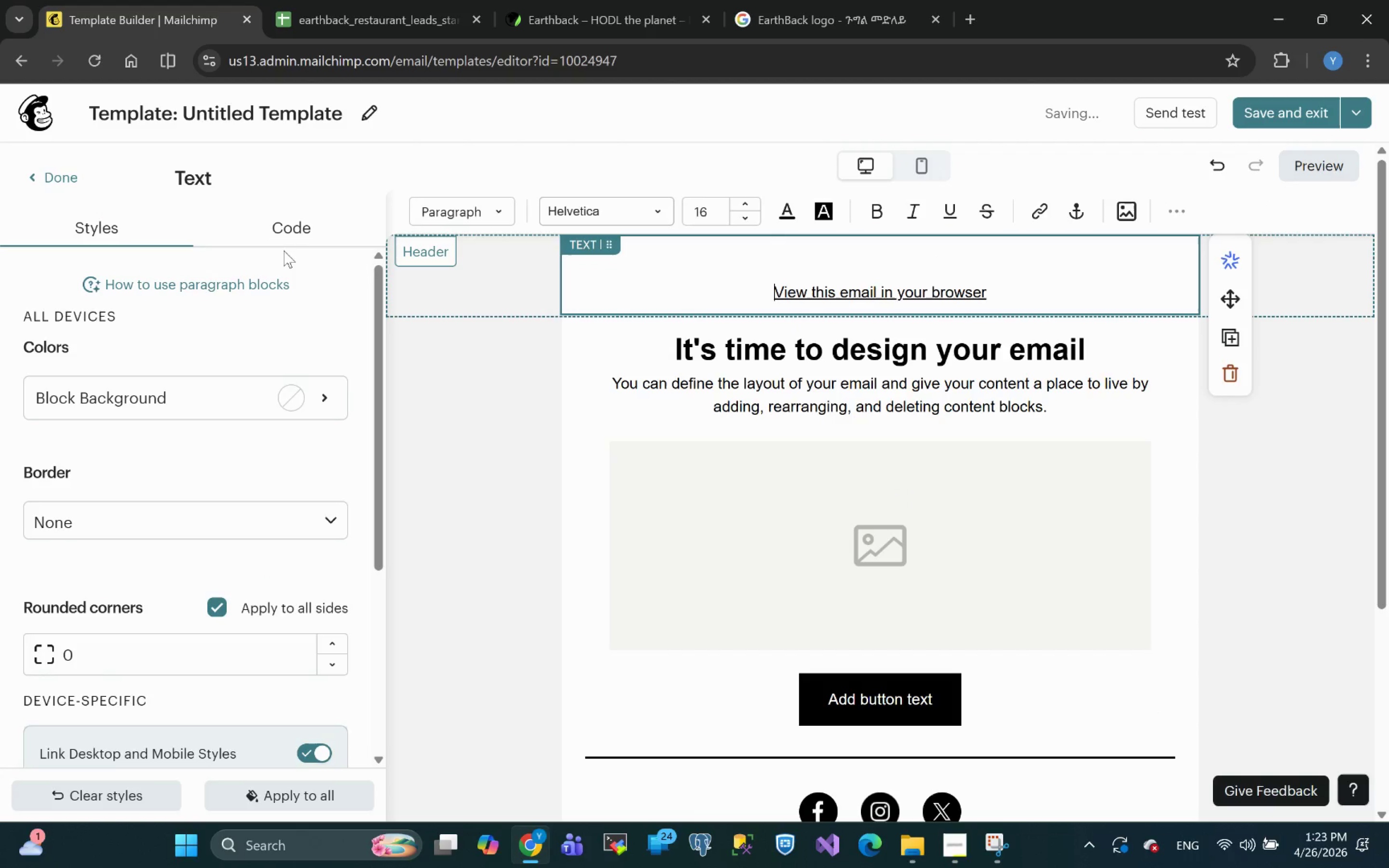 
left_click([200, 518])
 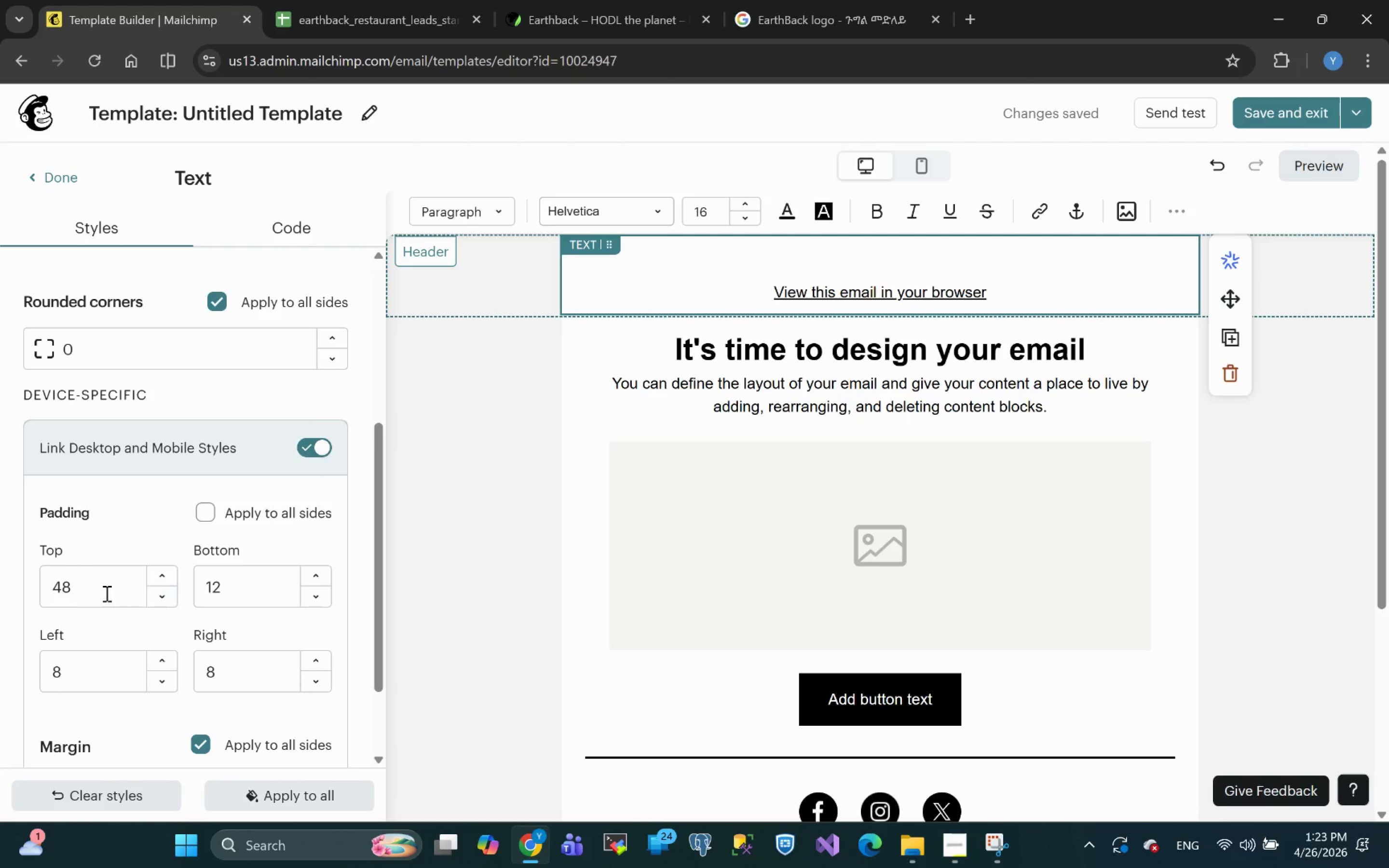 
left_click_drag(start_coordinate=[91, 591], to_coordinate=[11, 591])
 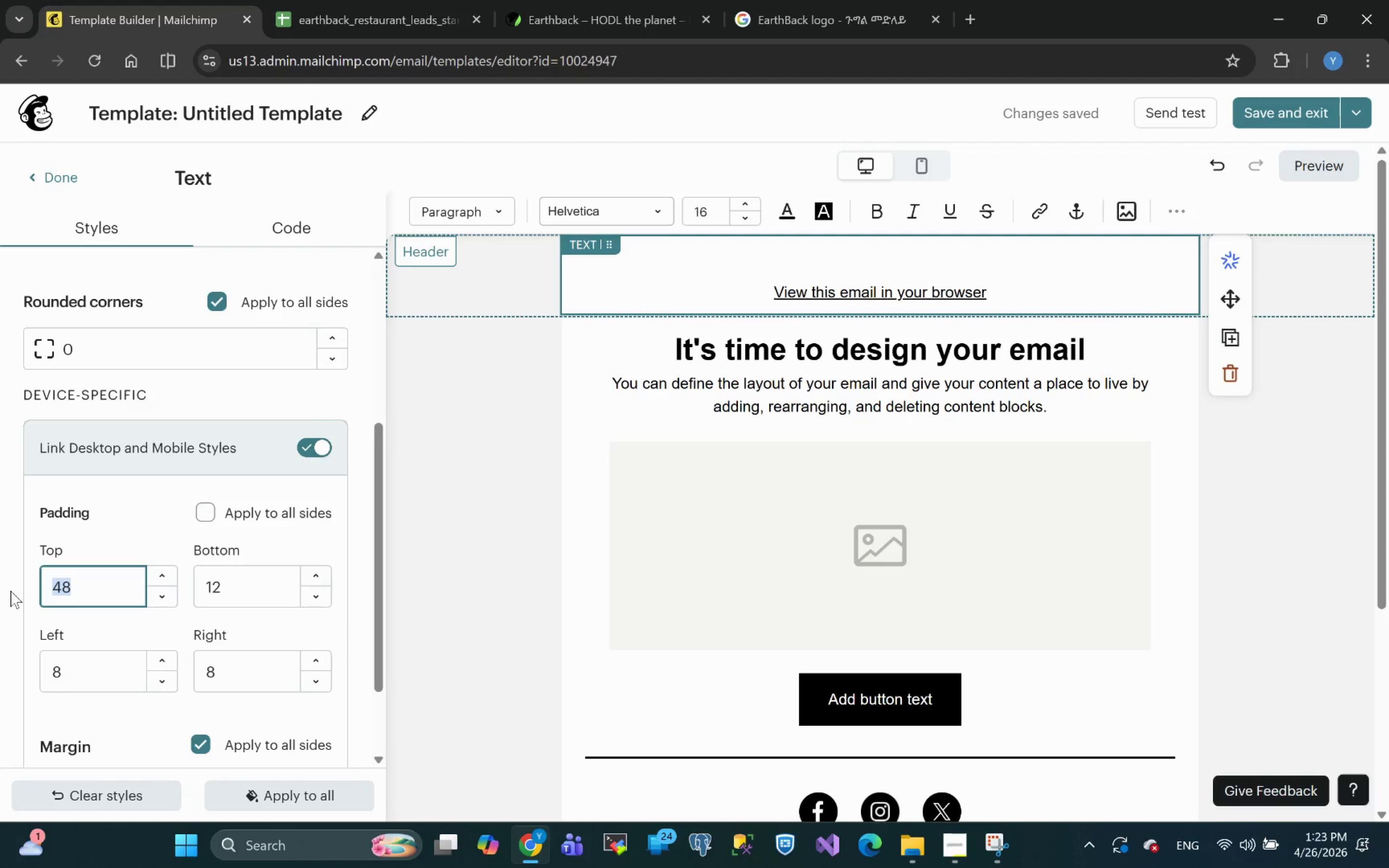 
key(2)
 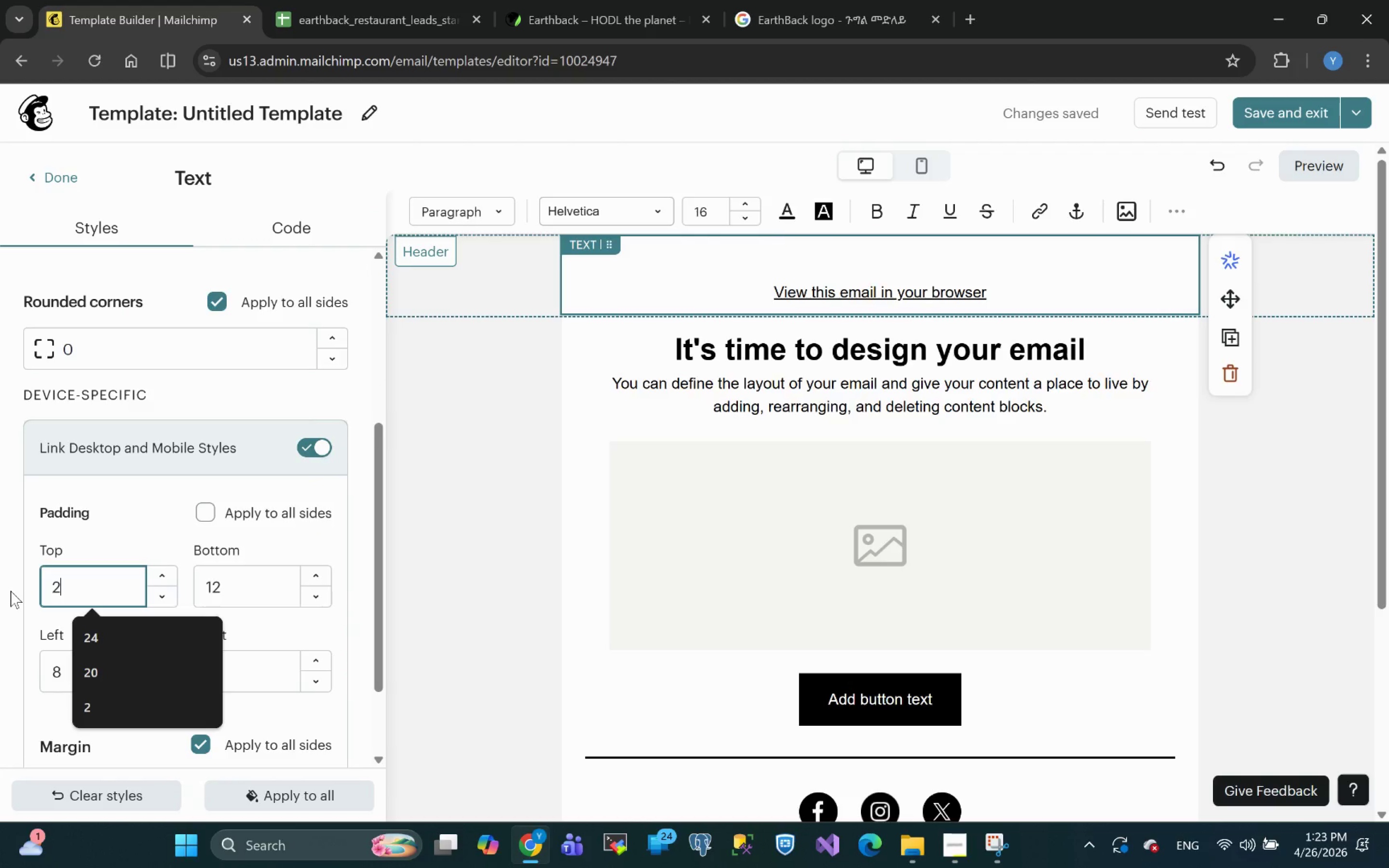 
key(Enter)
 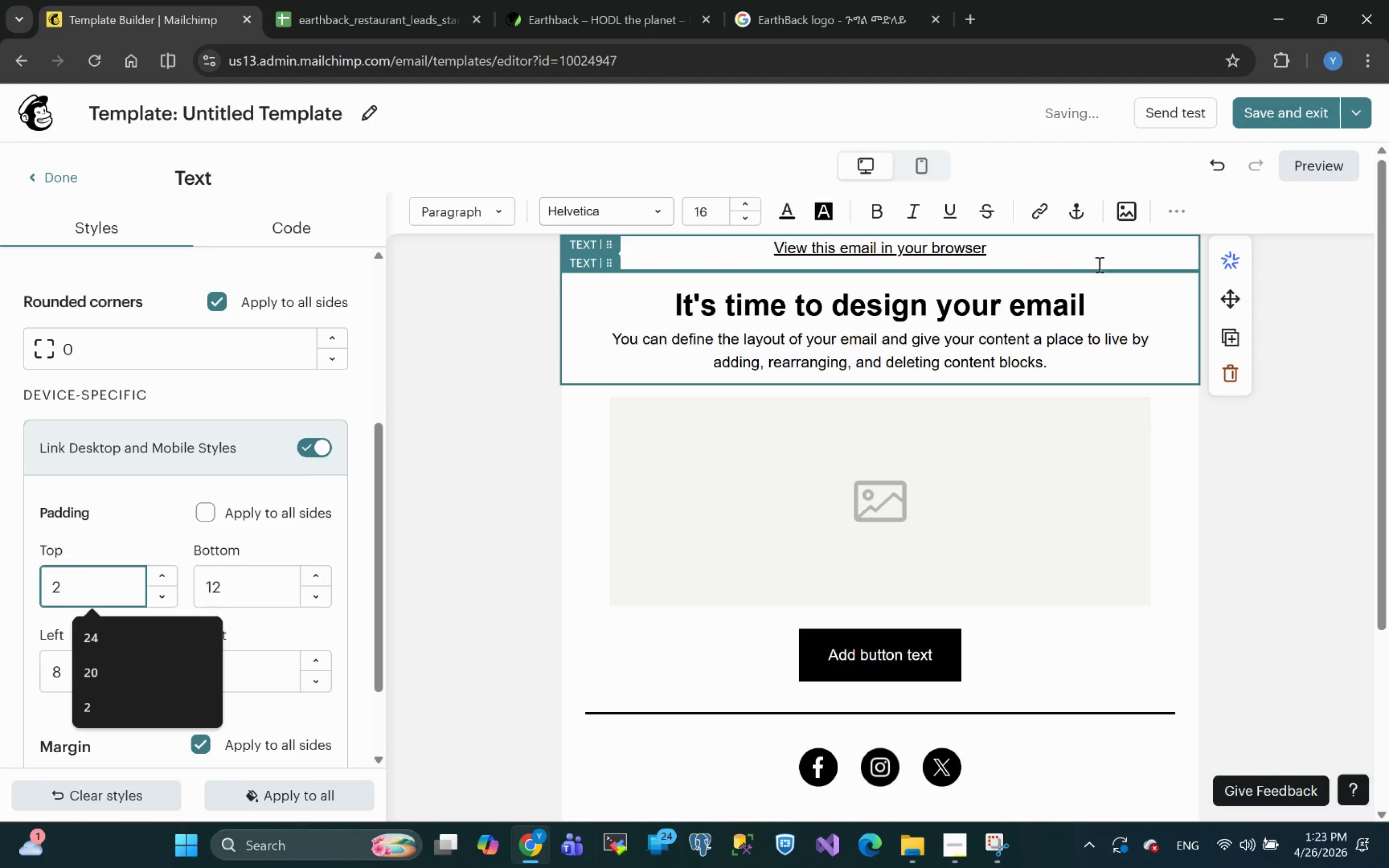 
left_click([1179, 217])
 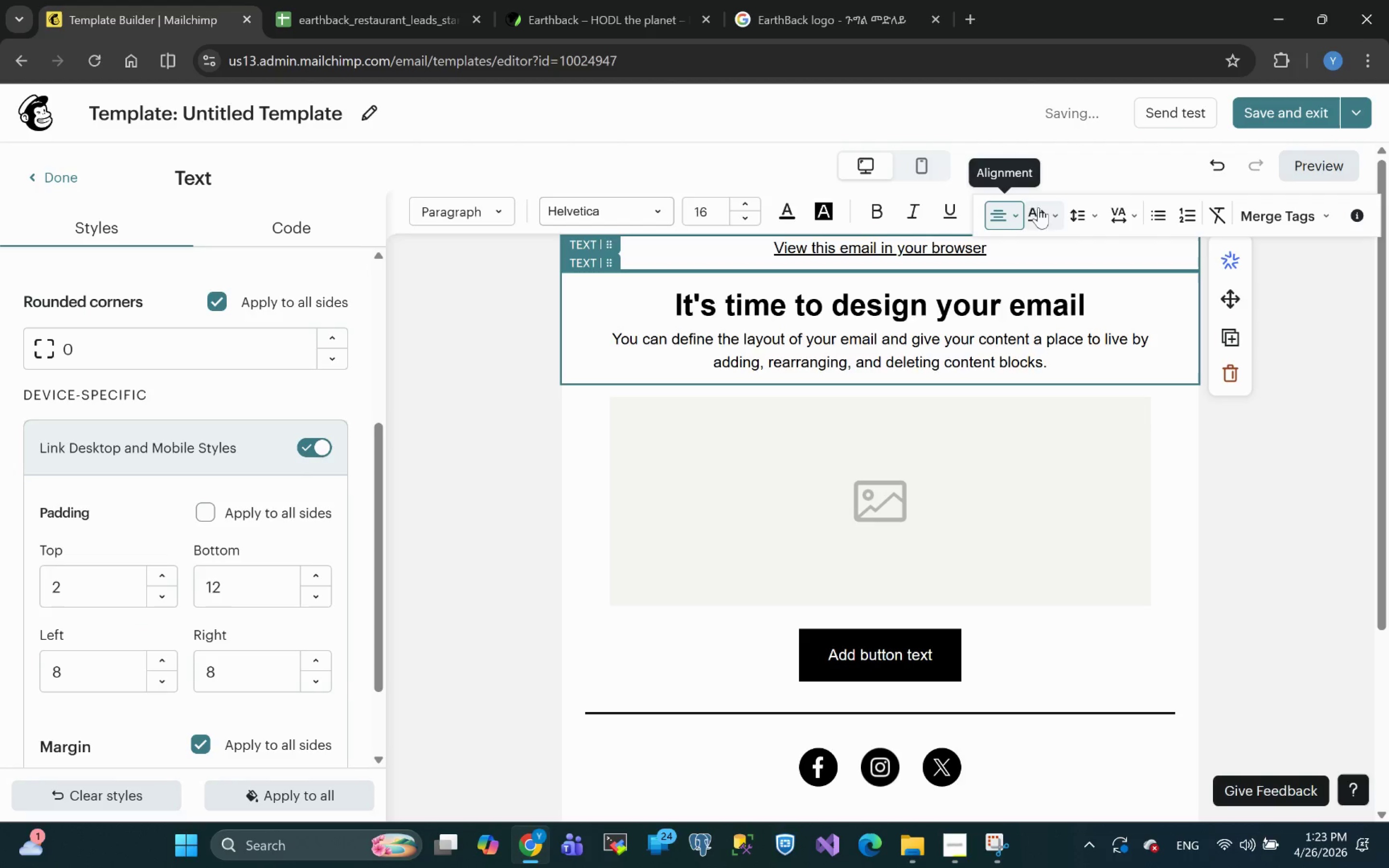 
left_click([1018, 209])
 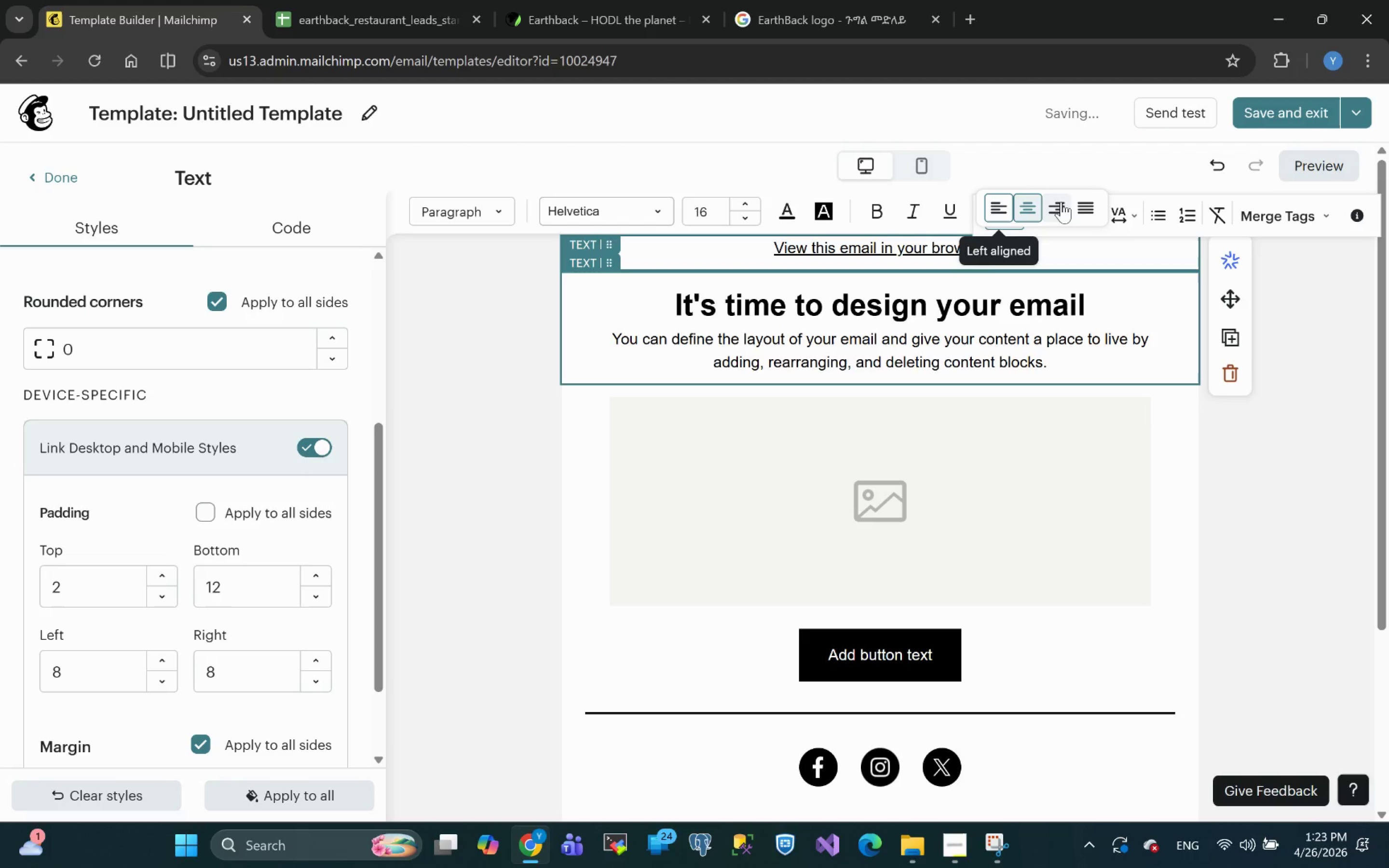 
left_click([1062, 202])
 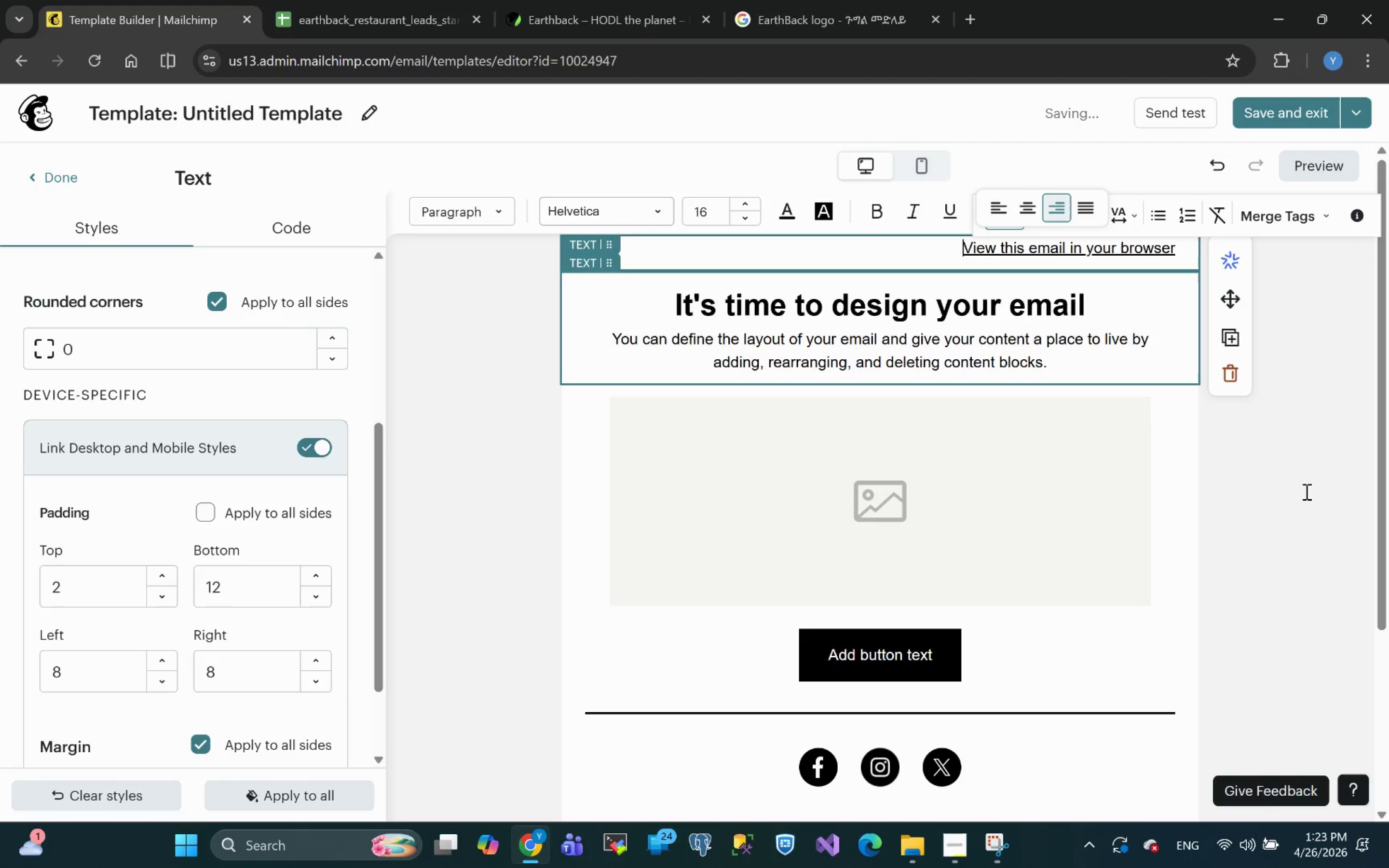 
left_click([1314, 506])
 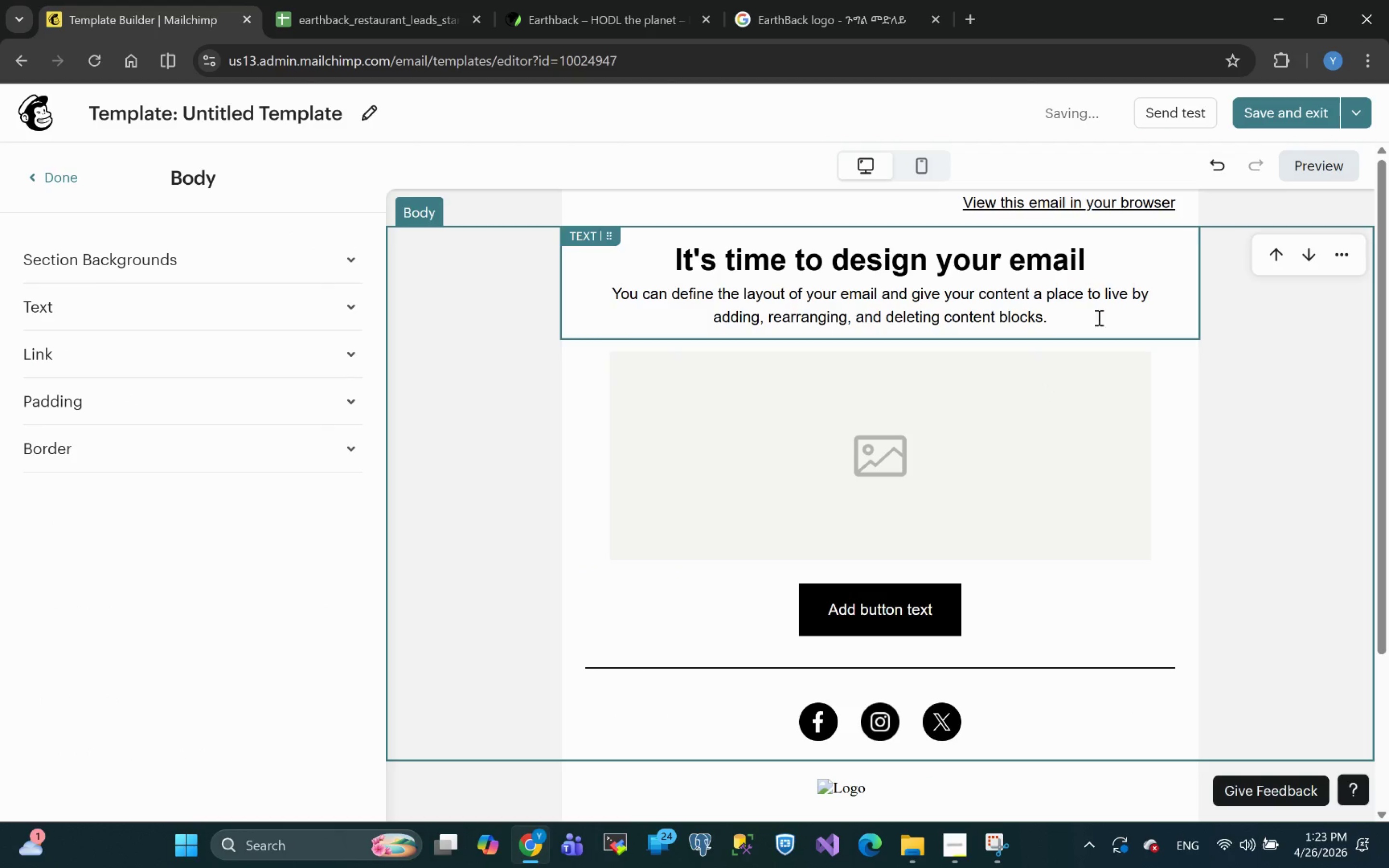 
left_click([1237, 376])
 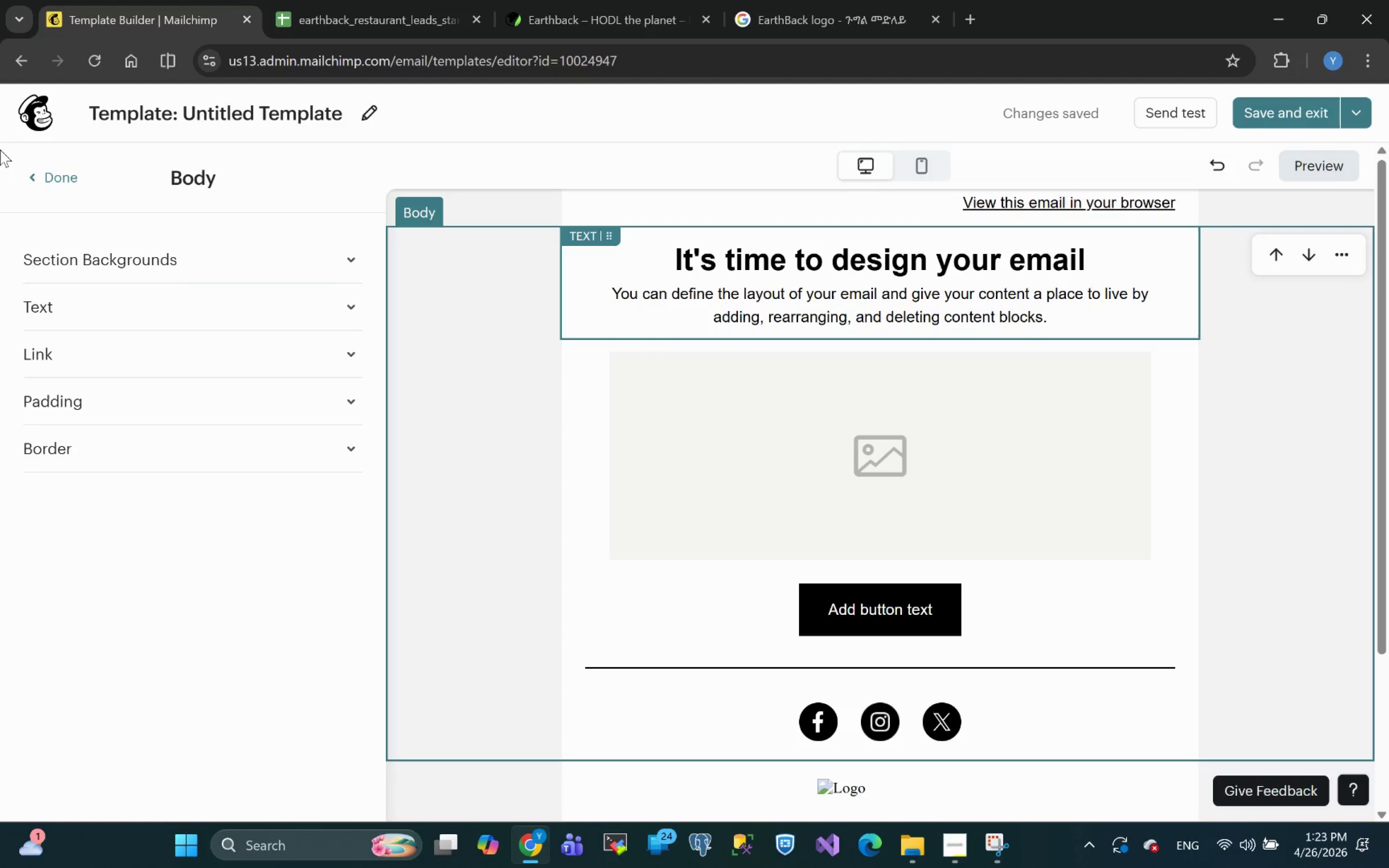 
left_click([48, 180])
 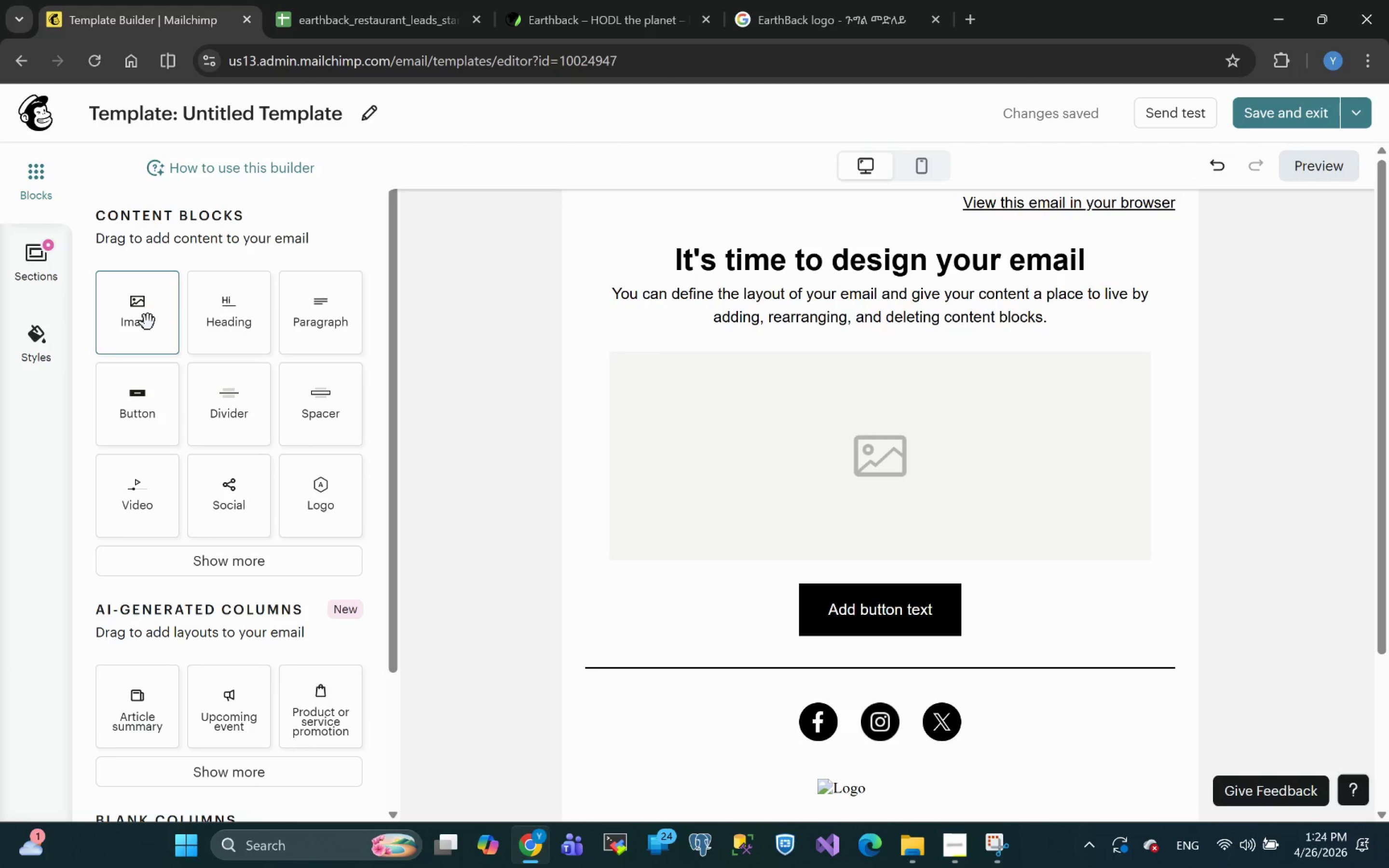 
wait(34.22)
 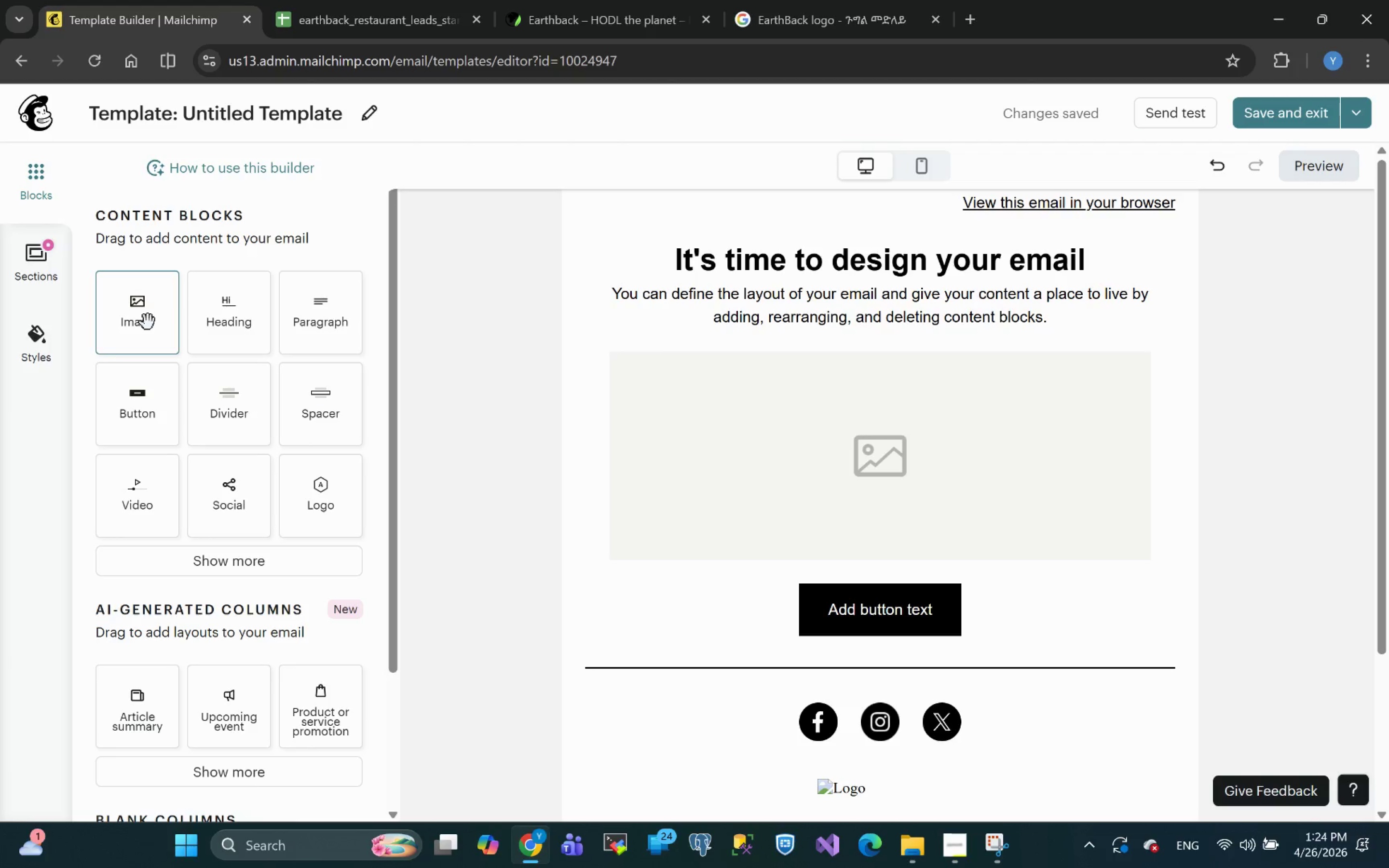 
left_click_drag(start_coordinate=[128, 304], to_coordinate=[914, 243])
 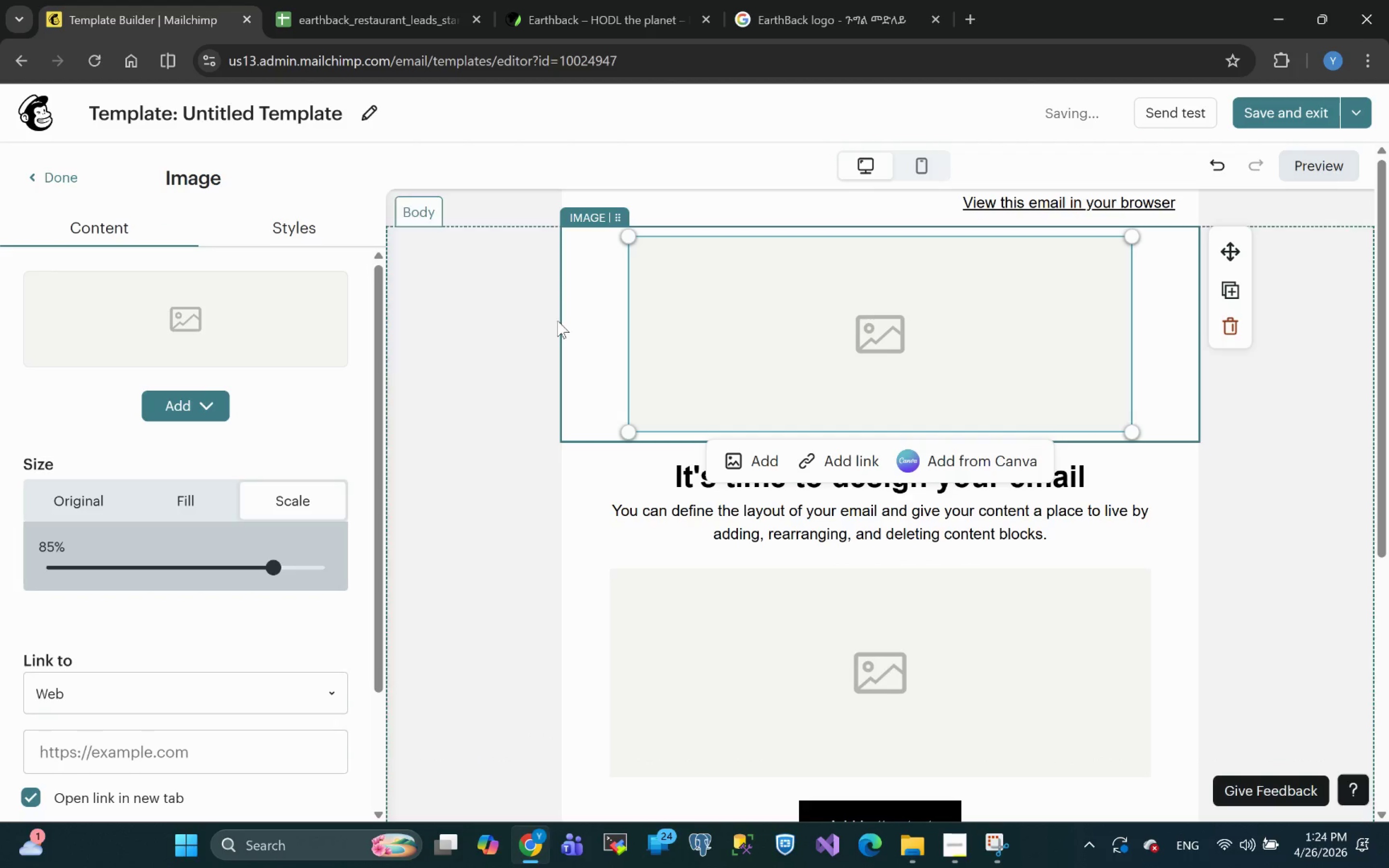 
left_click([179, 403])
 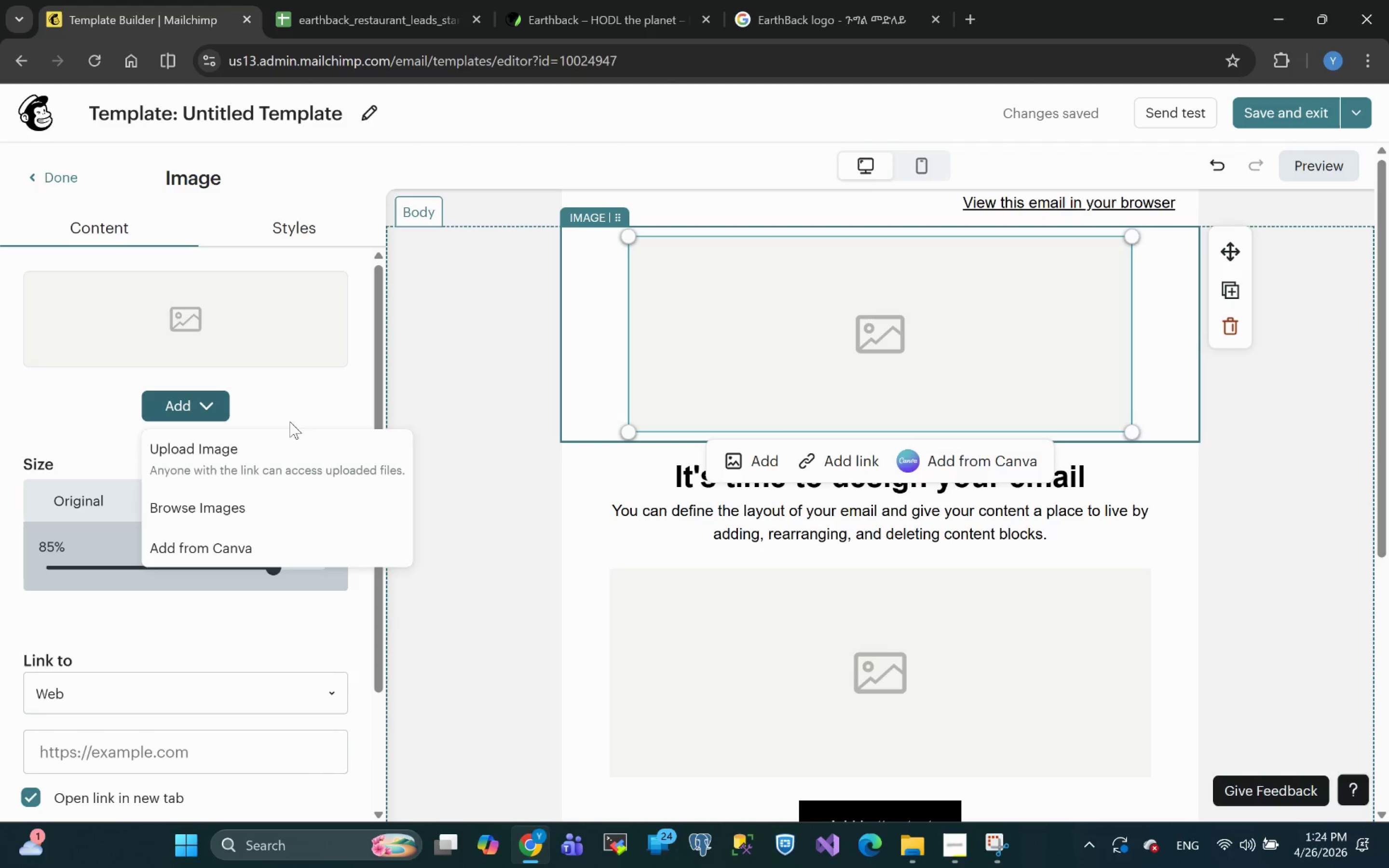 
left_click([228, 455])
 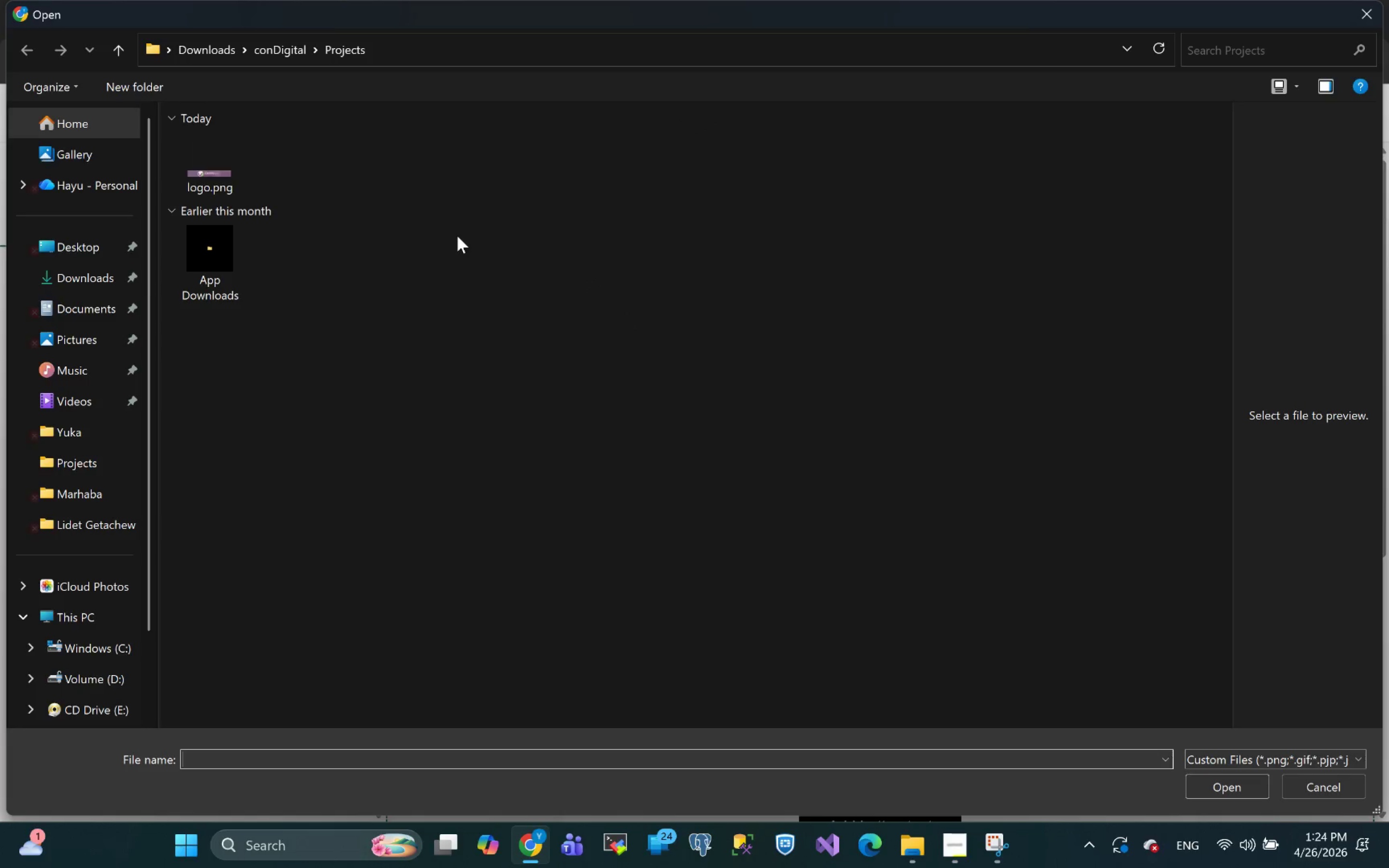 
left_click([195, 163])
 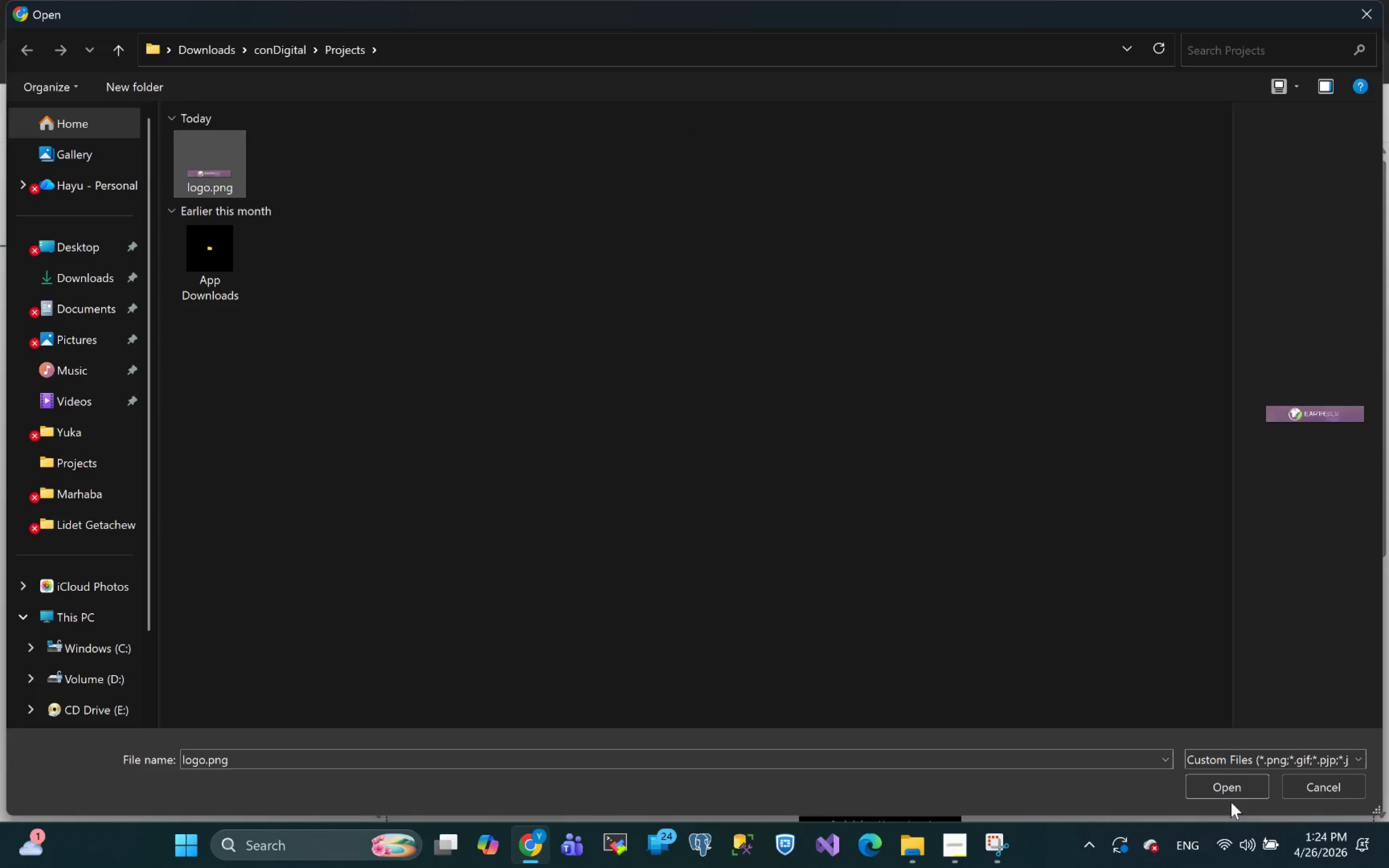 
left_click([1224, 787])
 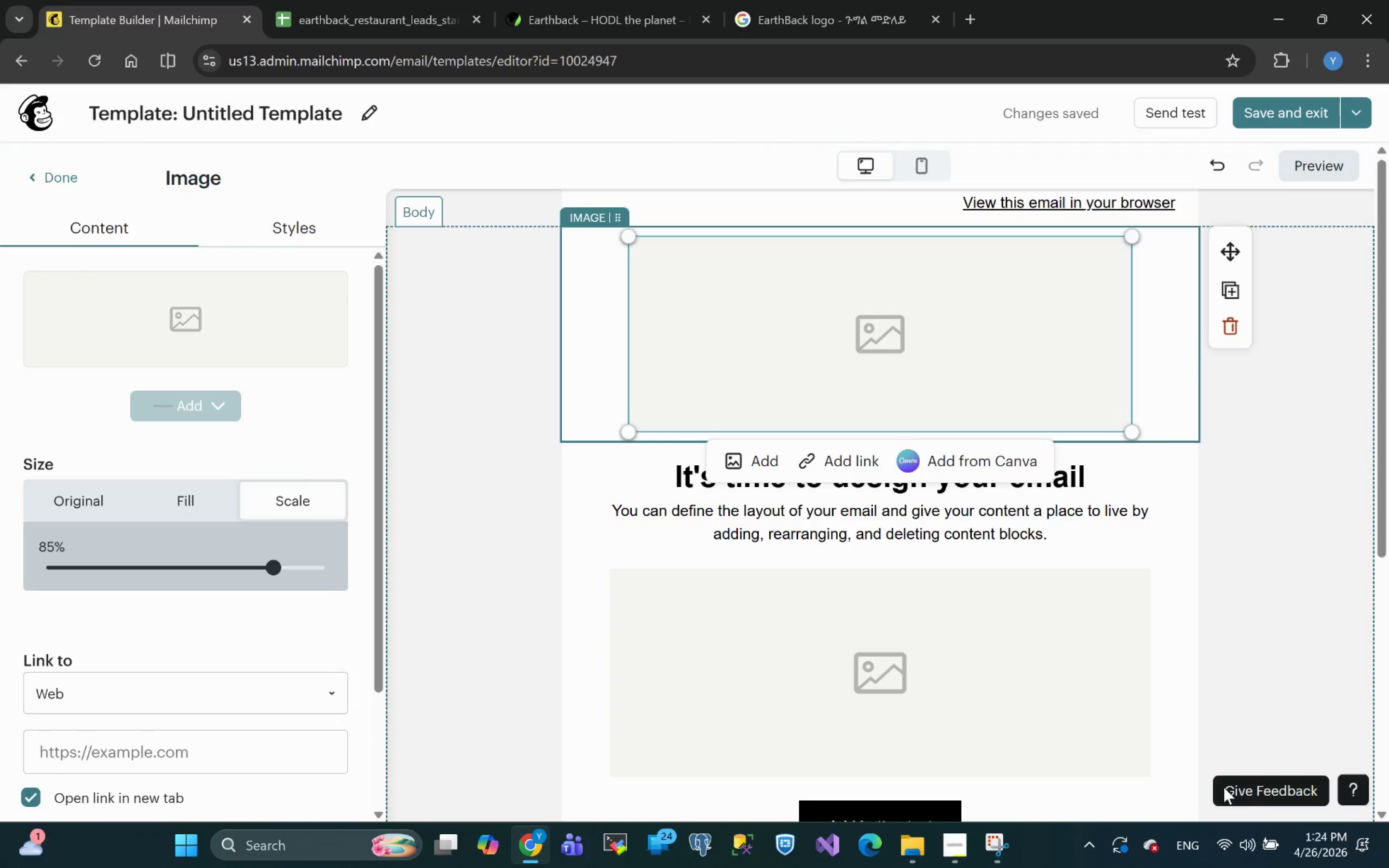 
wait(9.08)
 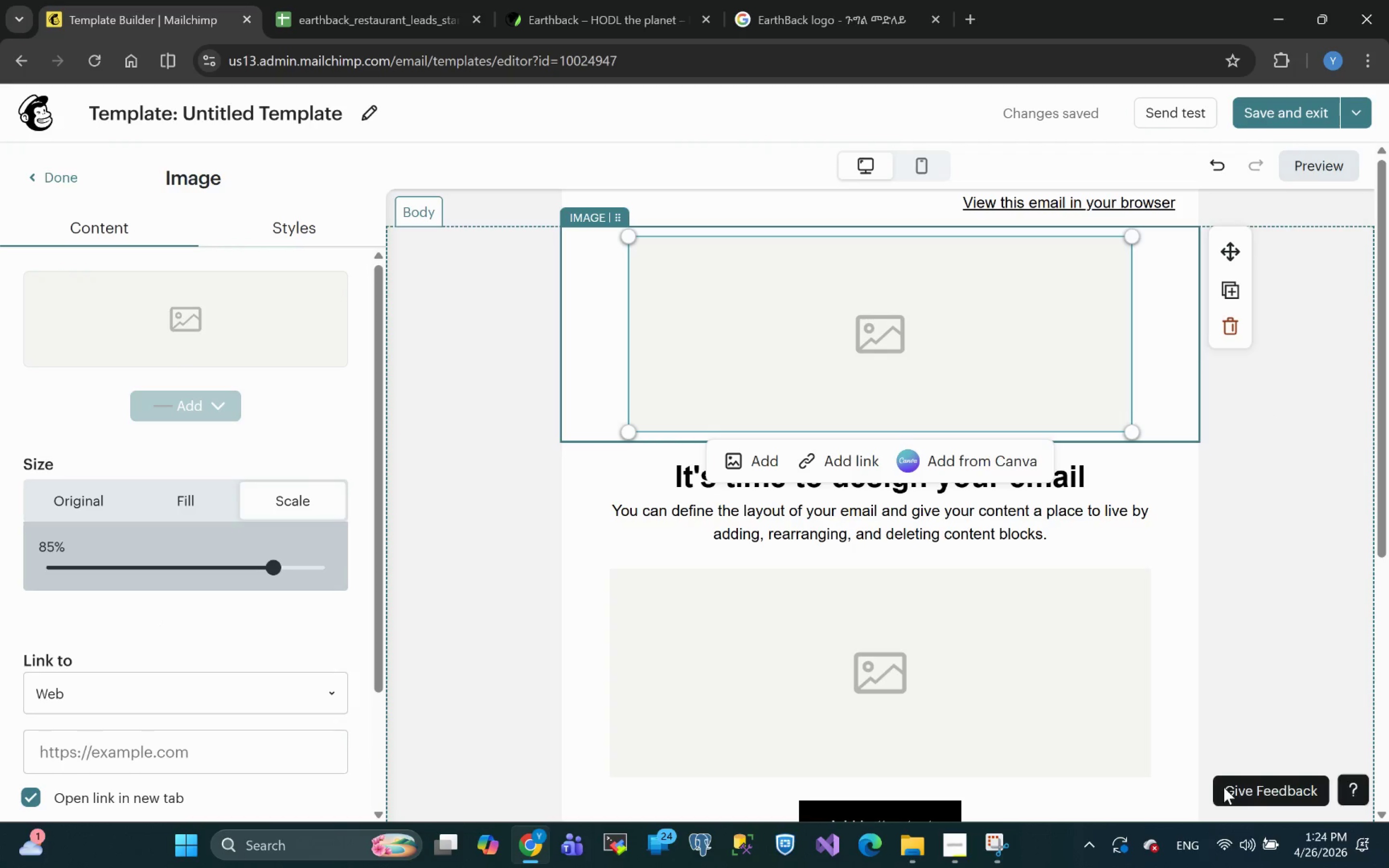 
left_click([297, 226])
 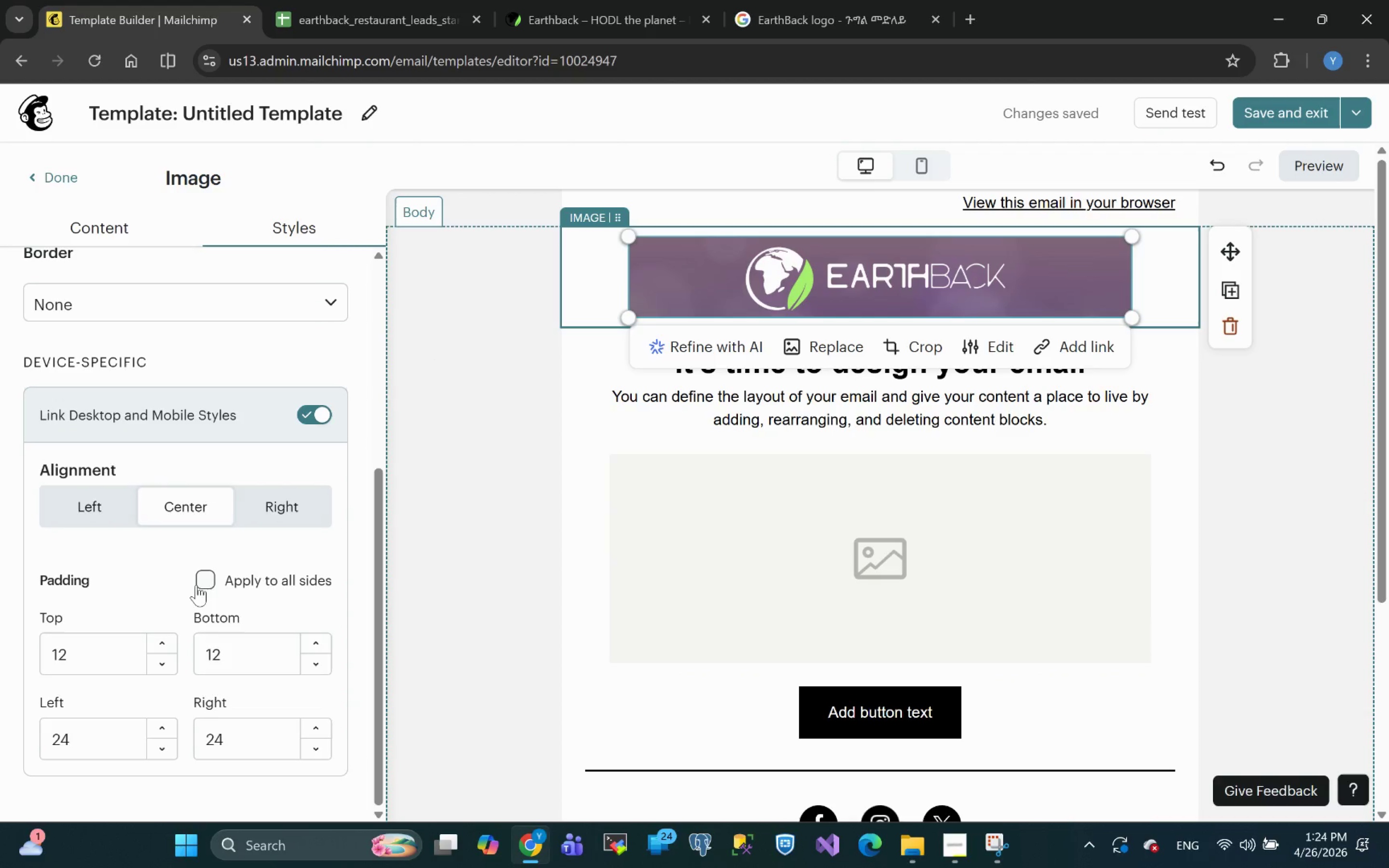 
wait(7.38)
 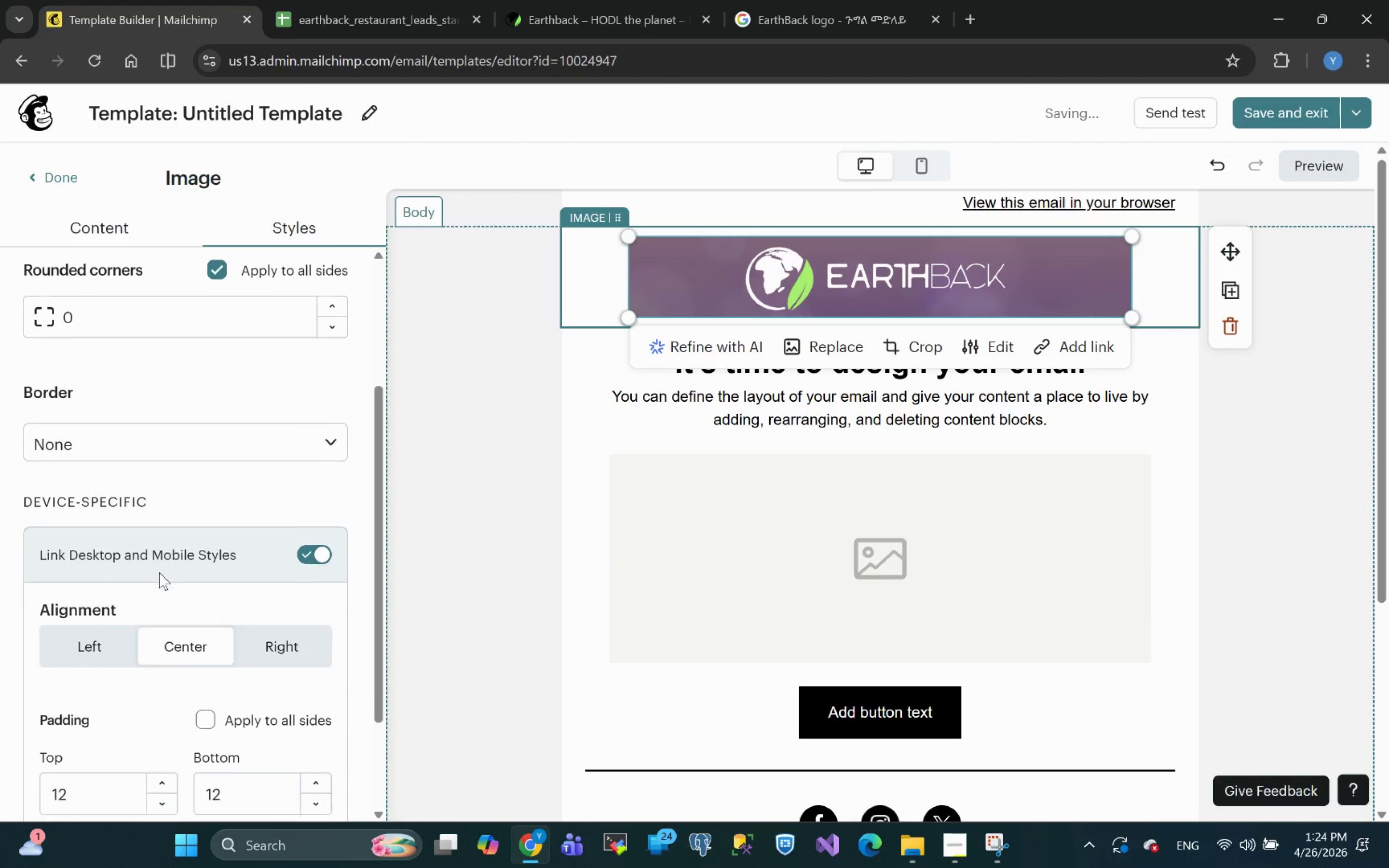 
left_click([206, 580])
 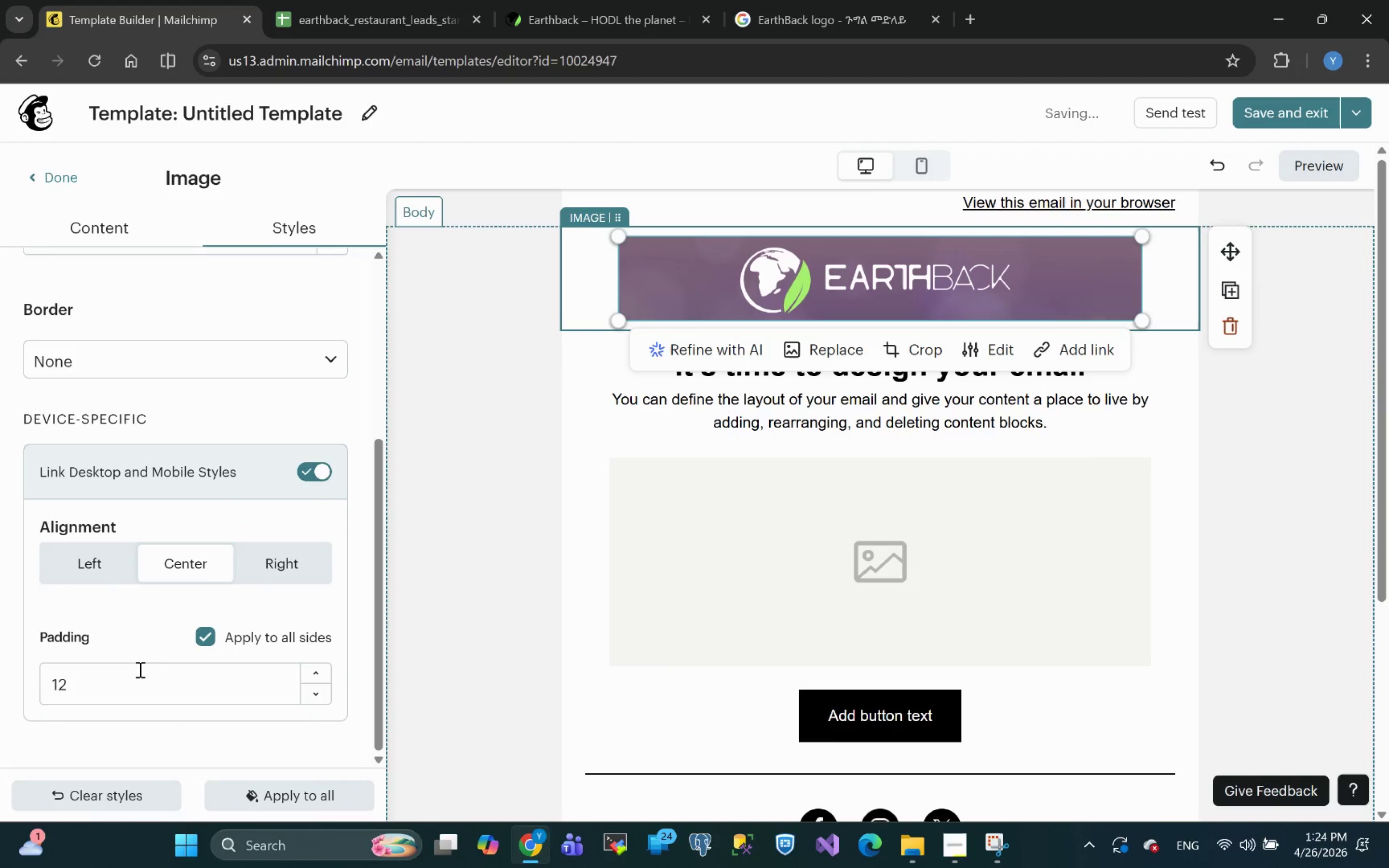 
left_click_drag(start_coordinate=[102, 688], to_coordinate=[0, 689])
 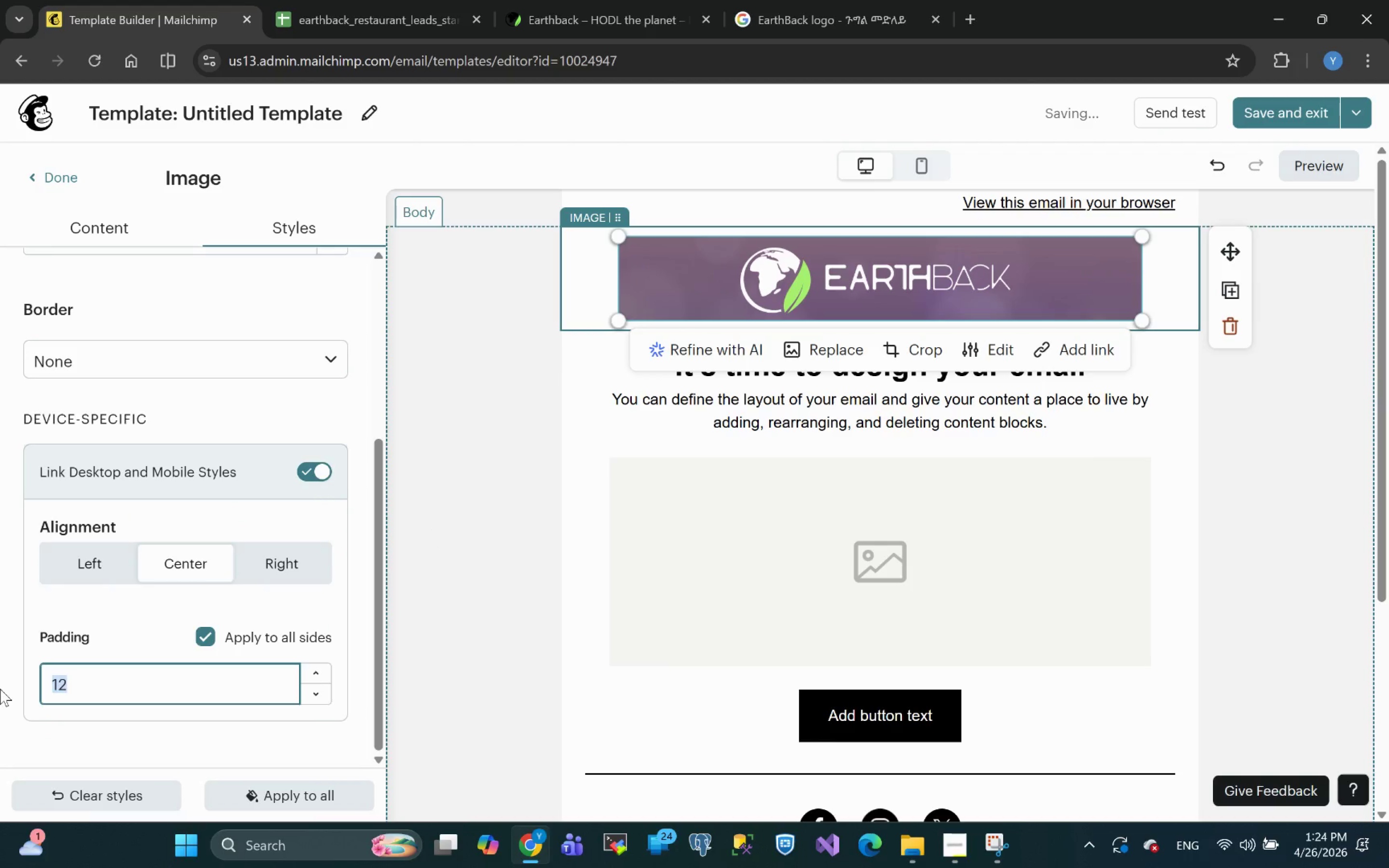 
key(0)
 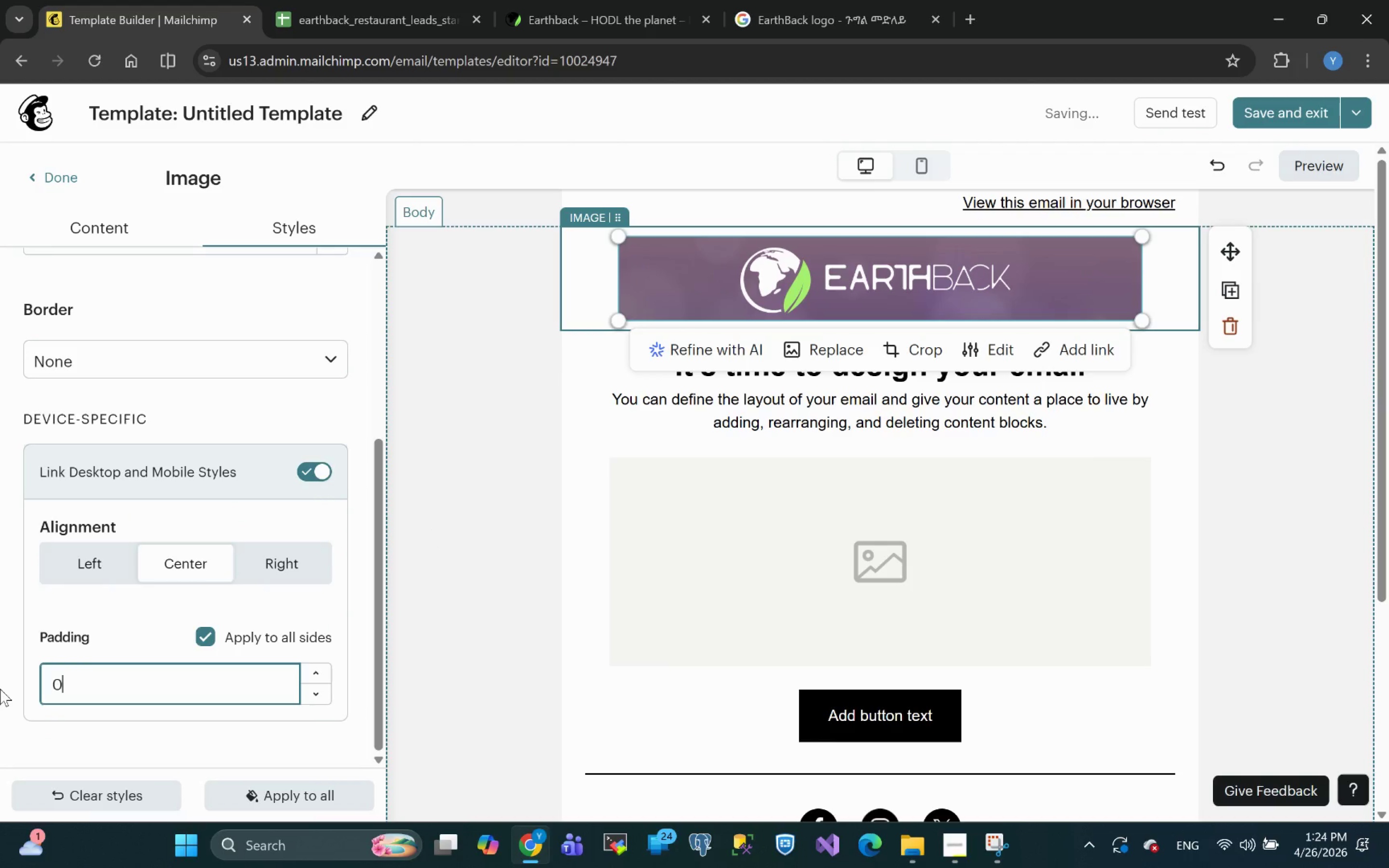 
key(Enter)
 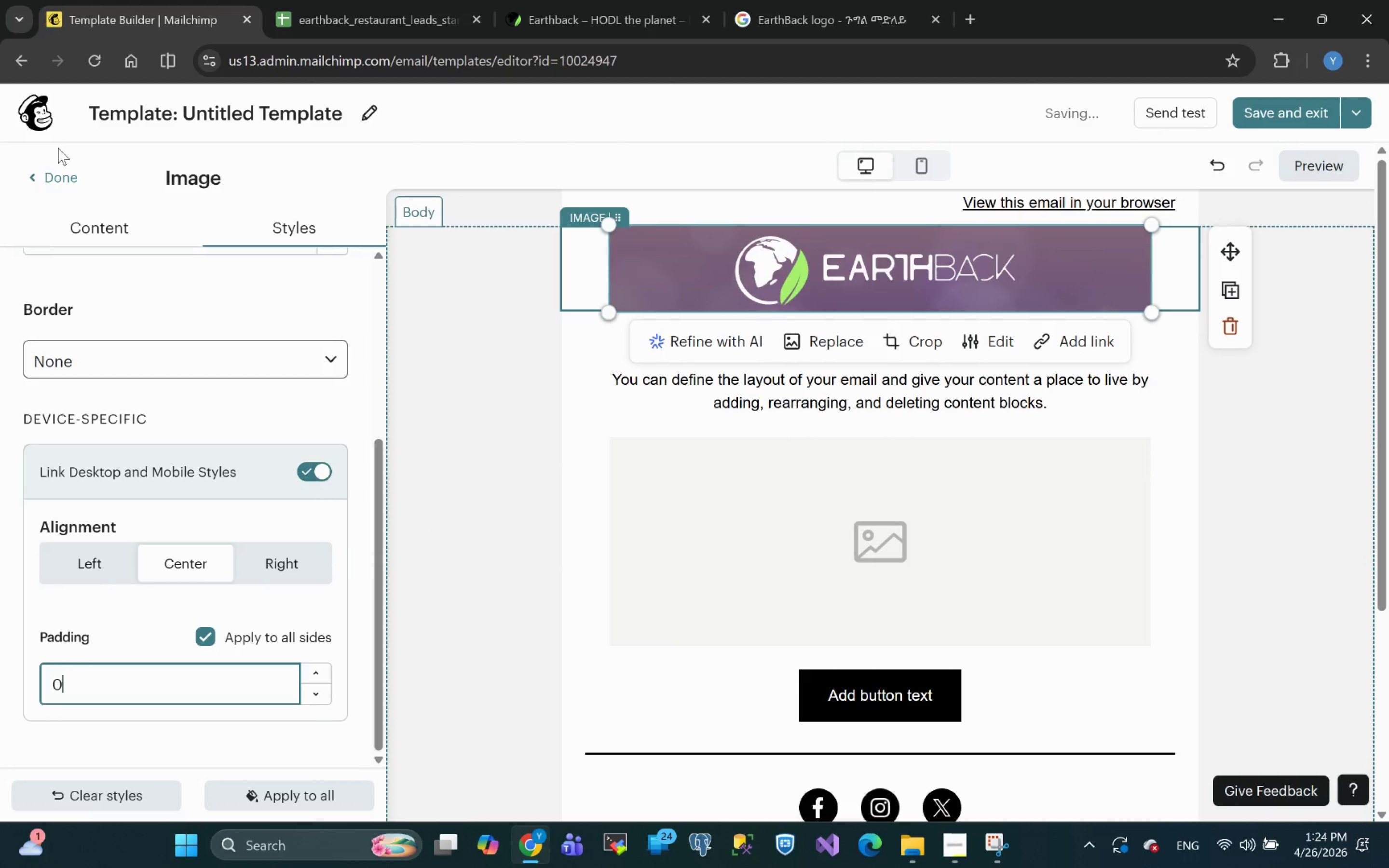 
left_click([82, 230])
 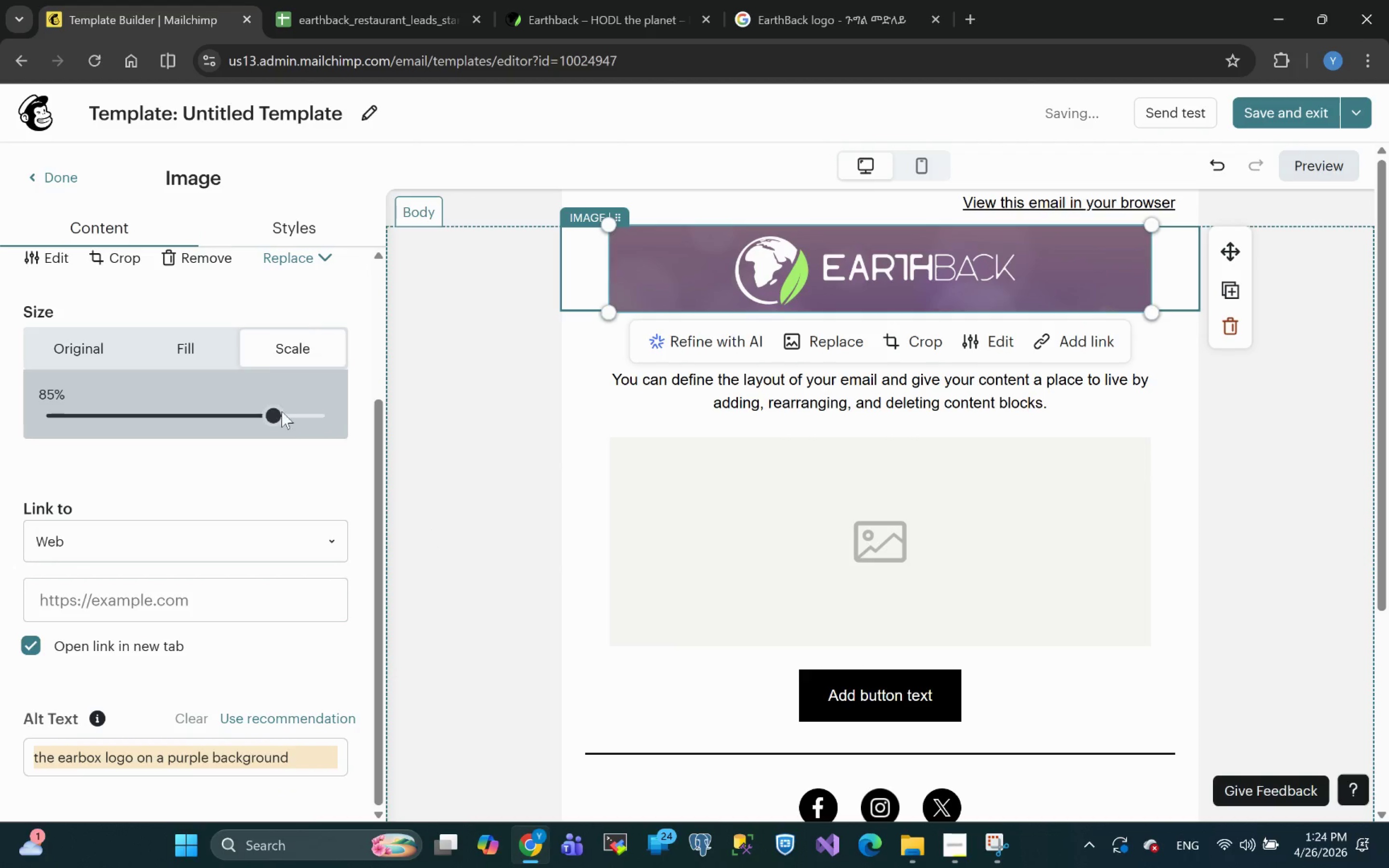 
left_click_drag(start_coordinate=[277, 415], to_coordinate=[370, 405])
 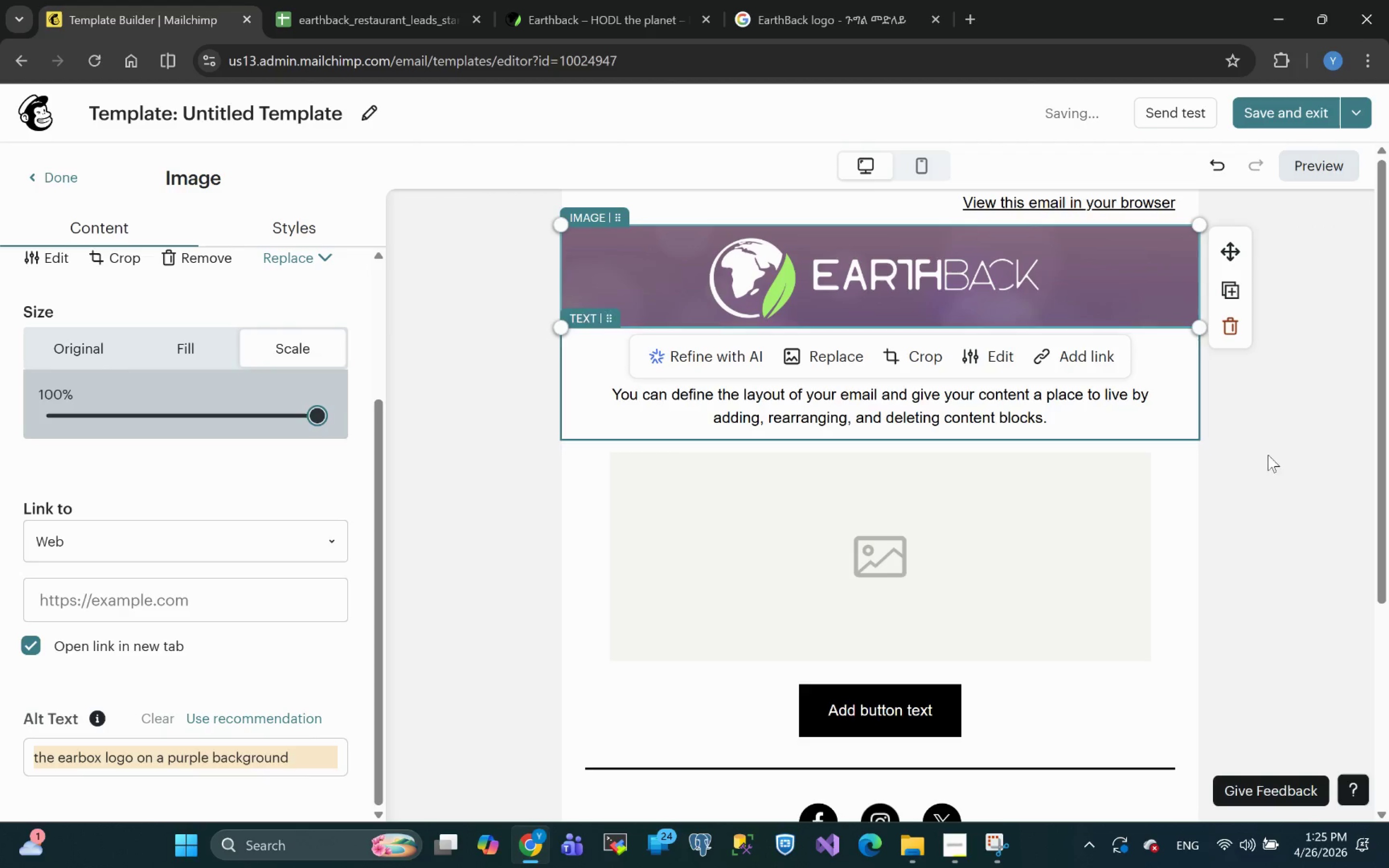 
left_click([1296, 482])
 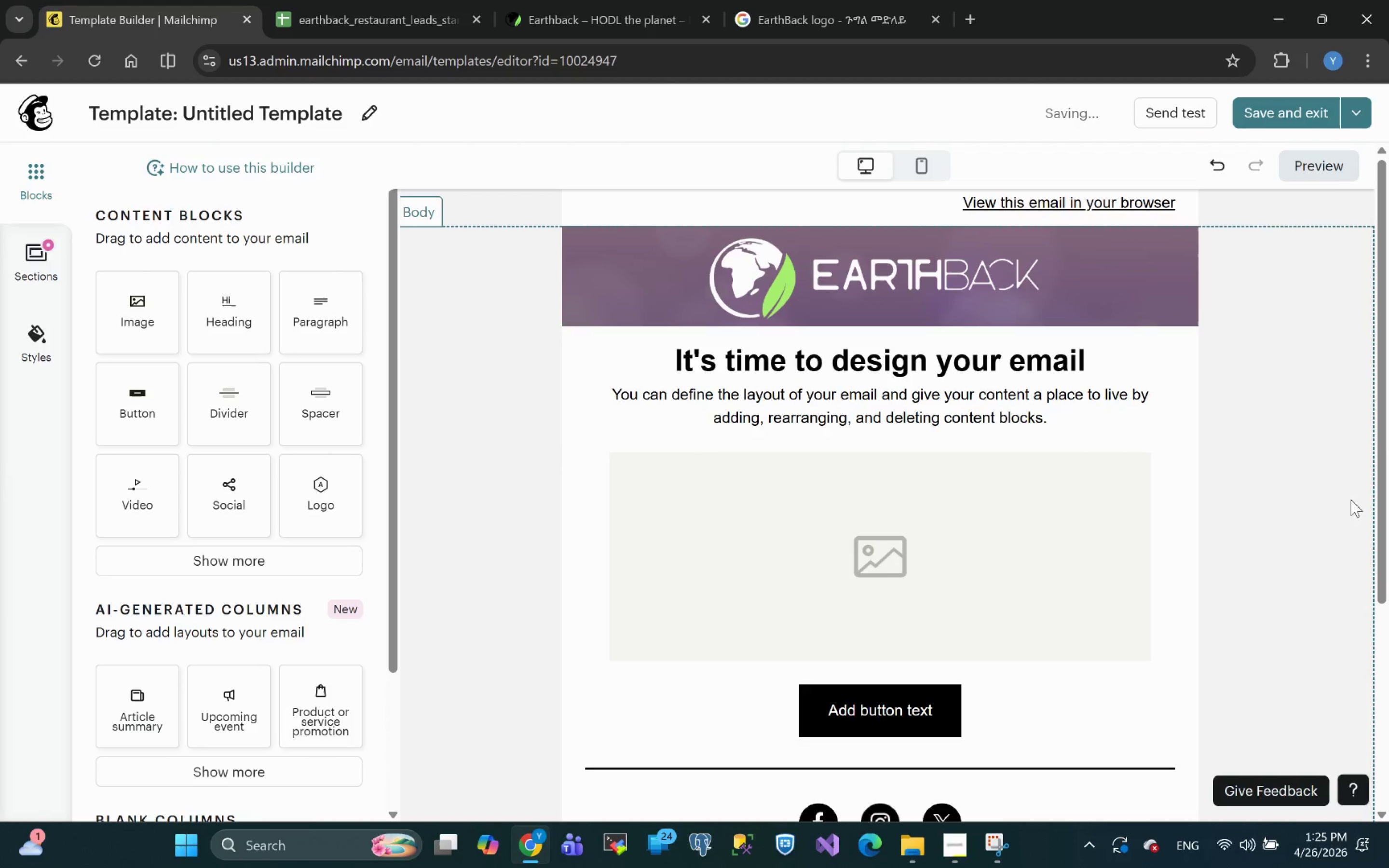 
wait(5.17)
 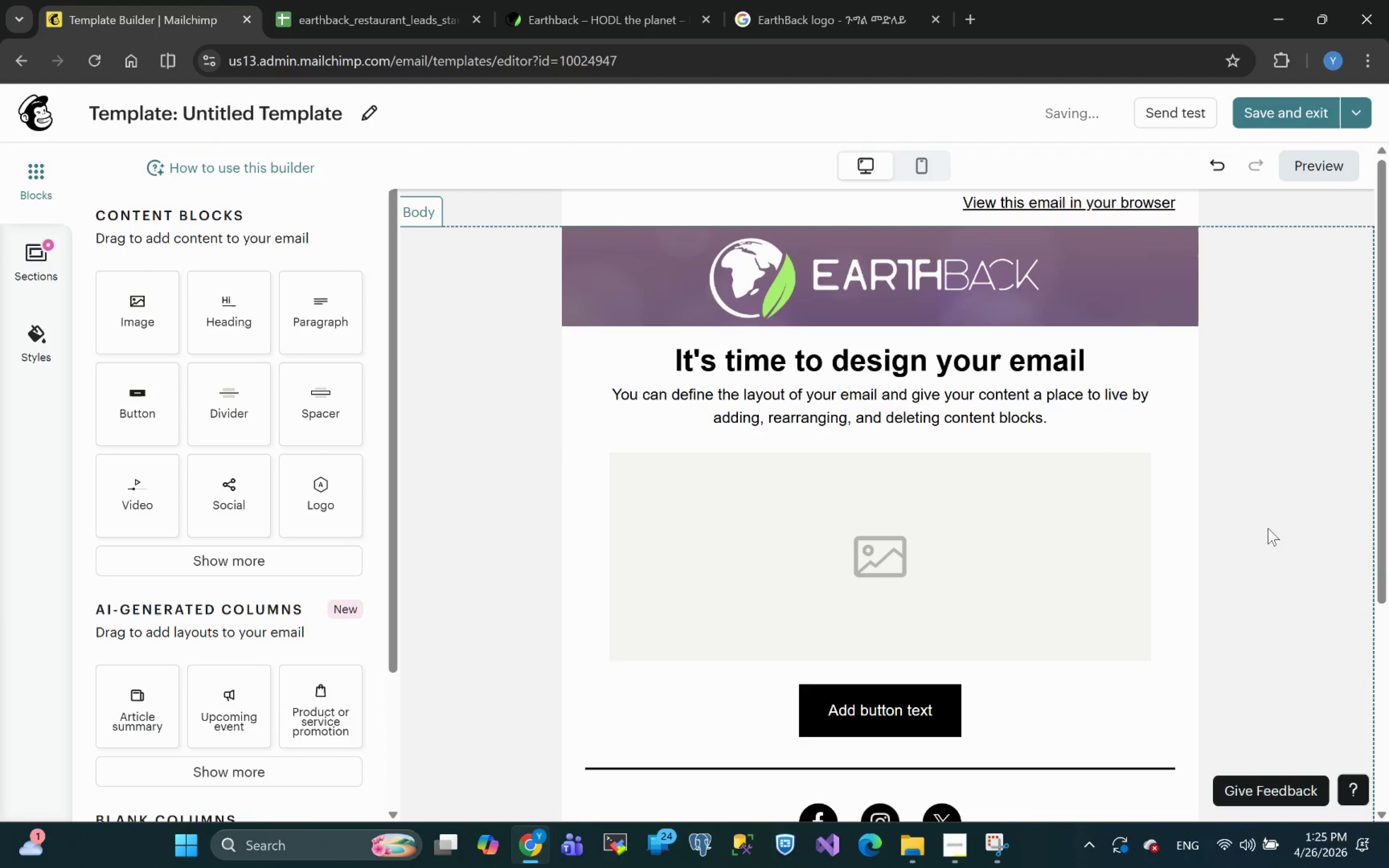 
left_click([1186, 365])
 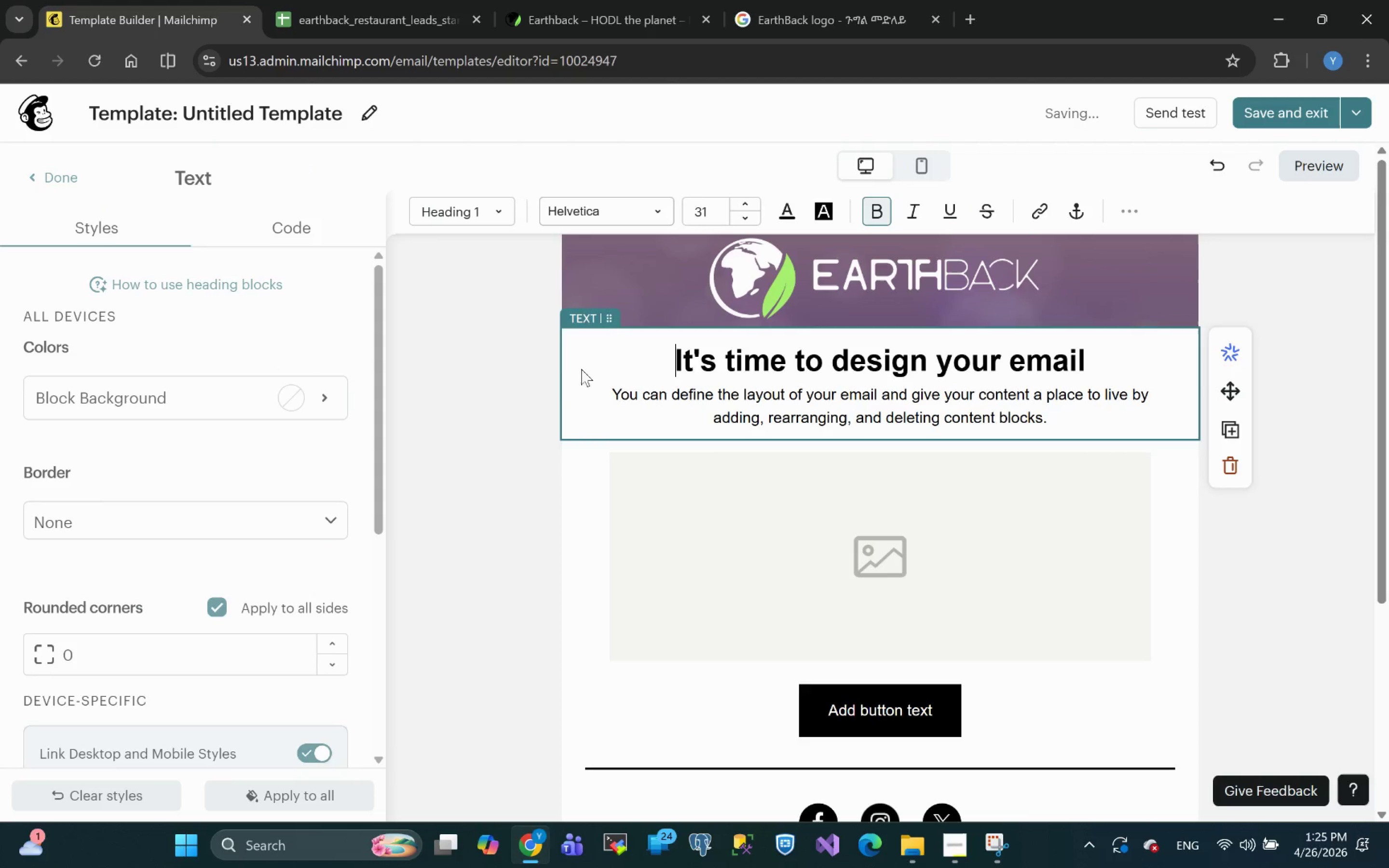 
left_click([508, 387])
 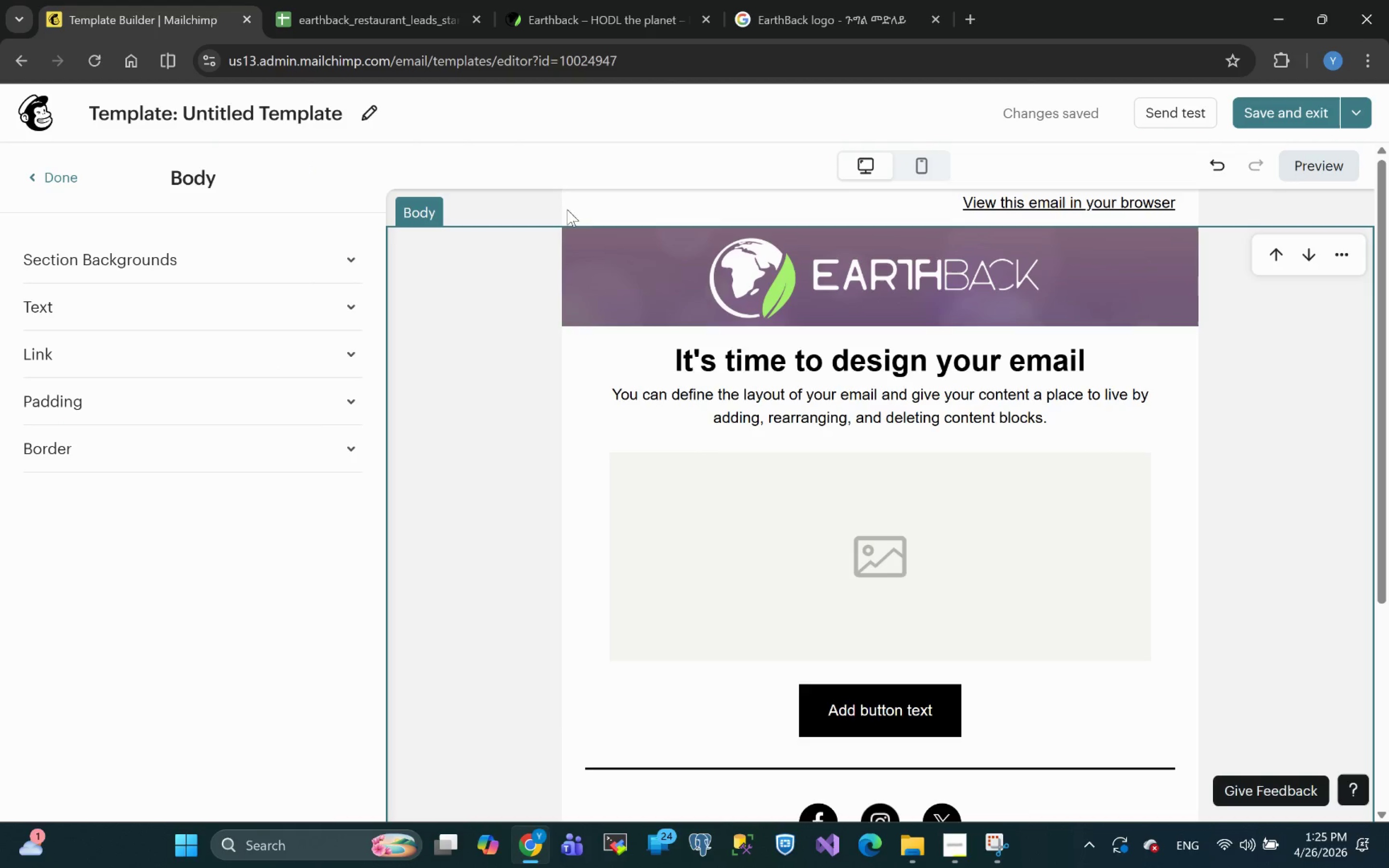 
left_click([520, 275])
 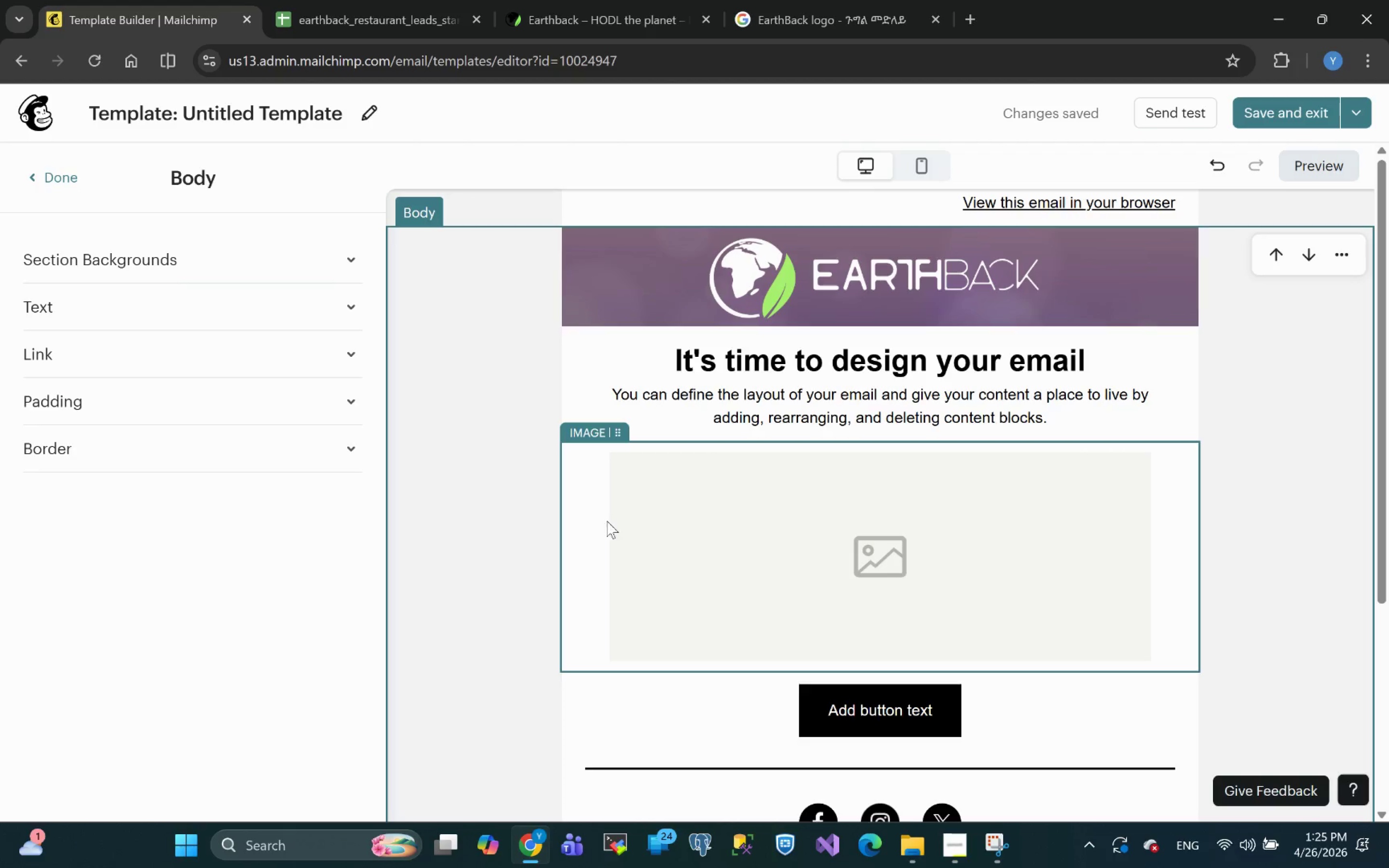 
left_click([578, 510])
 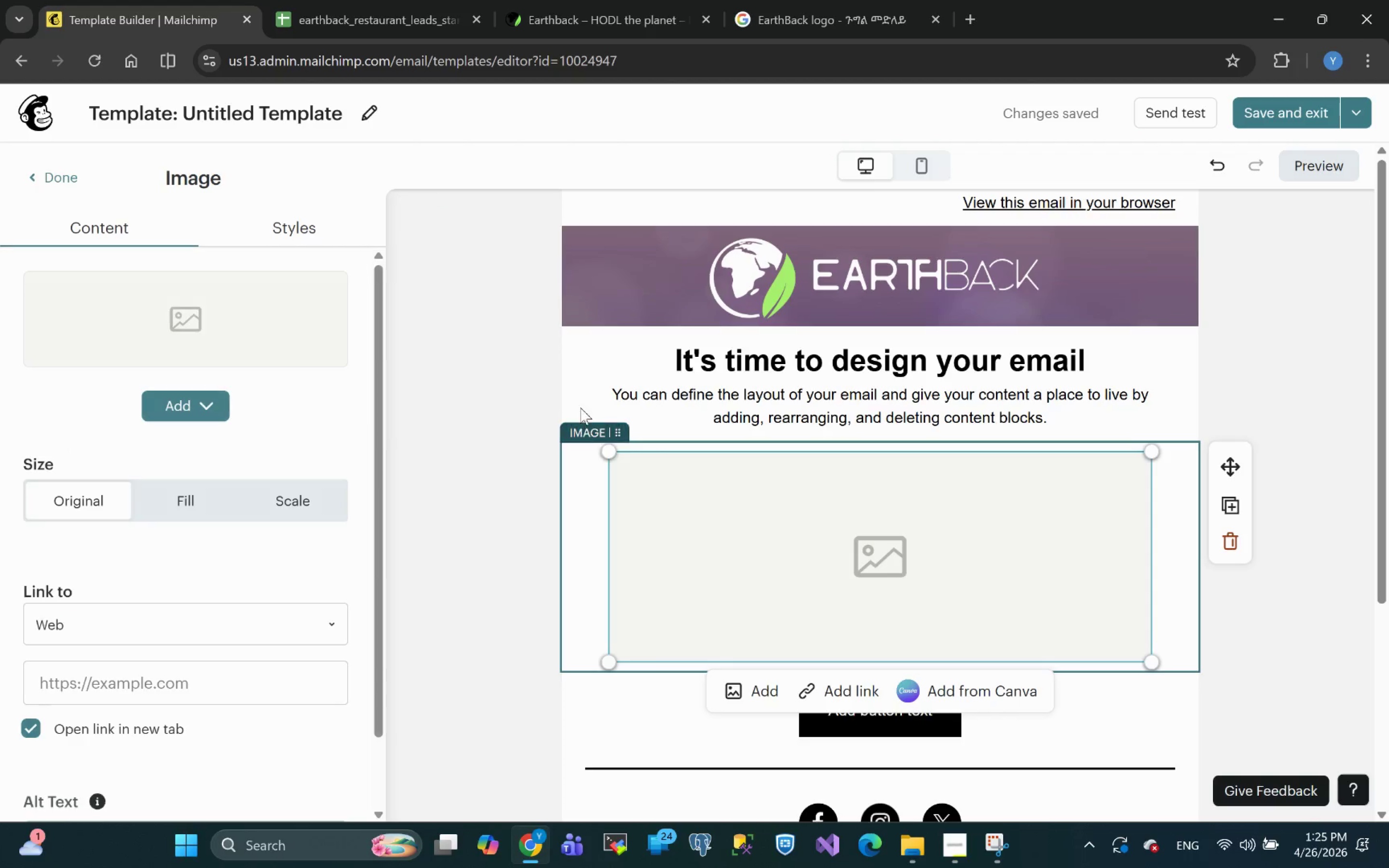 
left_click([566, 366])
 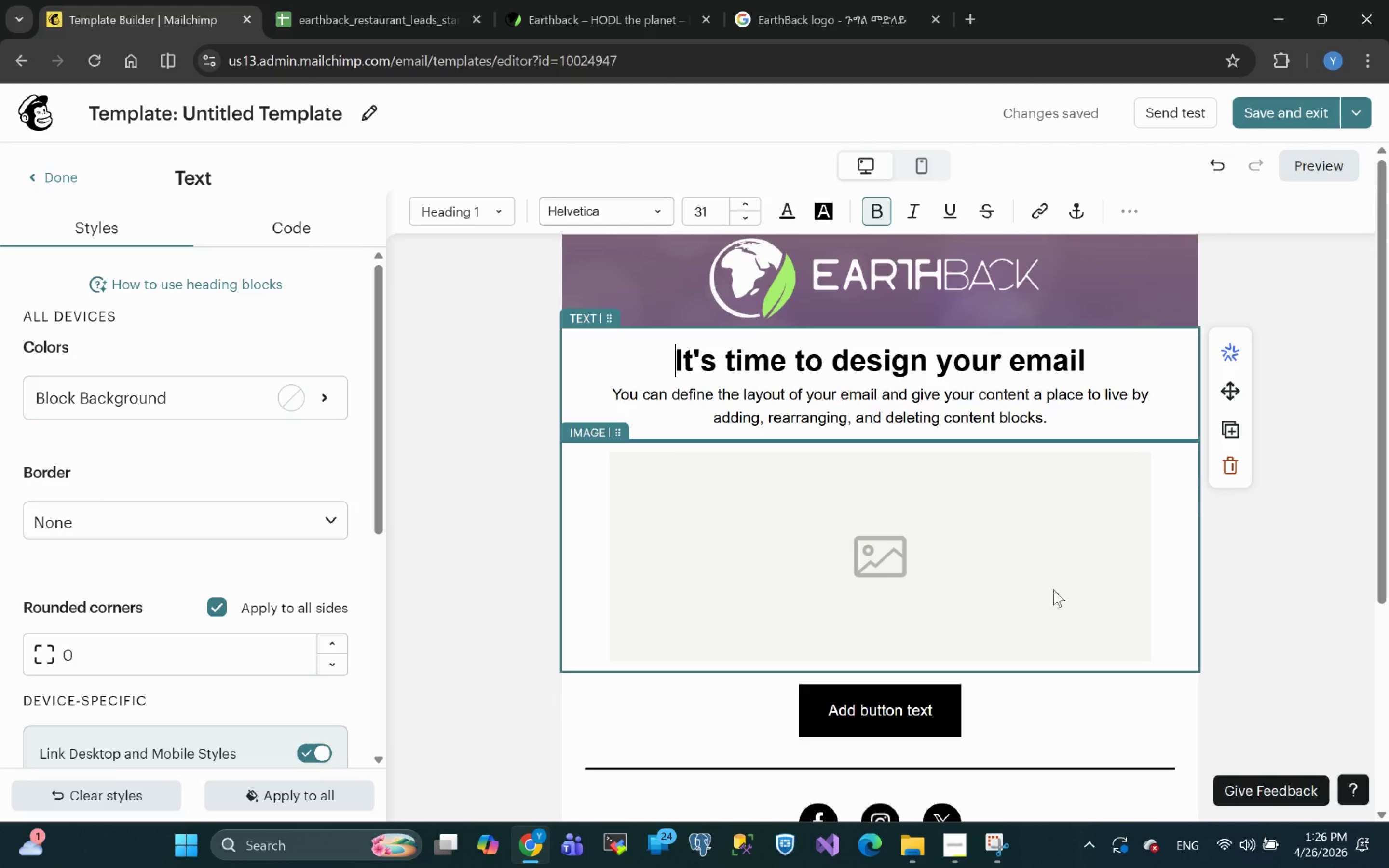 
wait(61.92)
 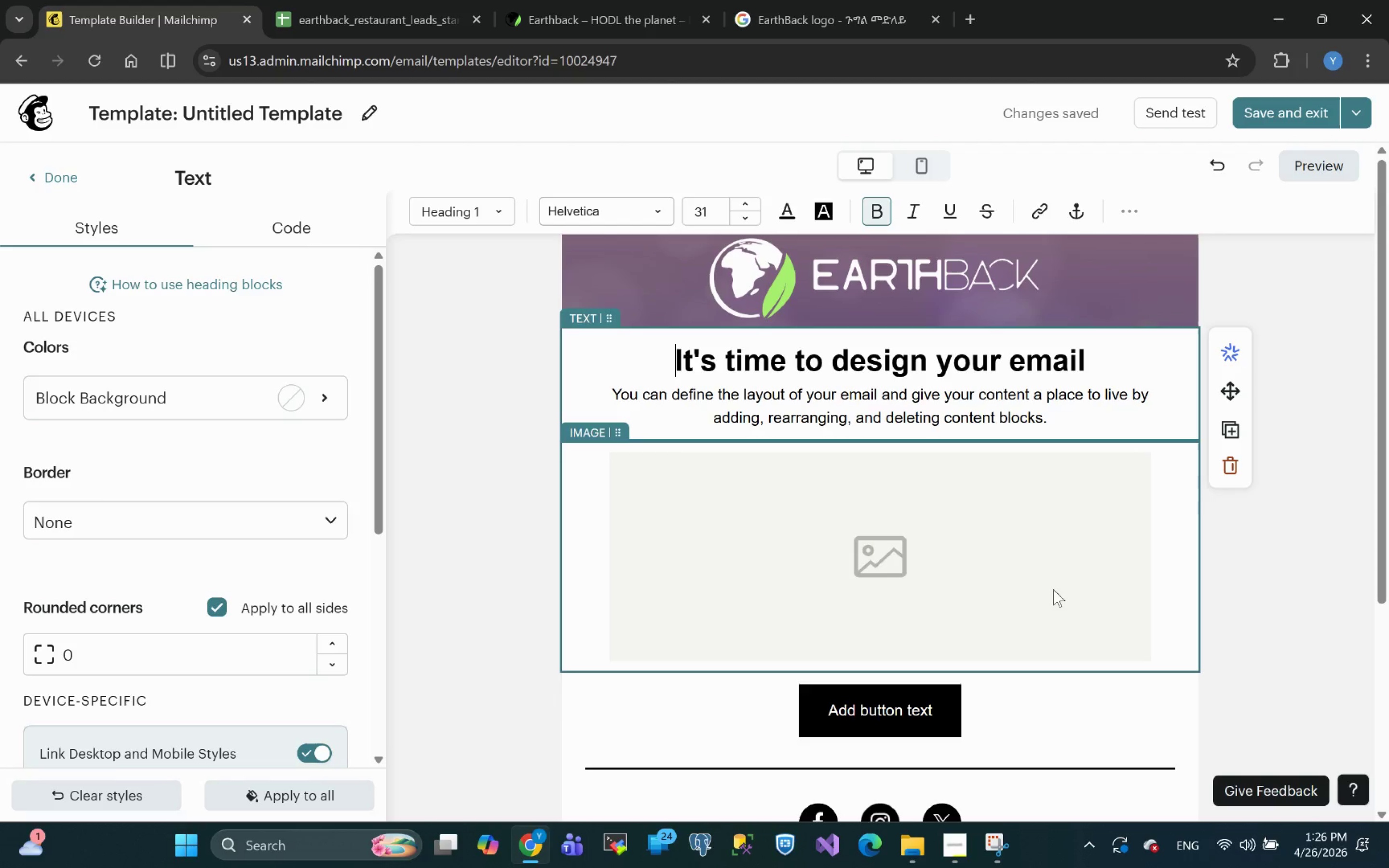 
left_click_drag(start_coordinate=[1047, 416], to_coordinate=[1120, 369])
 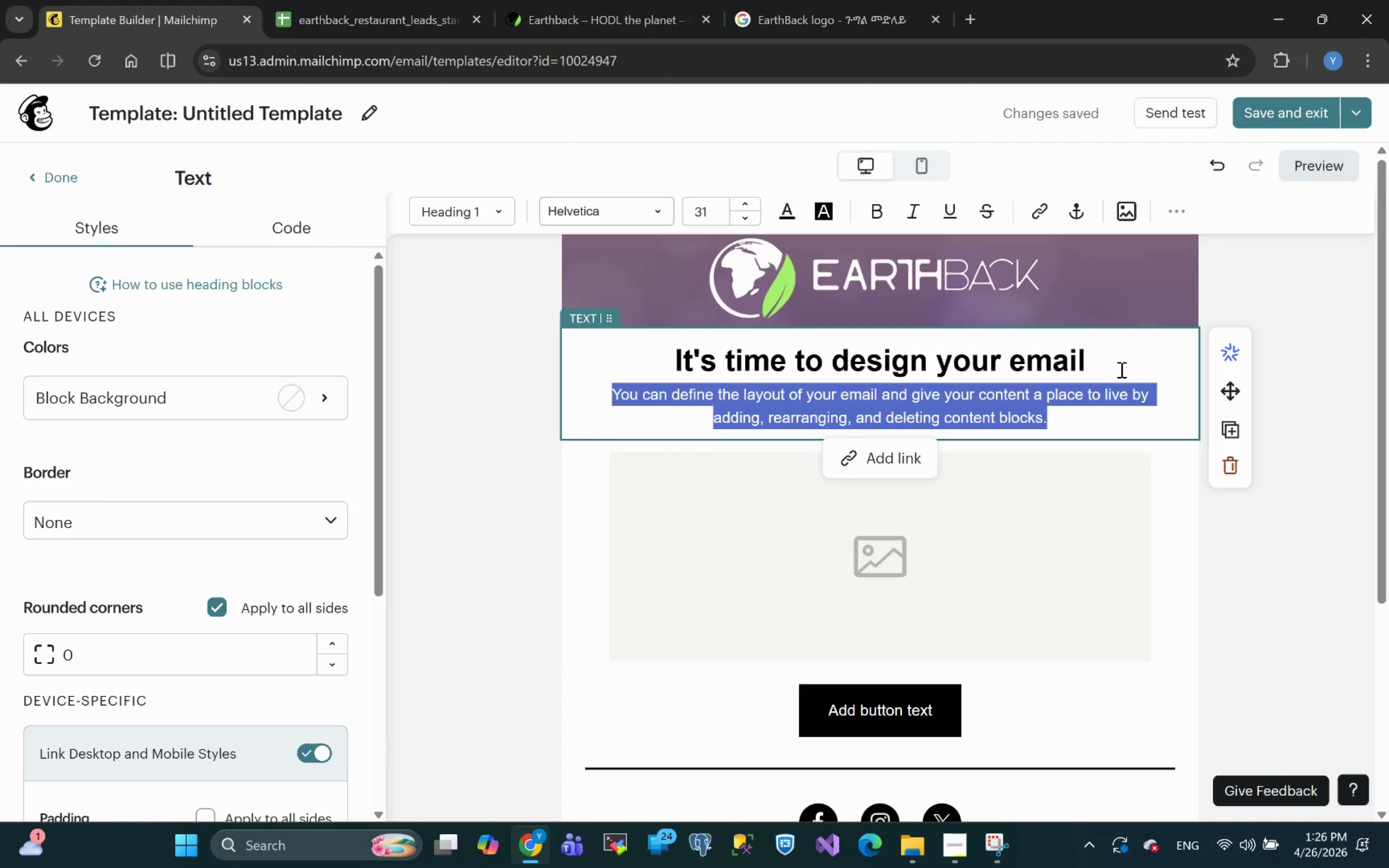 
key(Backspace)
type( Holyday Surge )
 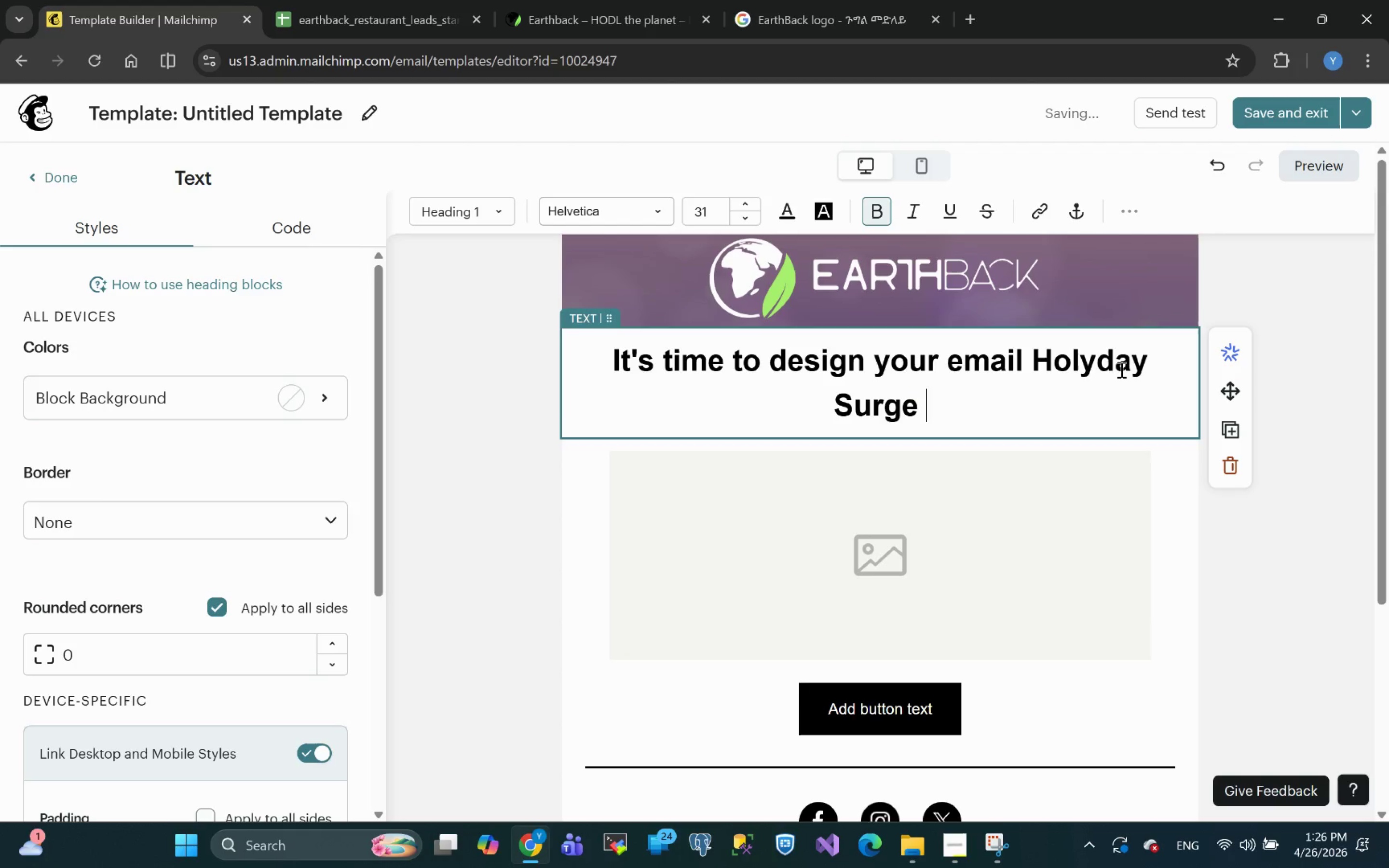 
wait(12.39)
 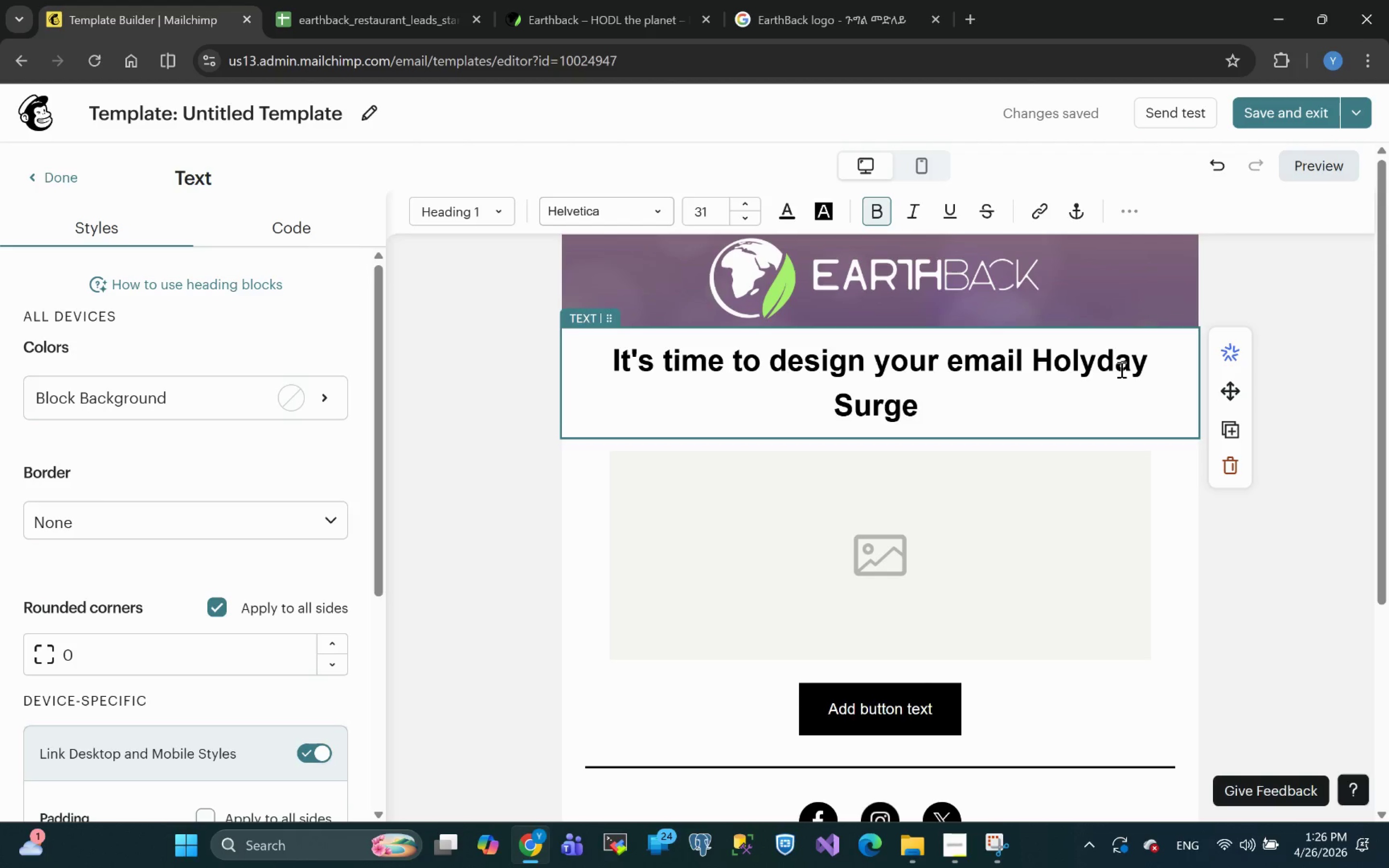 
type(Pickup )
 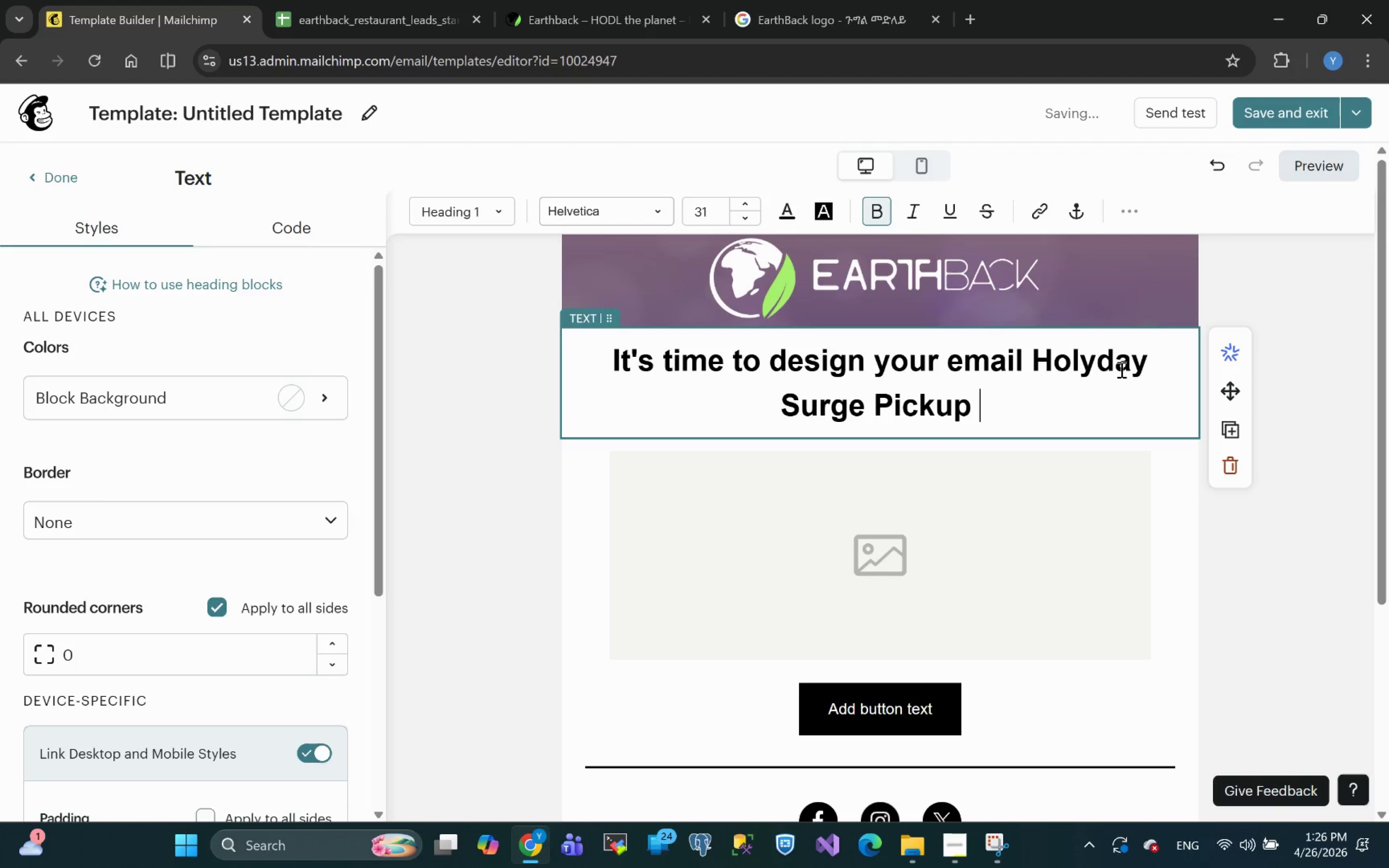 
wait(8.47)
 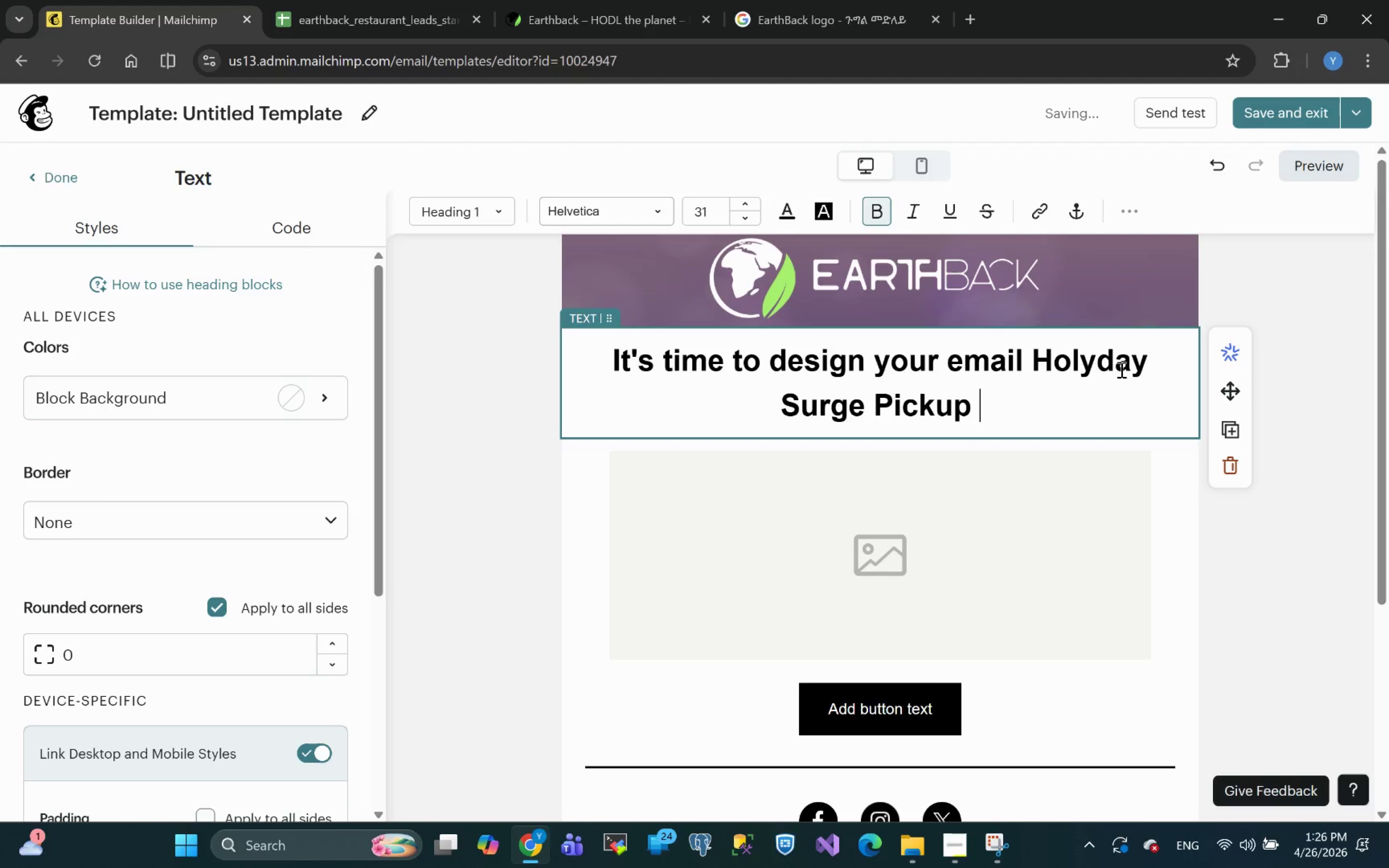 
type(Available )
 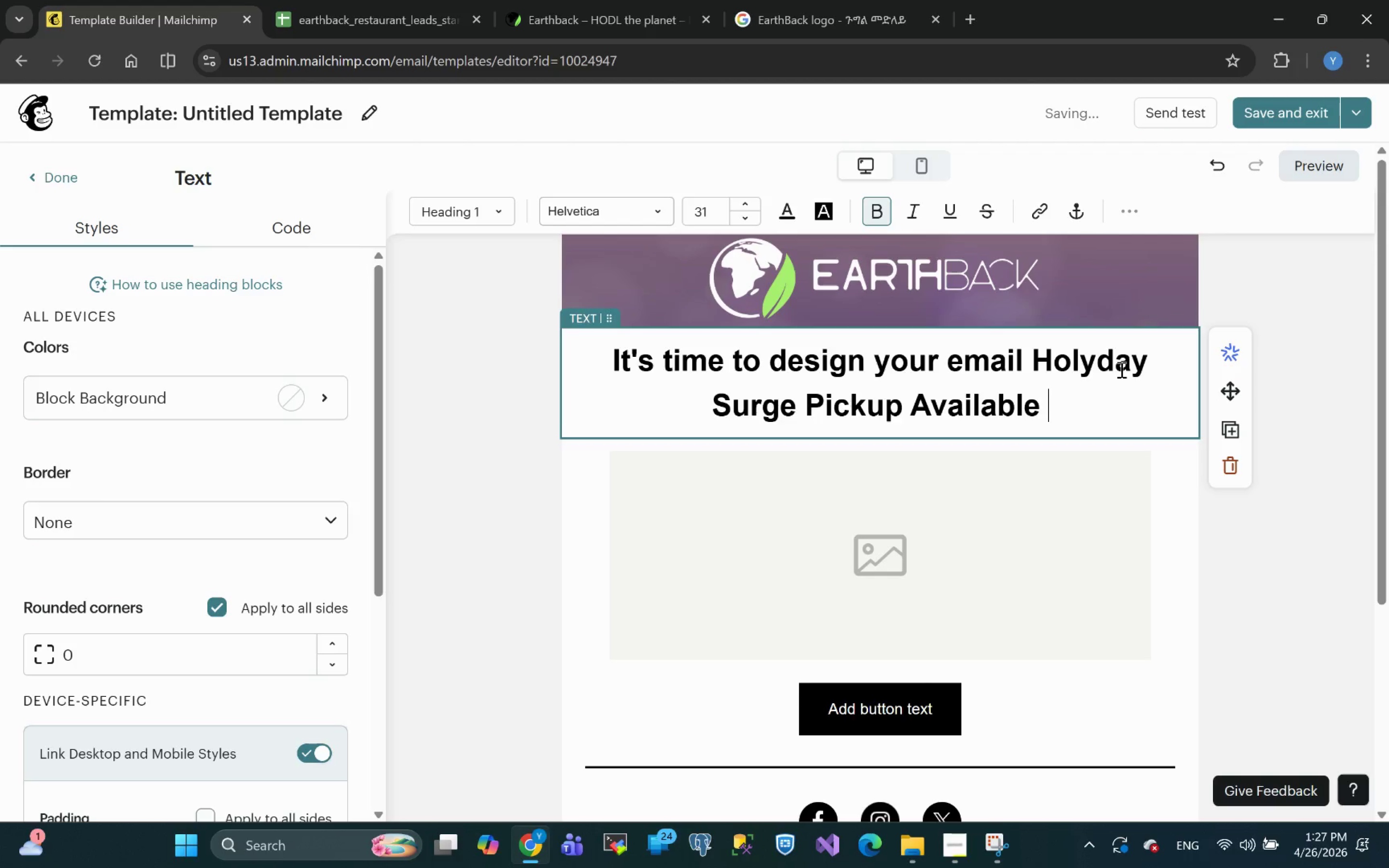 
key(Backspace)
 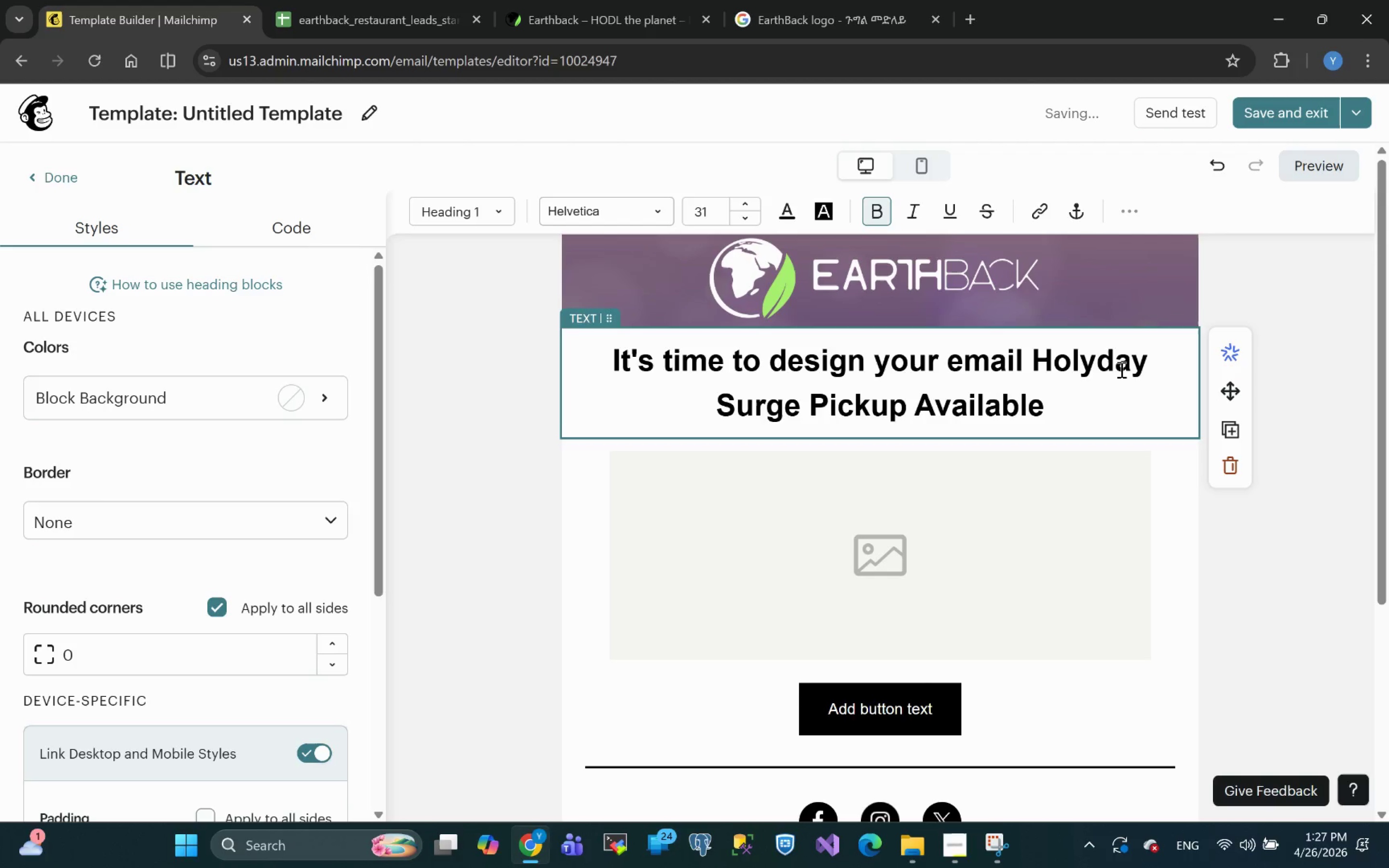 
key(Backspace)
 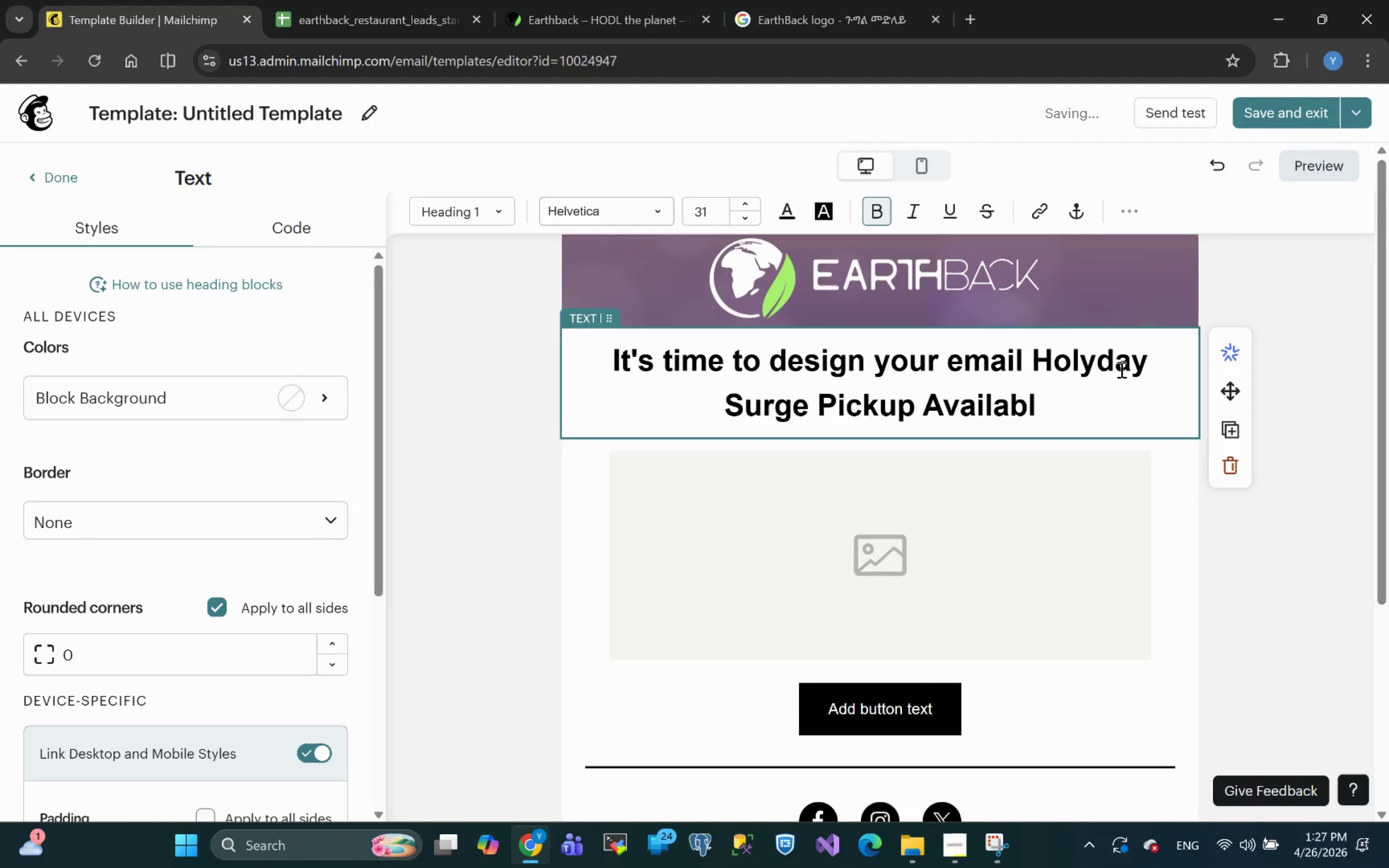 
key(Backspace)
type(ility )
key(Backspace)
 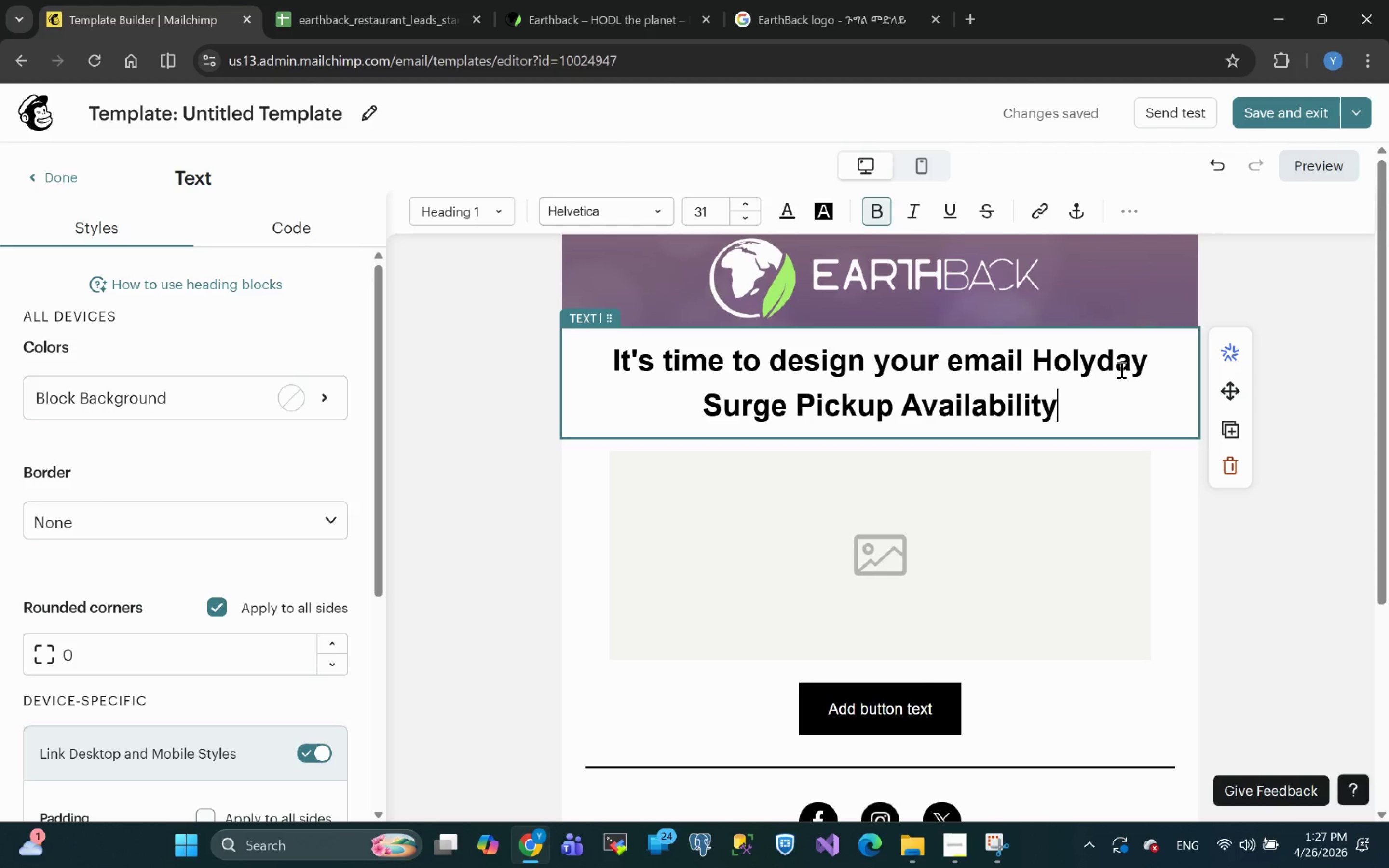 
wait(11.99)
 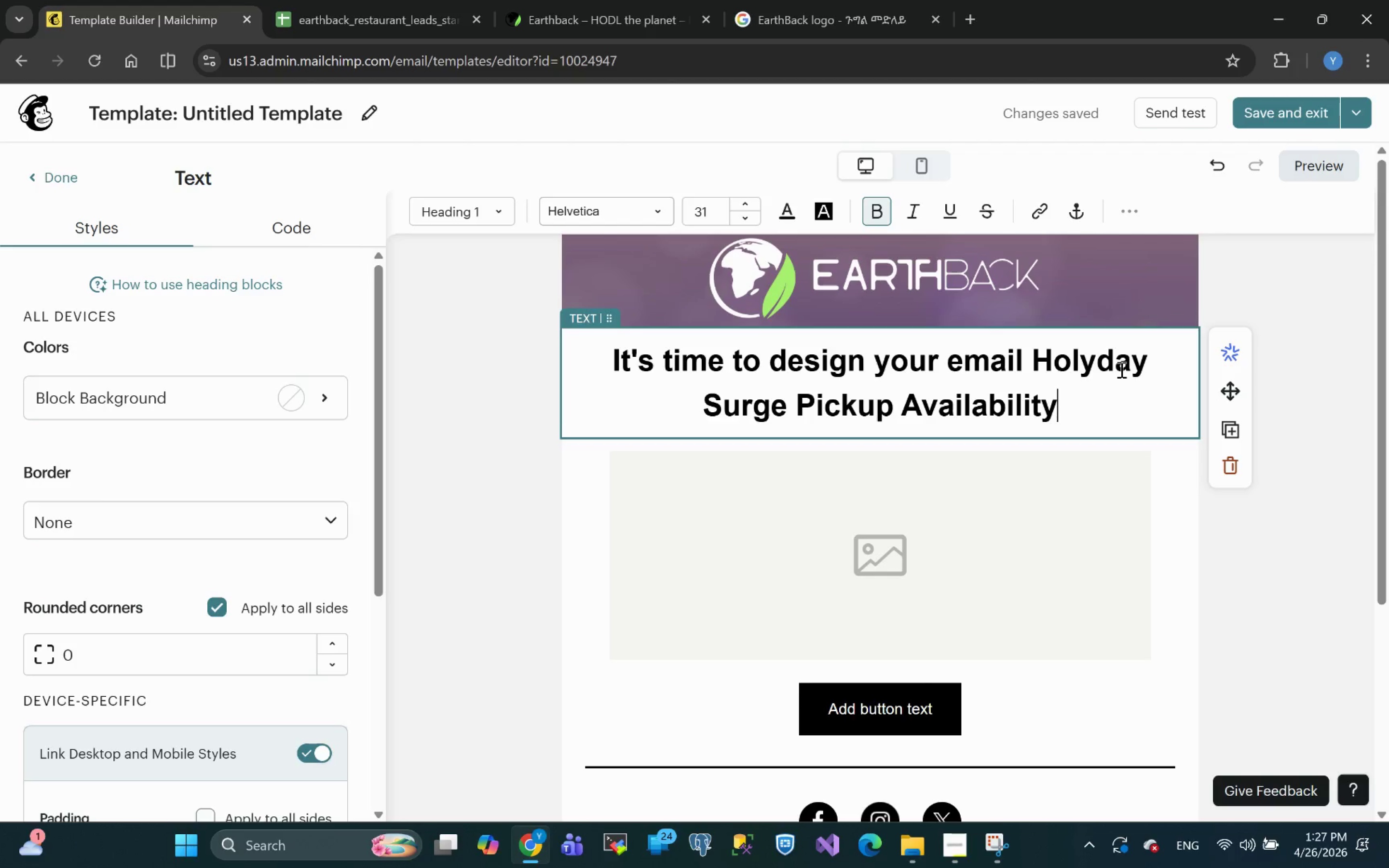 
left_click_drag(start_coordinate=[1033, 357], to_coordinate=[646, 339])
 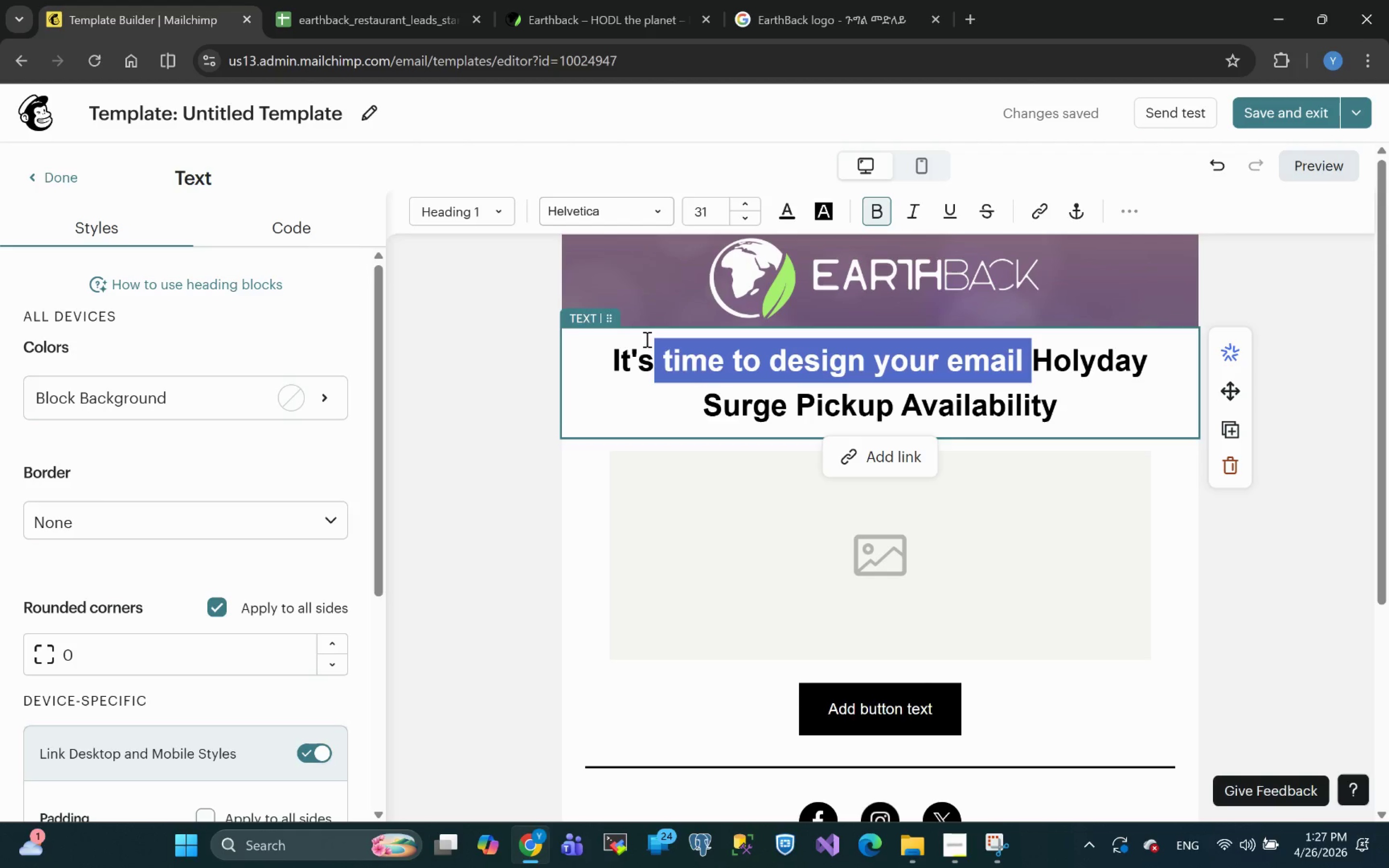 
key(Backspace)
 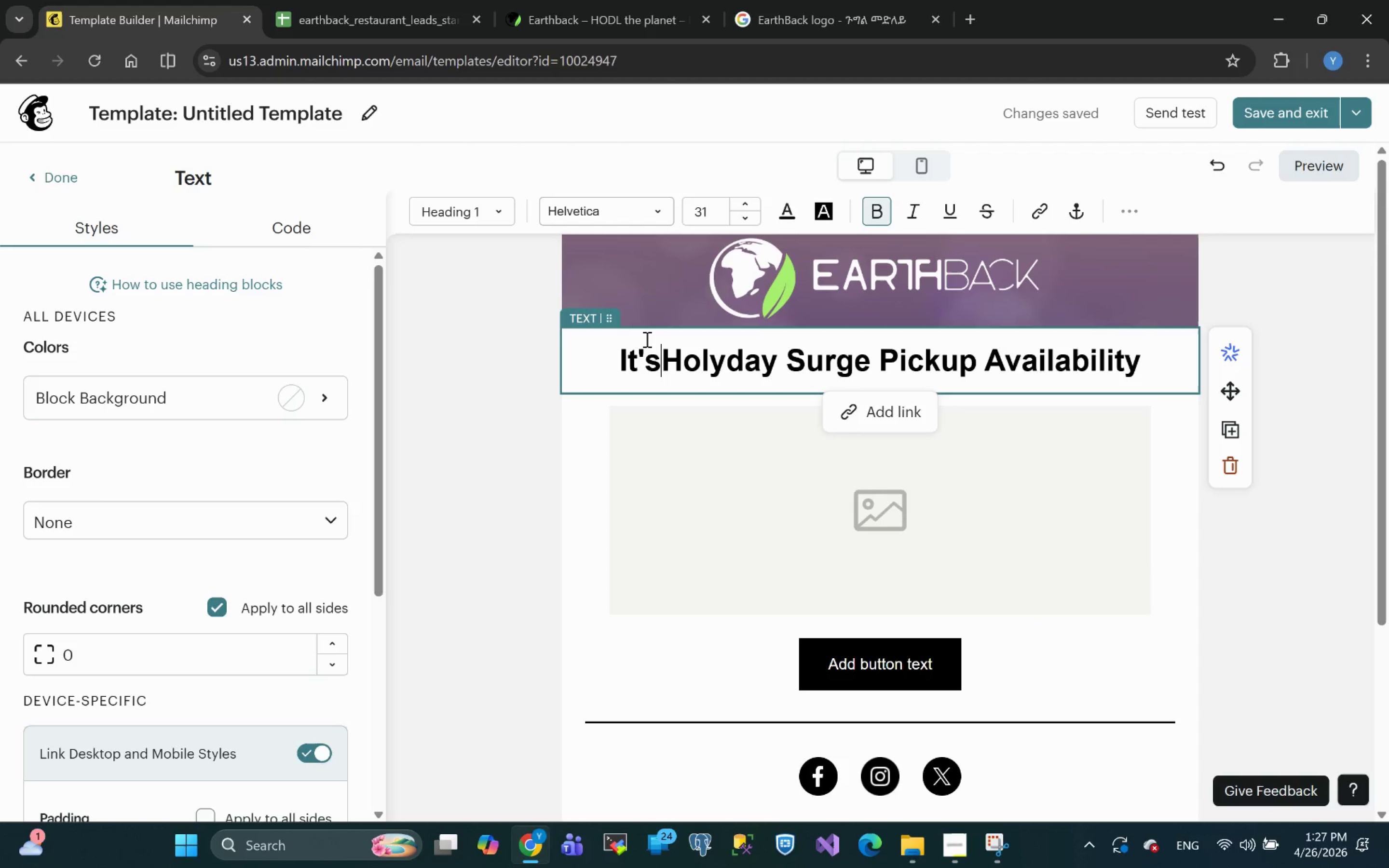 
key(Backspace)
 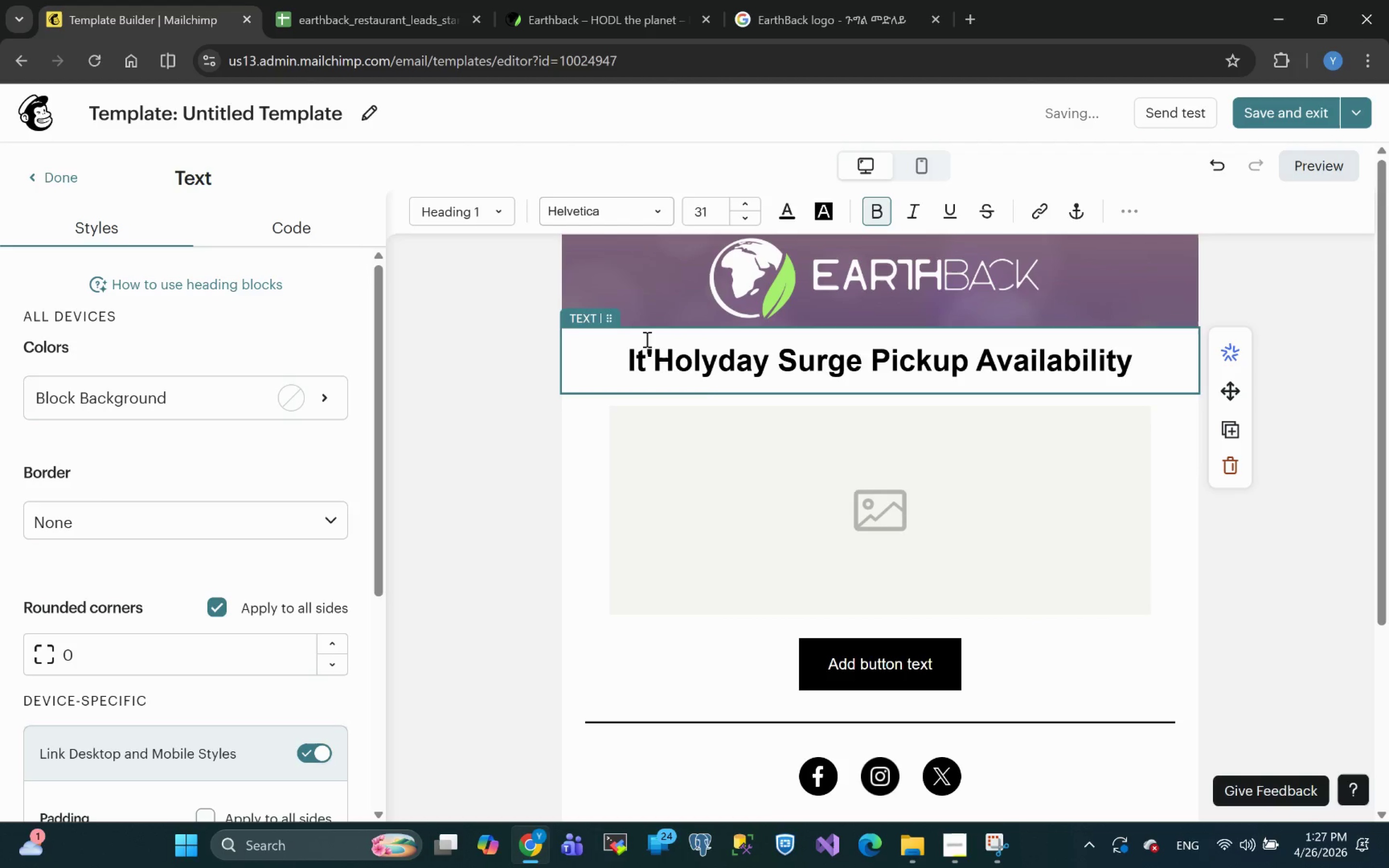 
key(Backspace)
 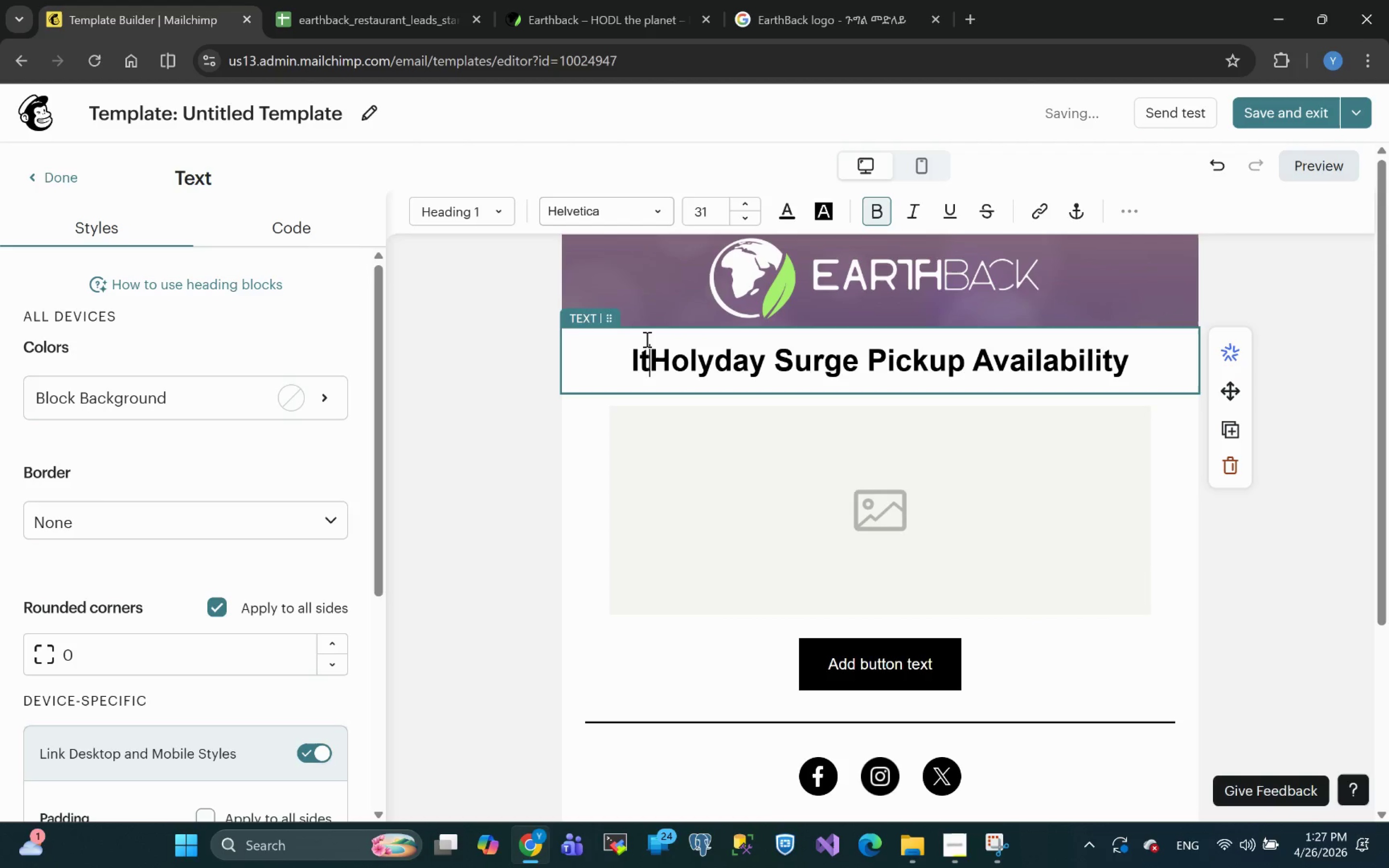 
key(Backspace)
 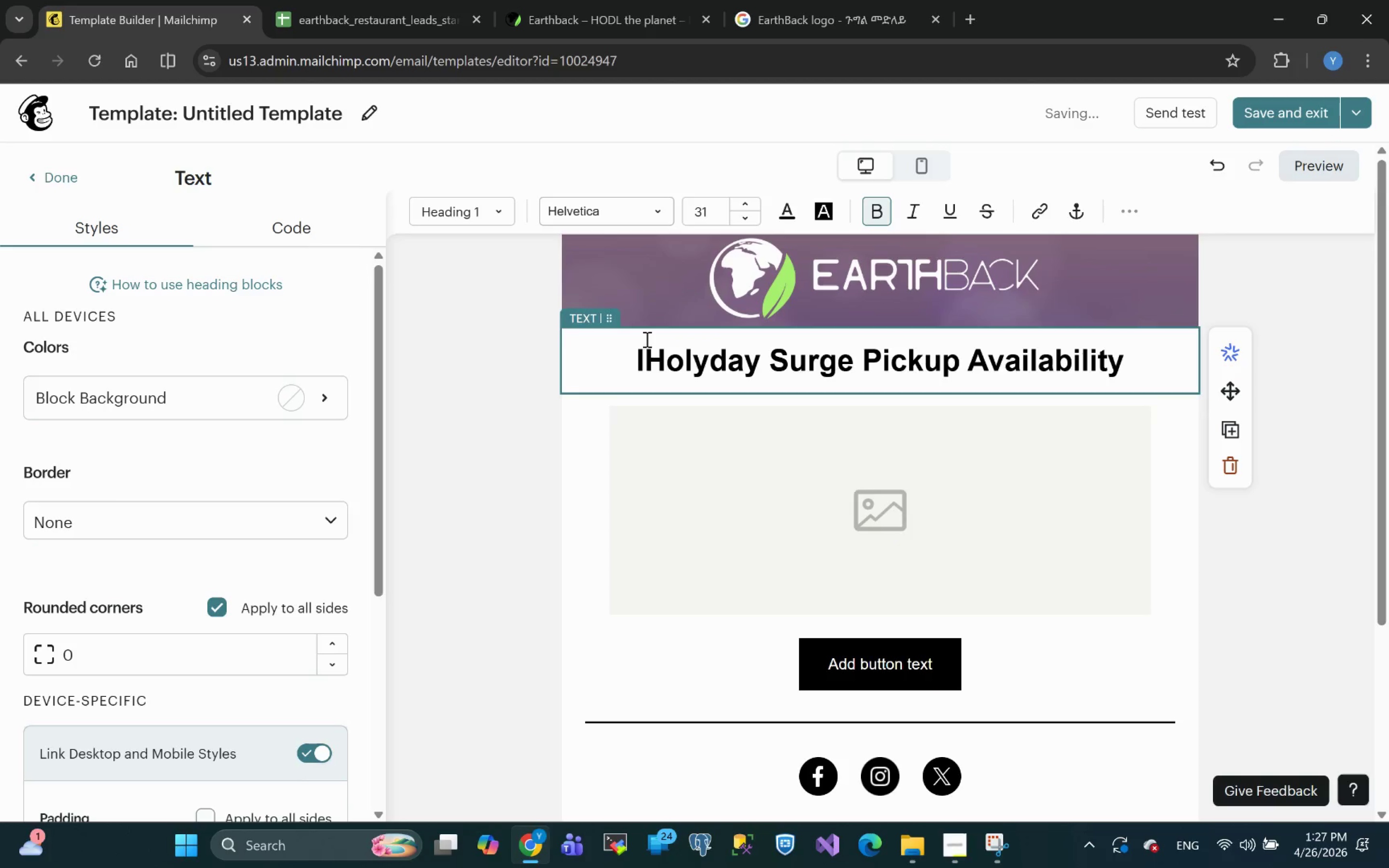 
key(Backspace)
 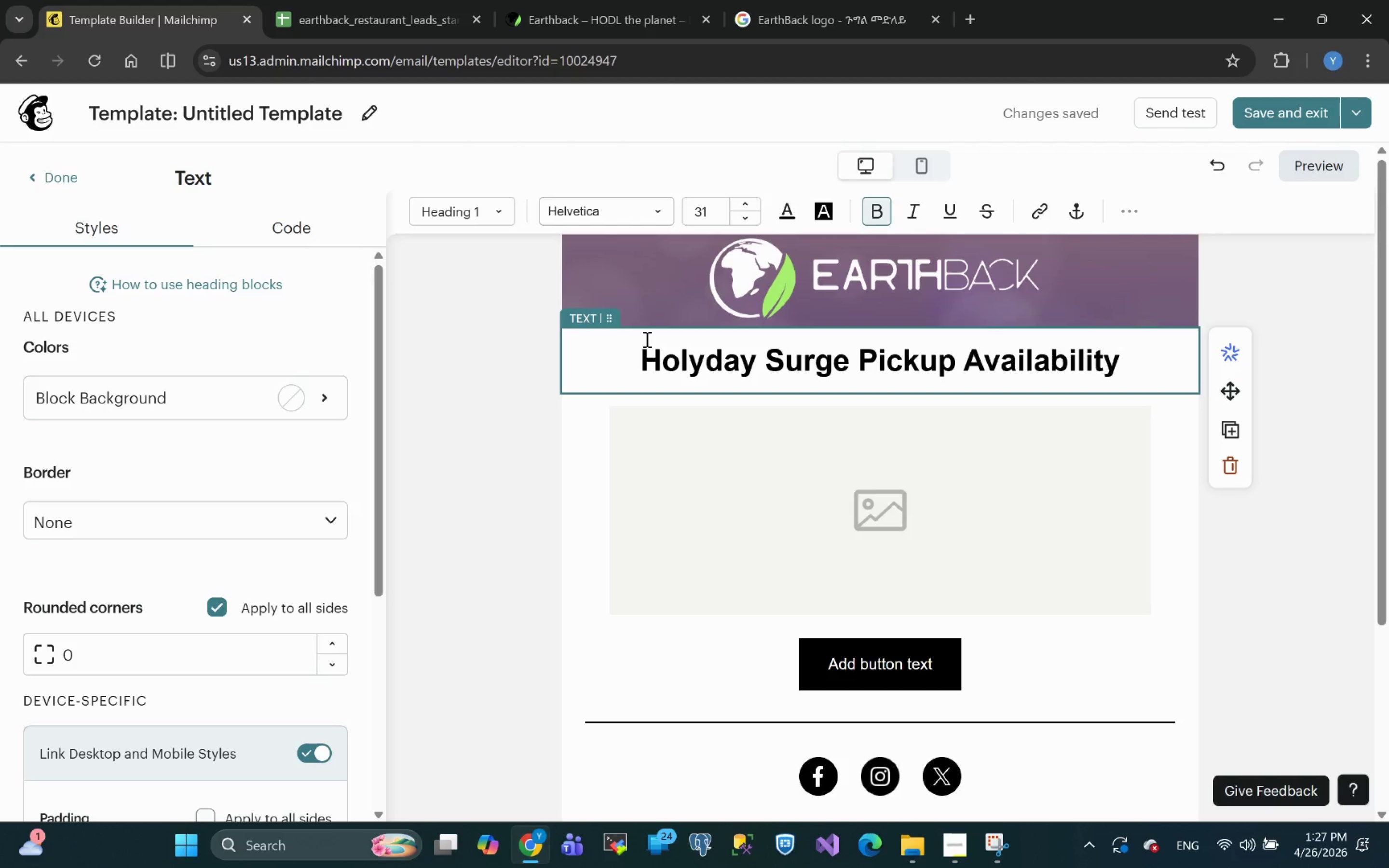 
wait(16.86)
 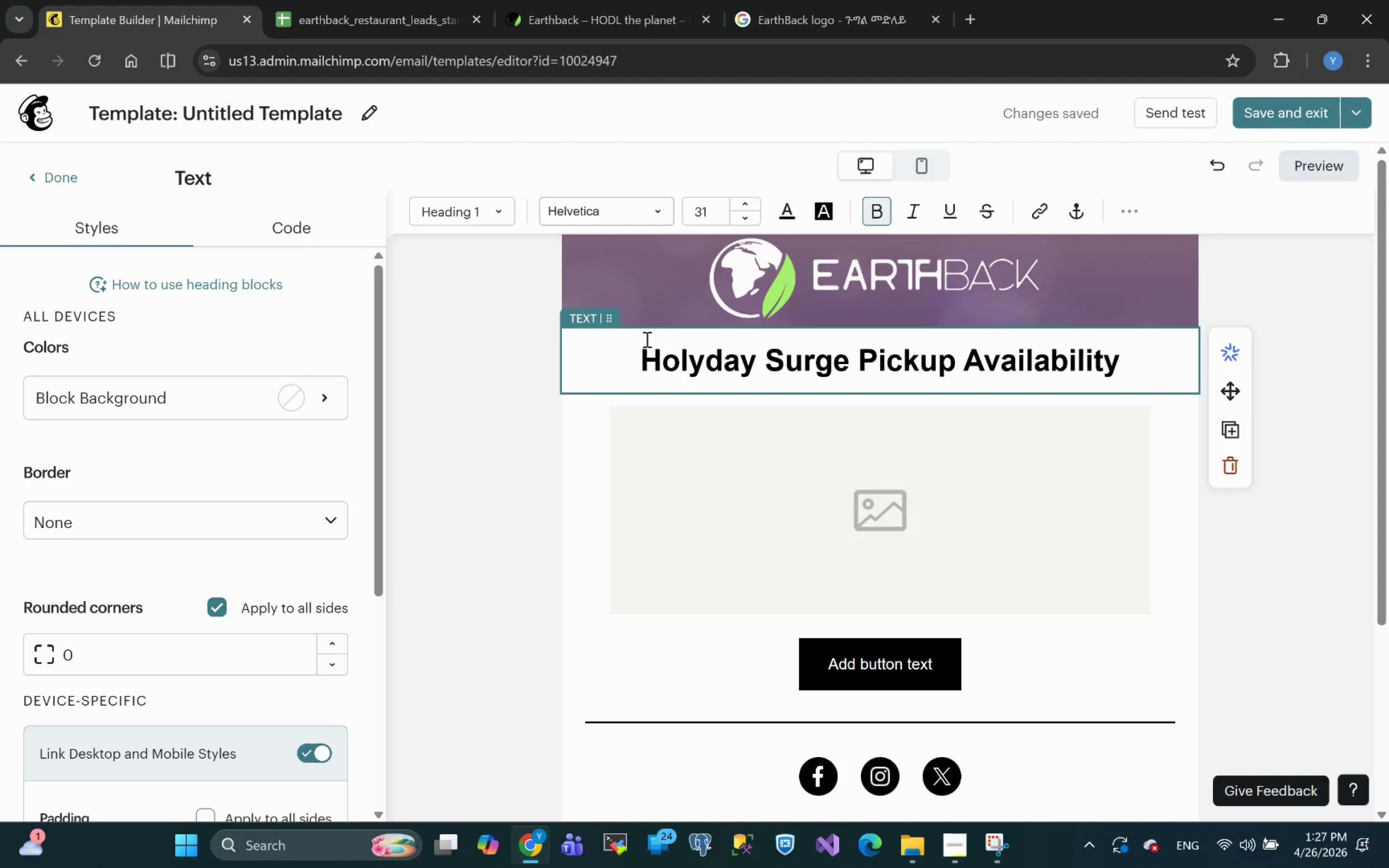 
left_click([557, 11])
 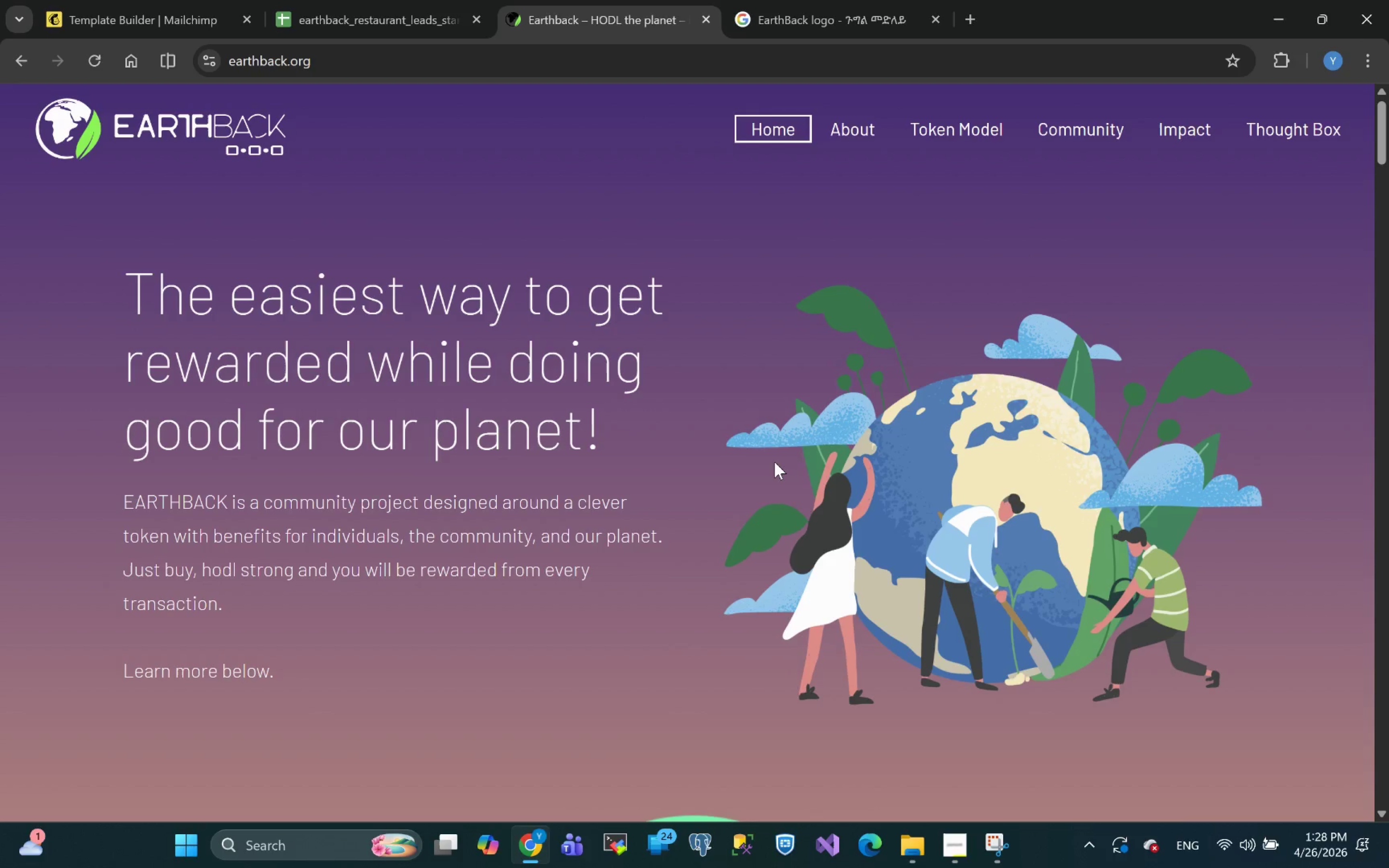 
wait(40.08)
 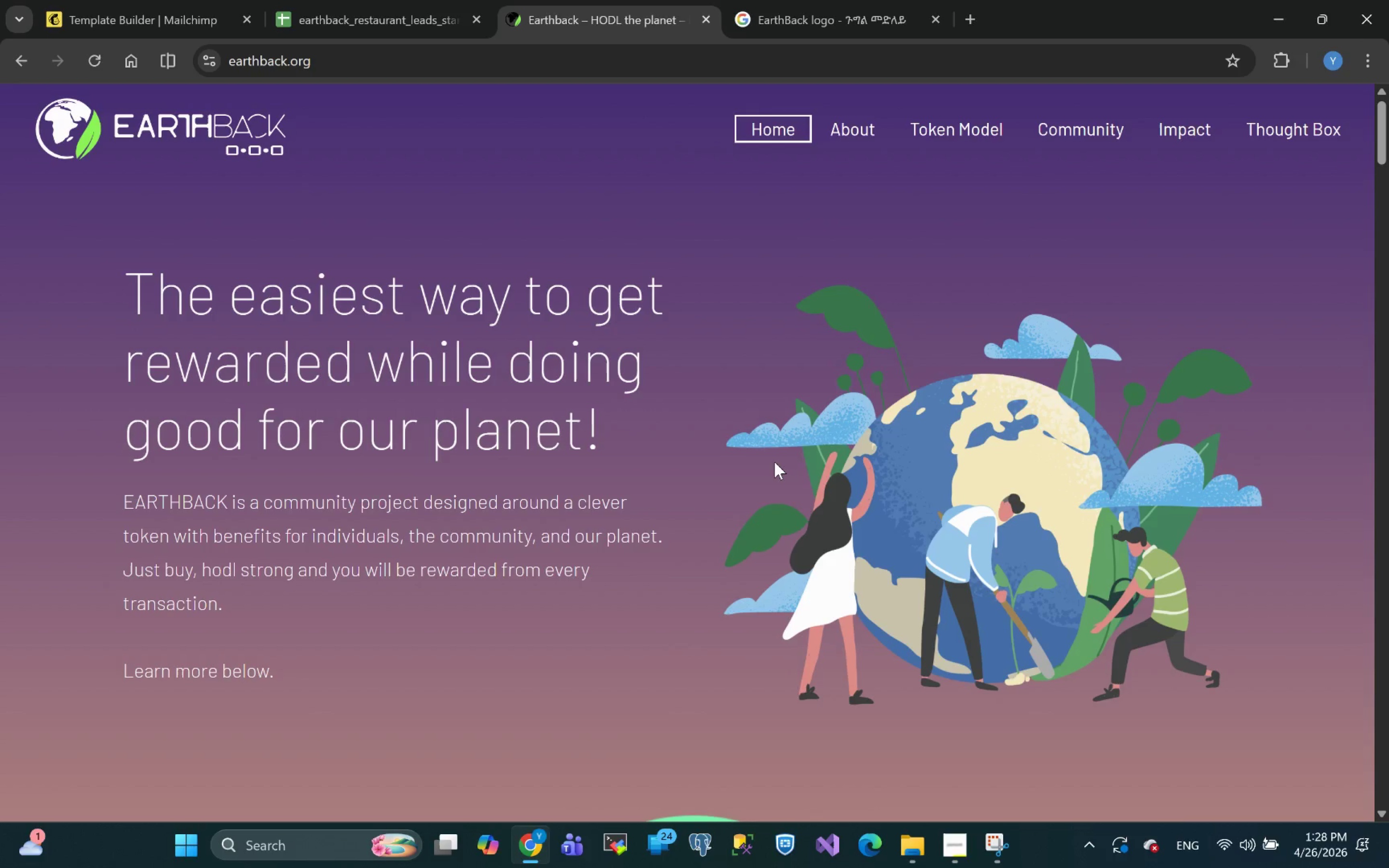 
left_click([780, 15])
 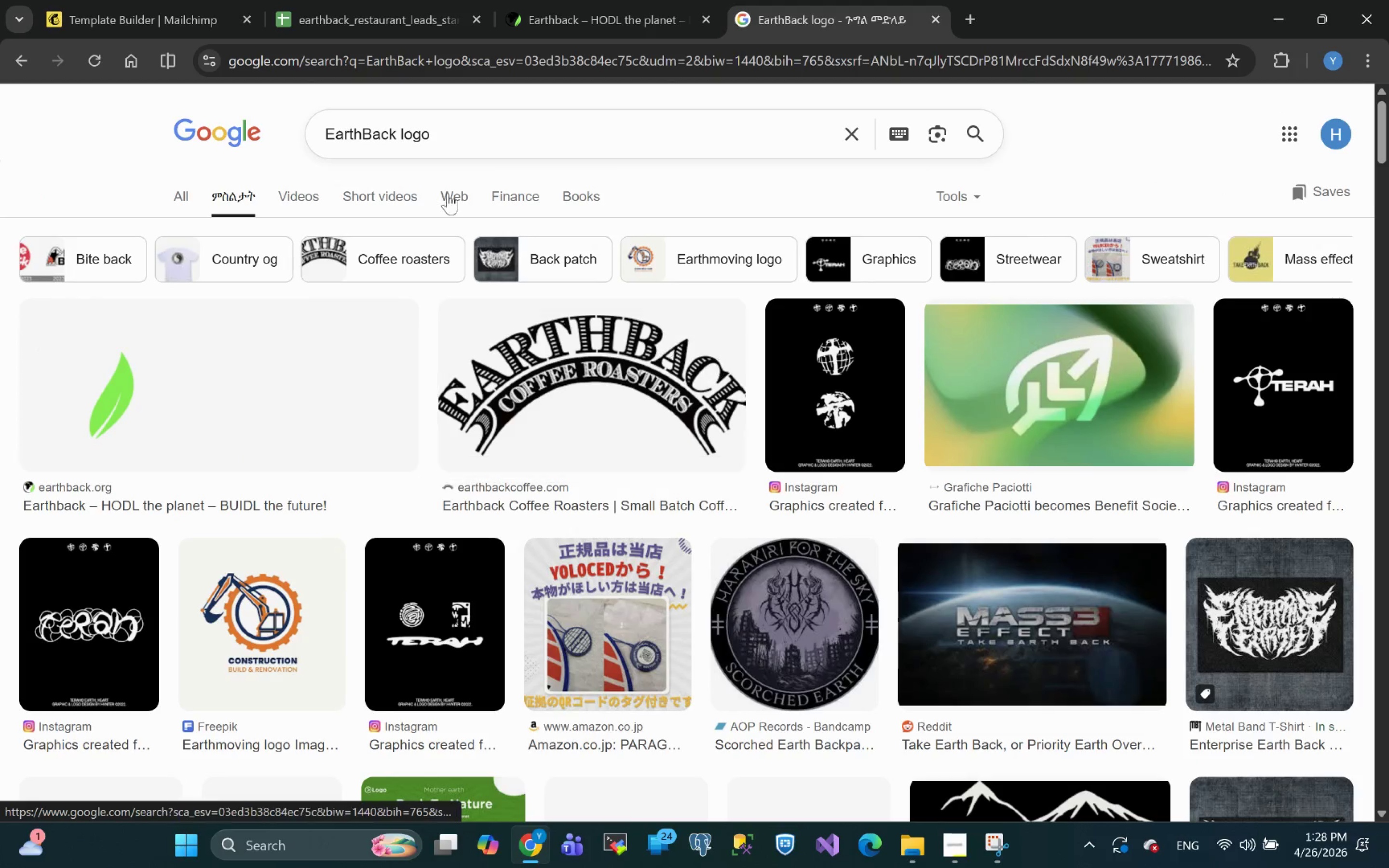 
double_click([421, 135])
 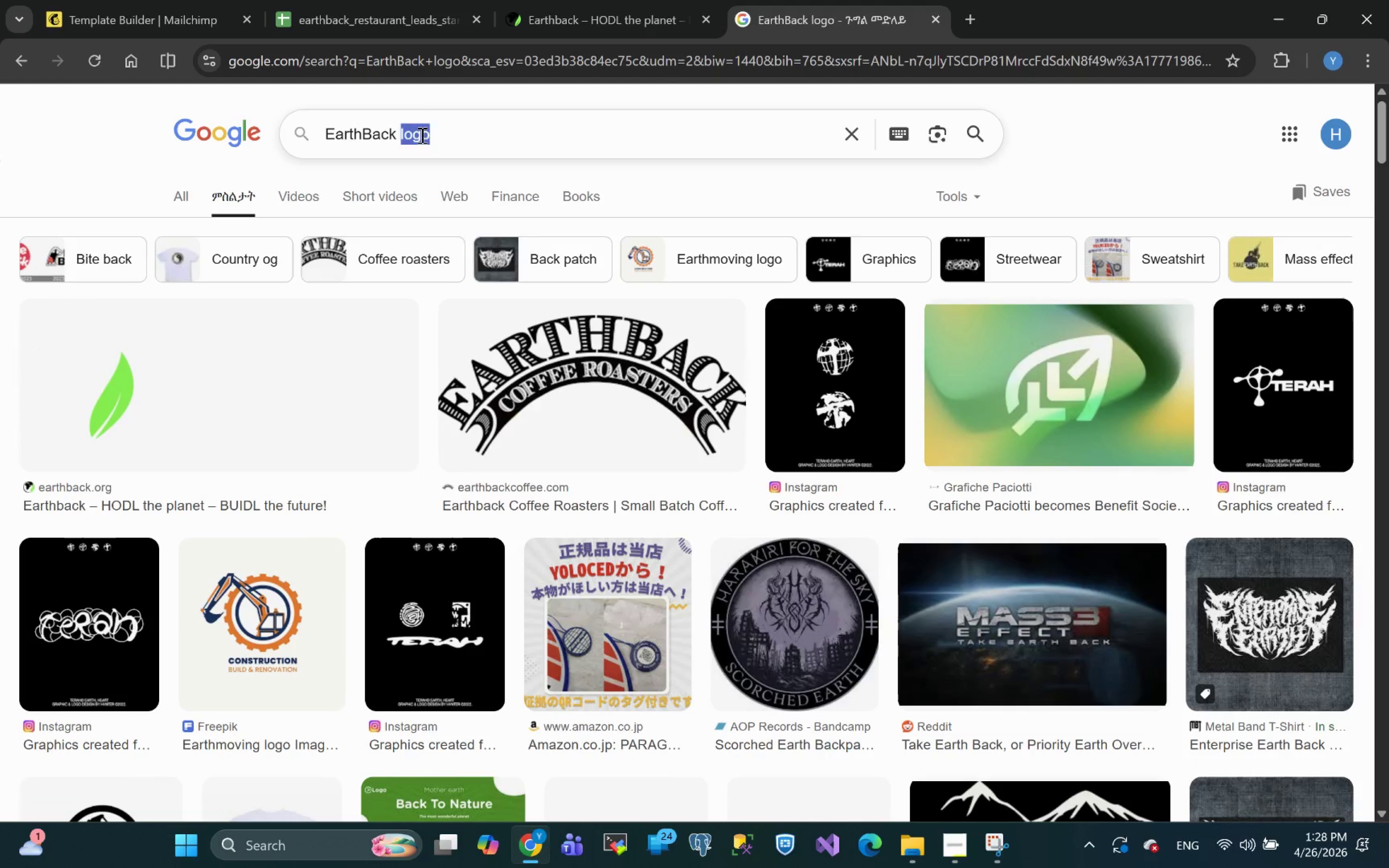 
key(Backspace)
 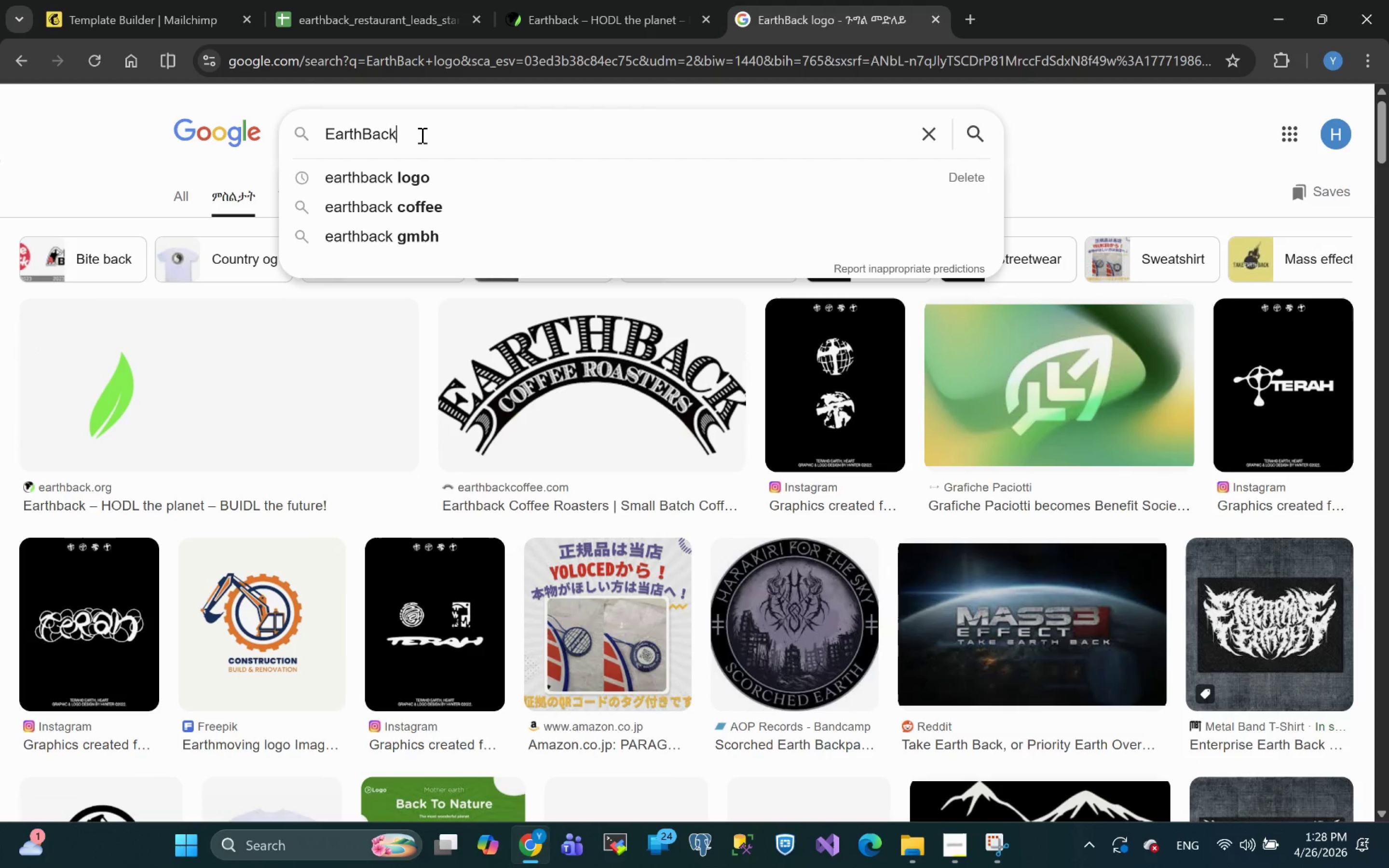 
key(Backspace)
 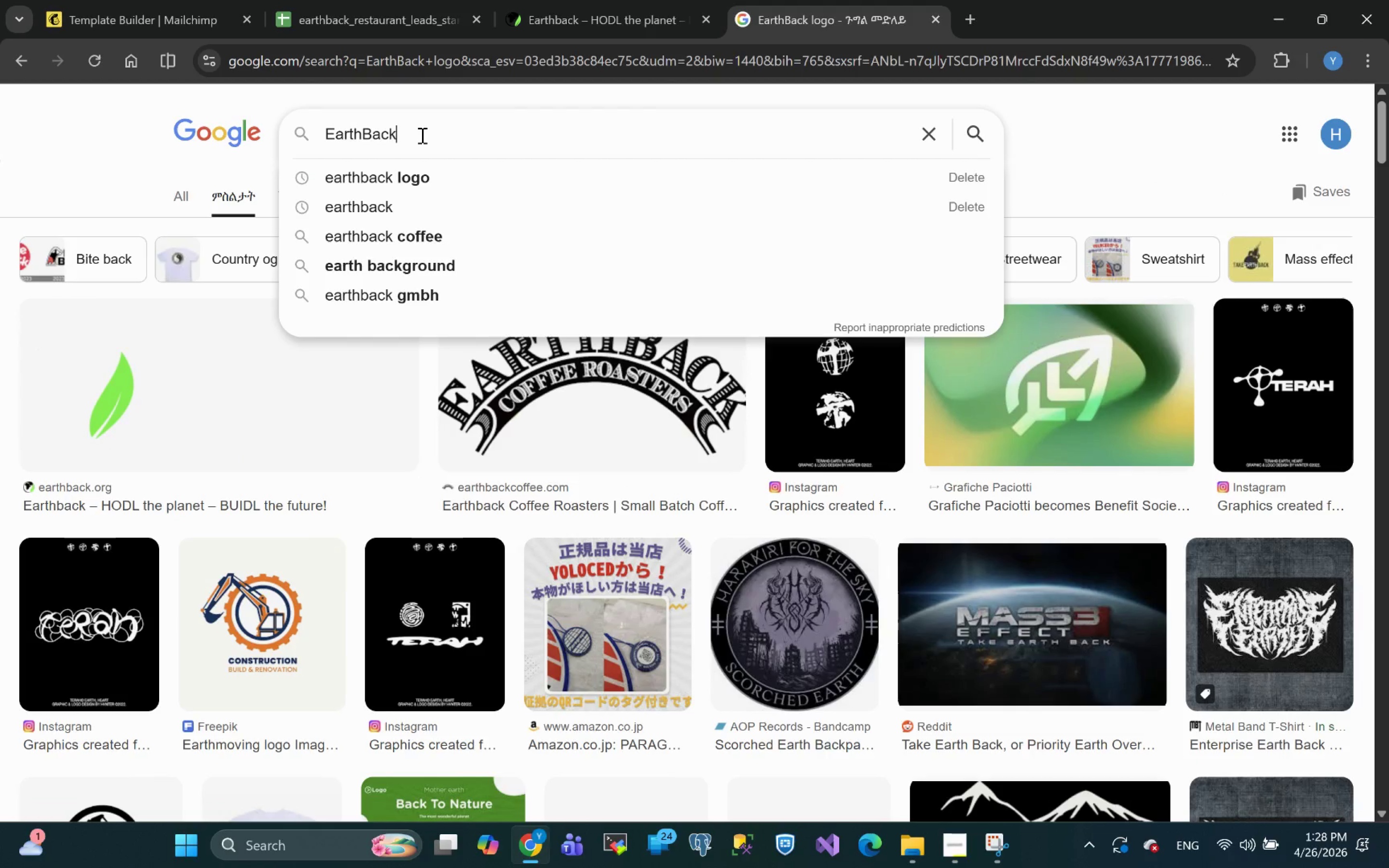 
key(Enter)
 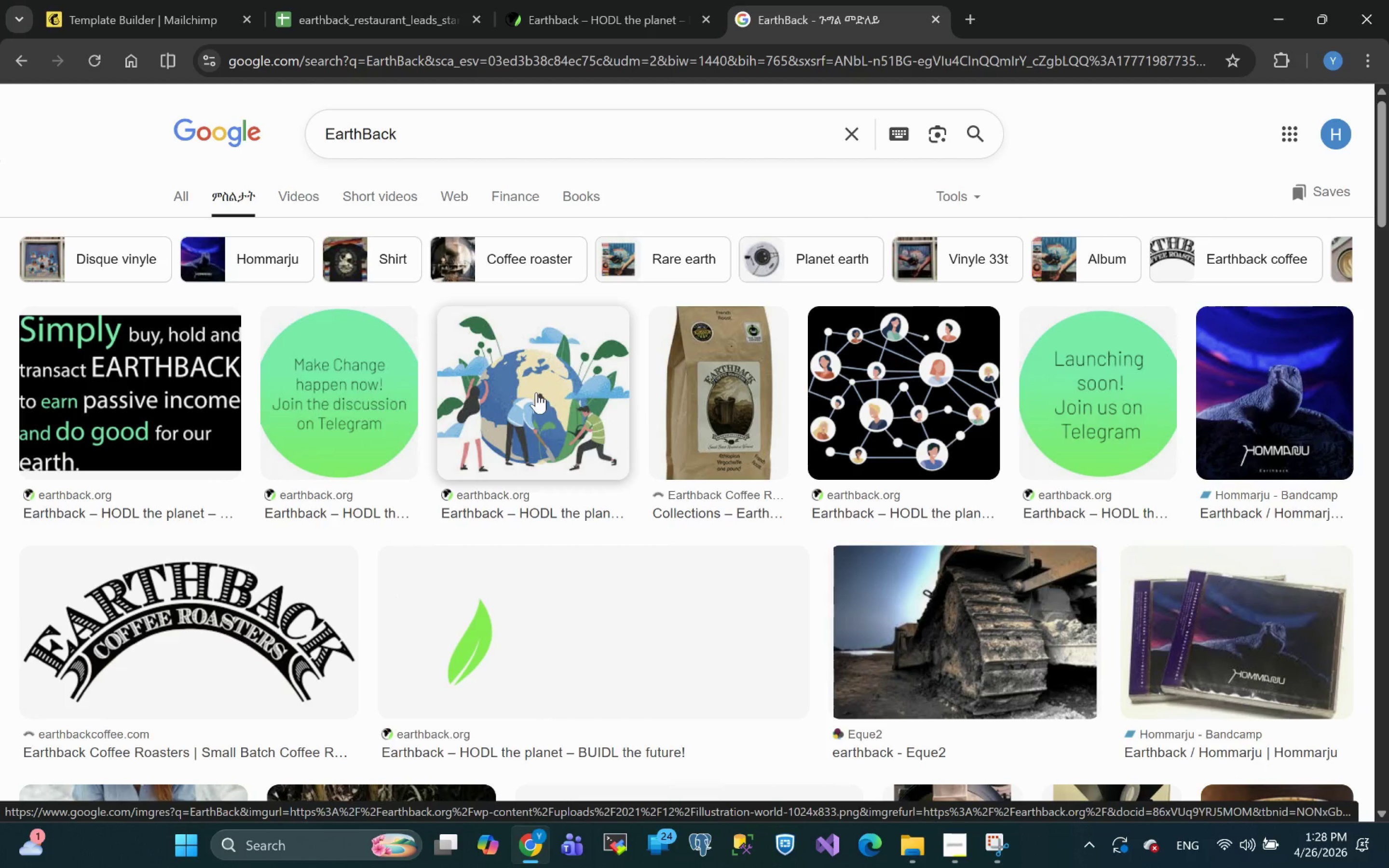 
left_click([536, 393])
 